 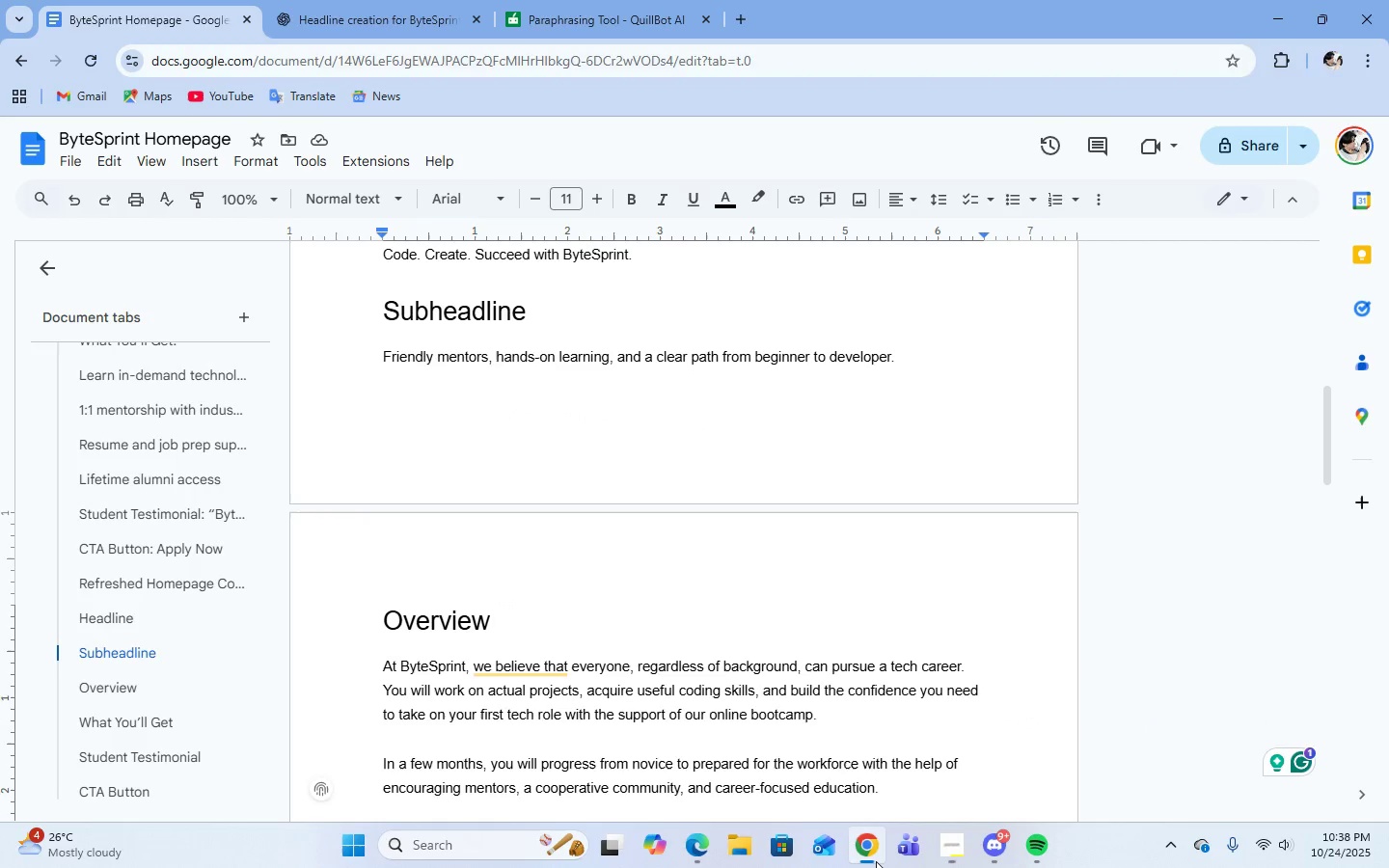 
scroll: coordinate [676, 575], scroll_direction: down, amount: 2.0
 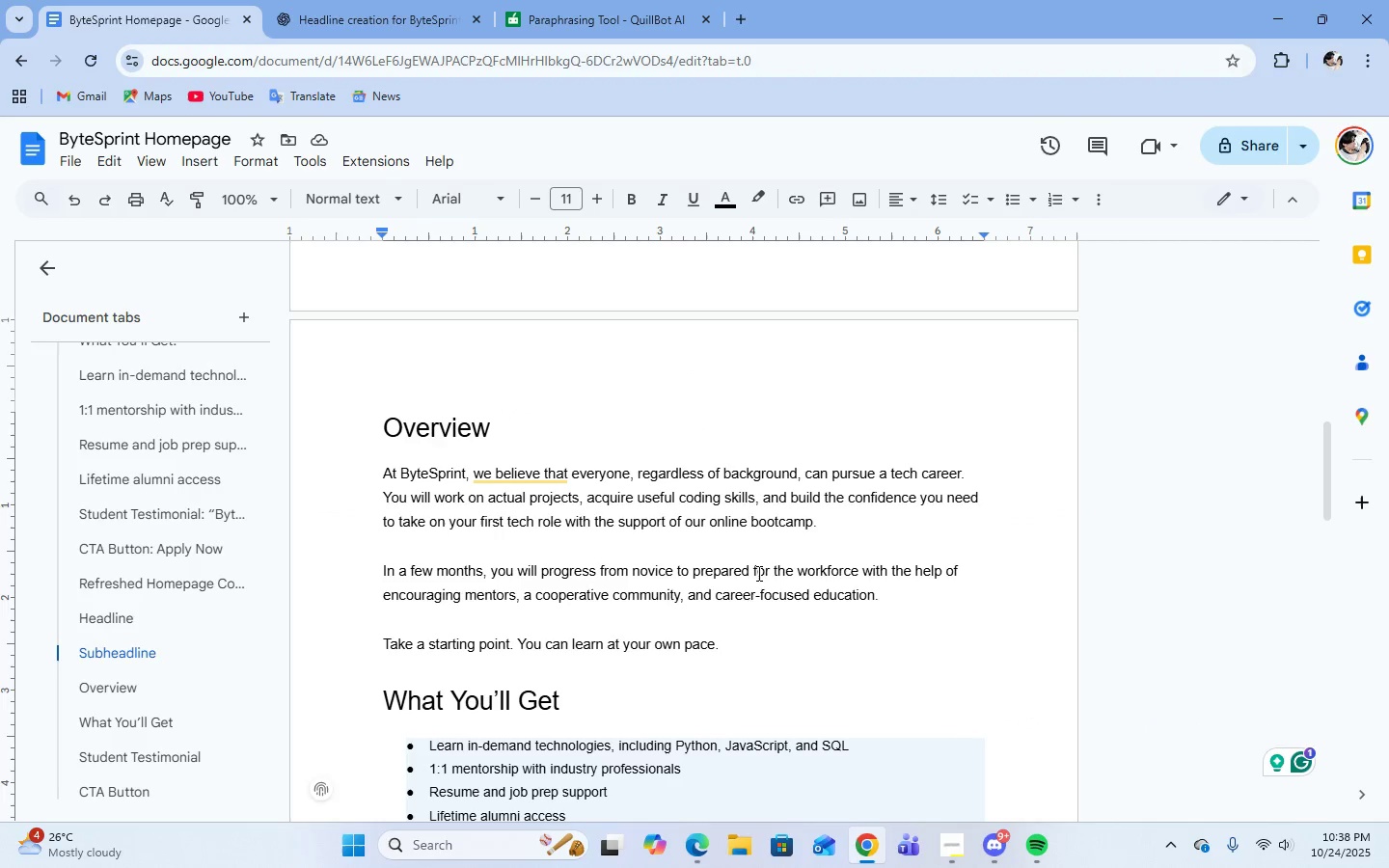 
wait(7.95)
 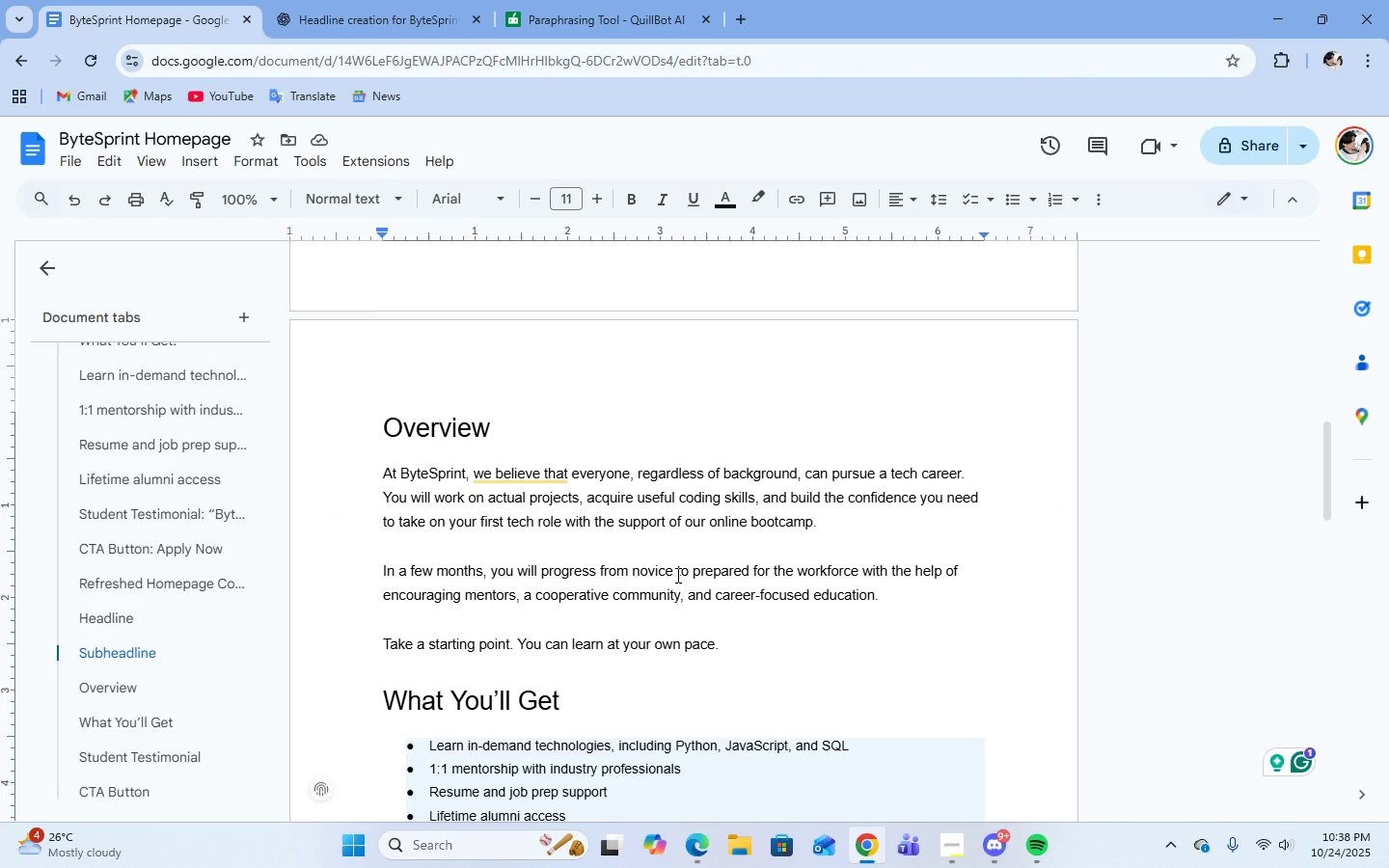 
scroll: coordinate [744, 595], scroll_direction: down, amount: 6.0
 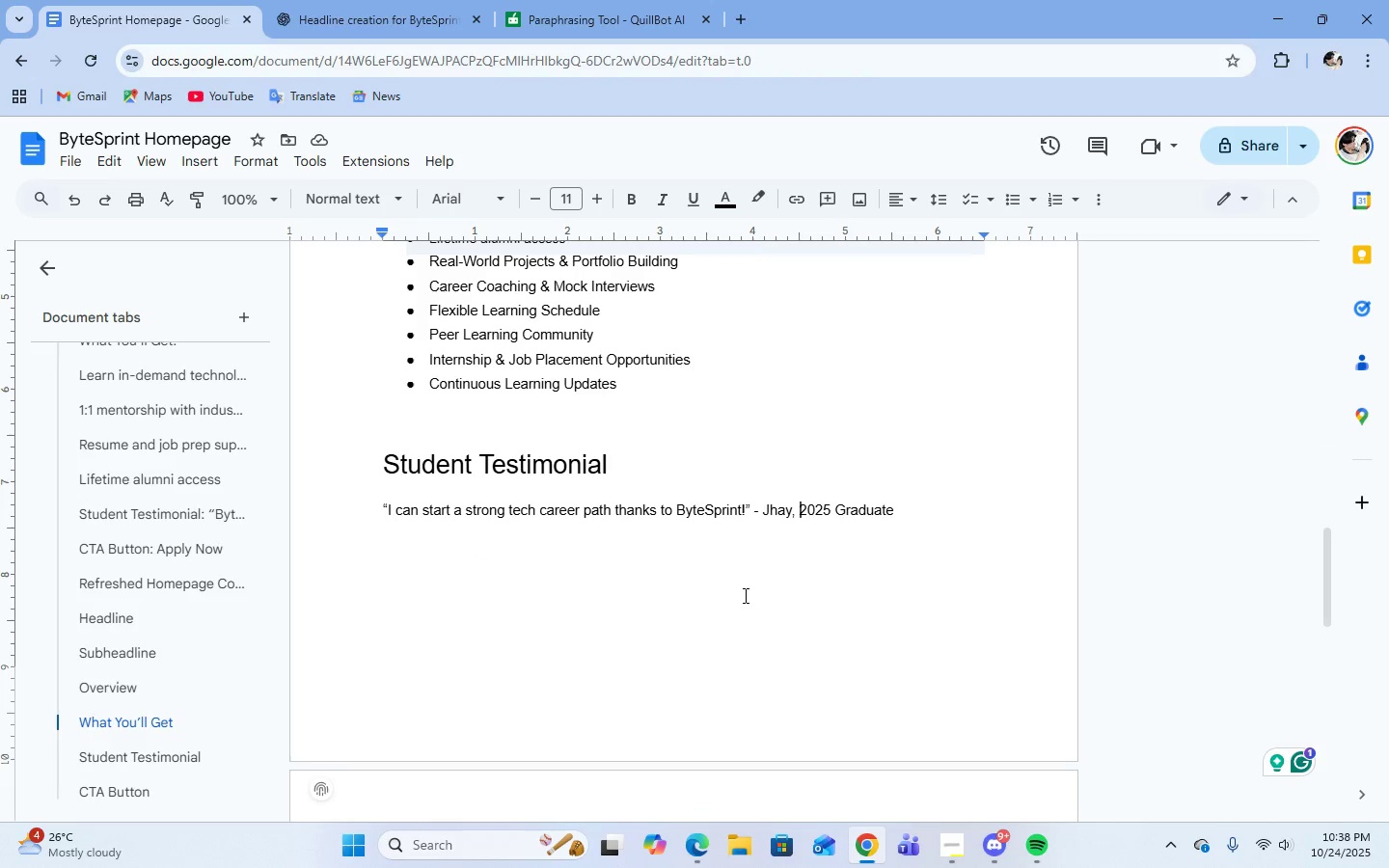 
scroll: coordinate [744, 595], scroll_direction: up, amount: 2.0
 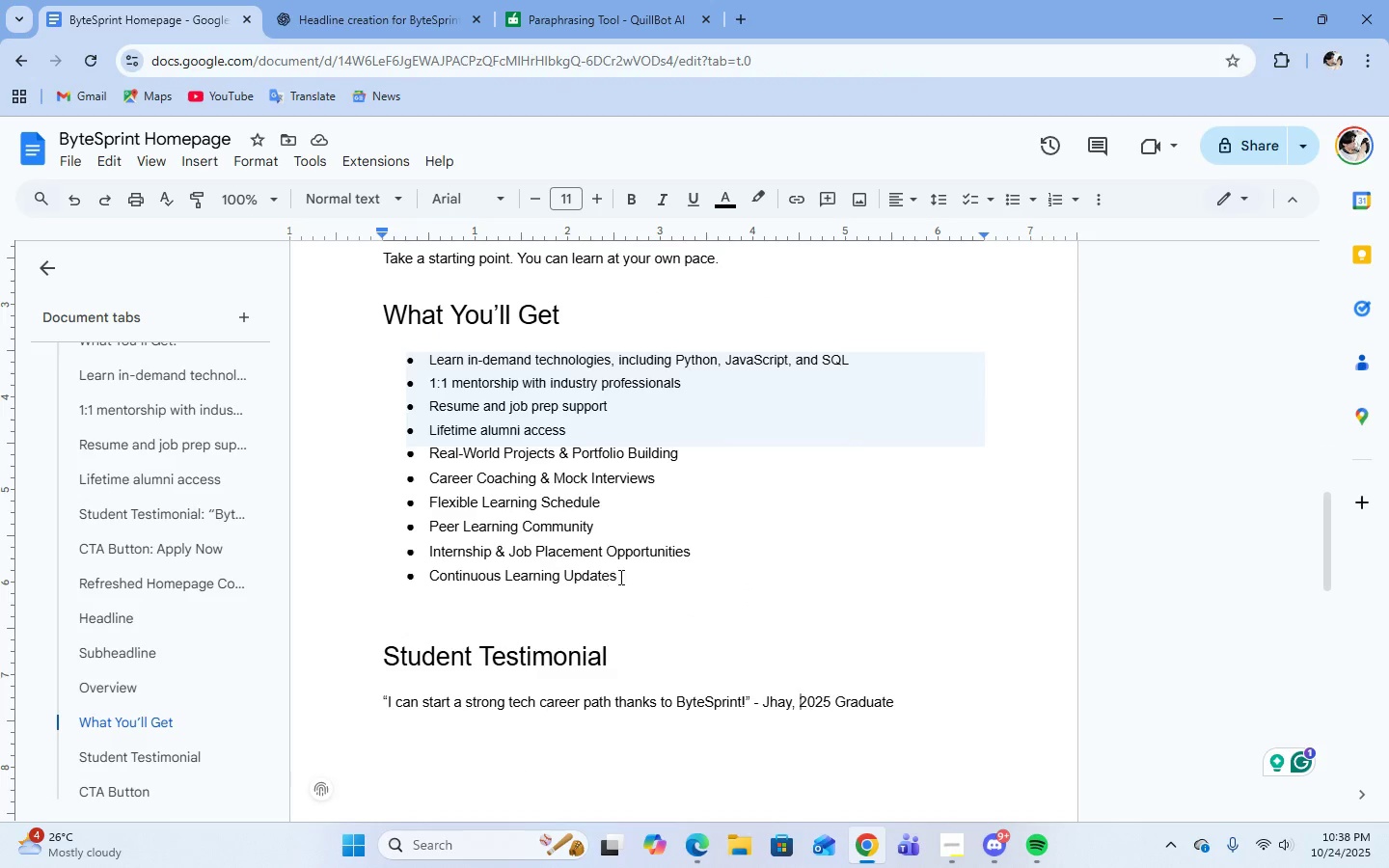 
left_click([629, 577])
 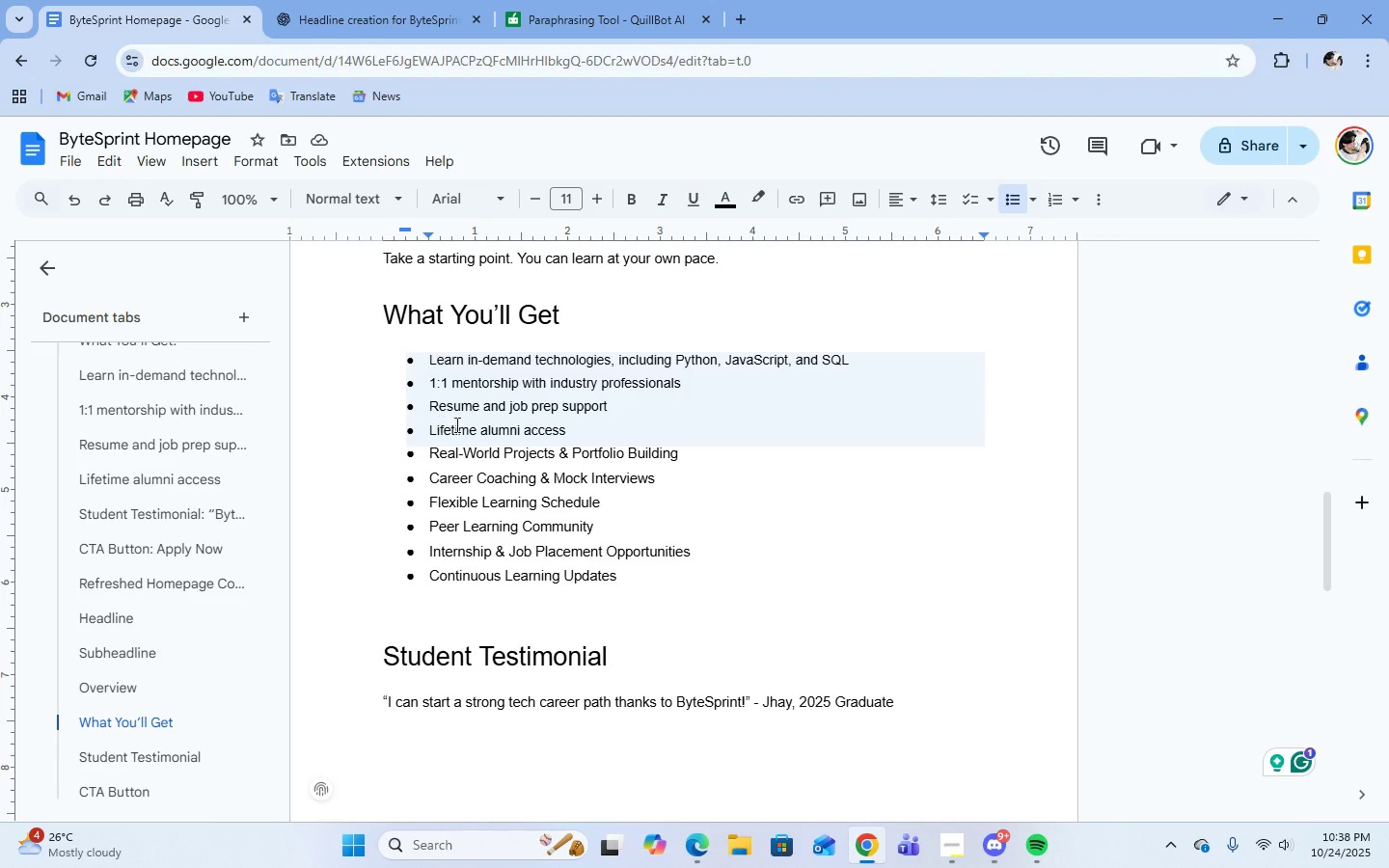 
wait(6.28)
 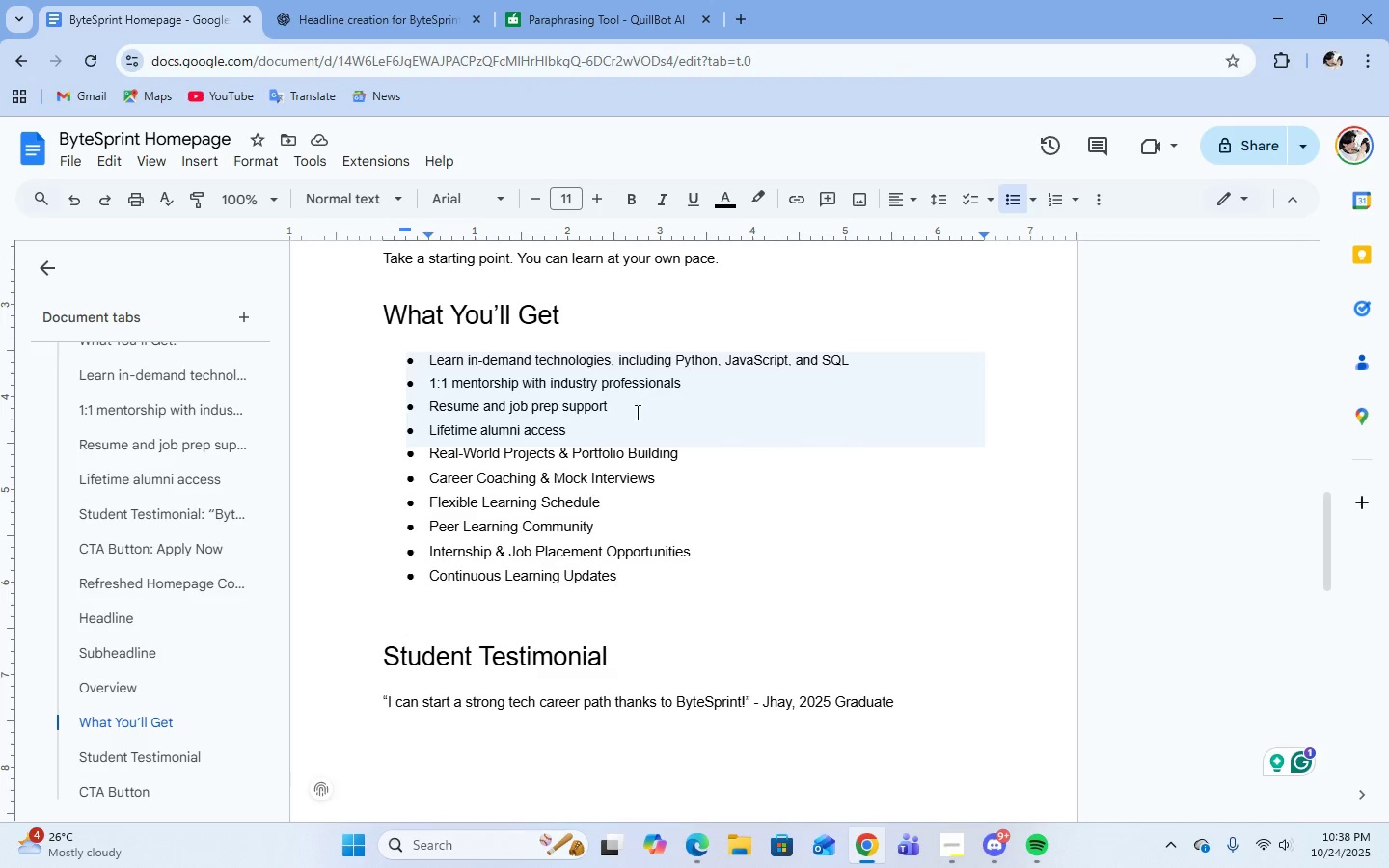 
scroll: coordinate [758, 540], scroll_direction: up, amount: 1.0
 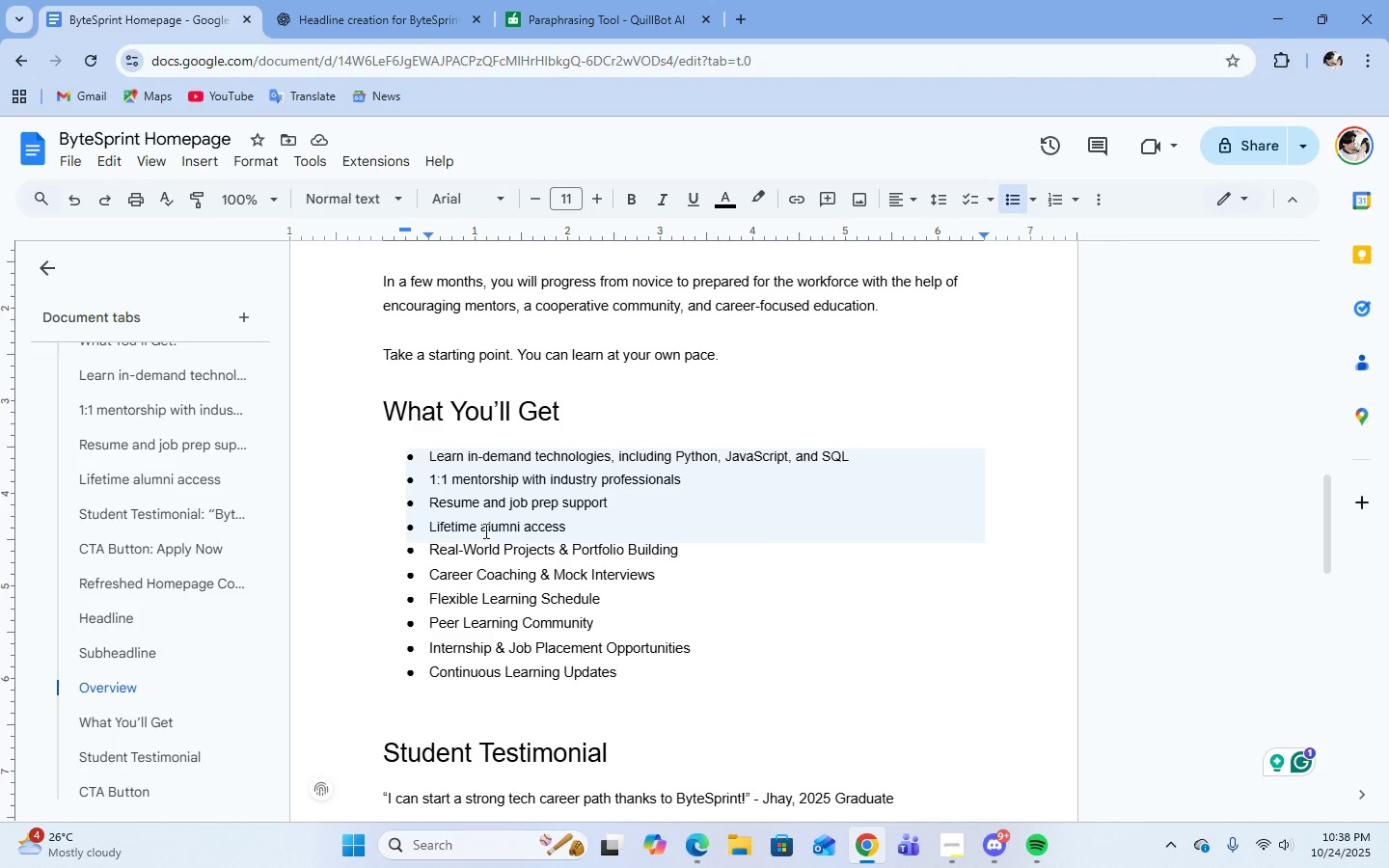 
left_click([485, 530])
 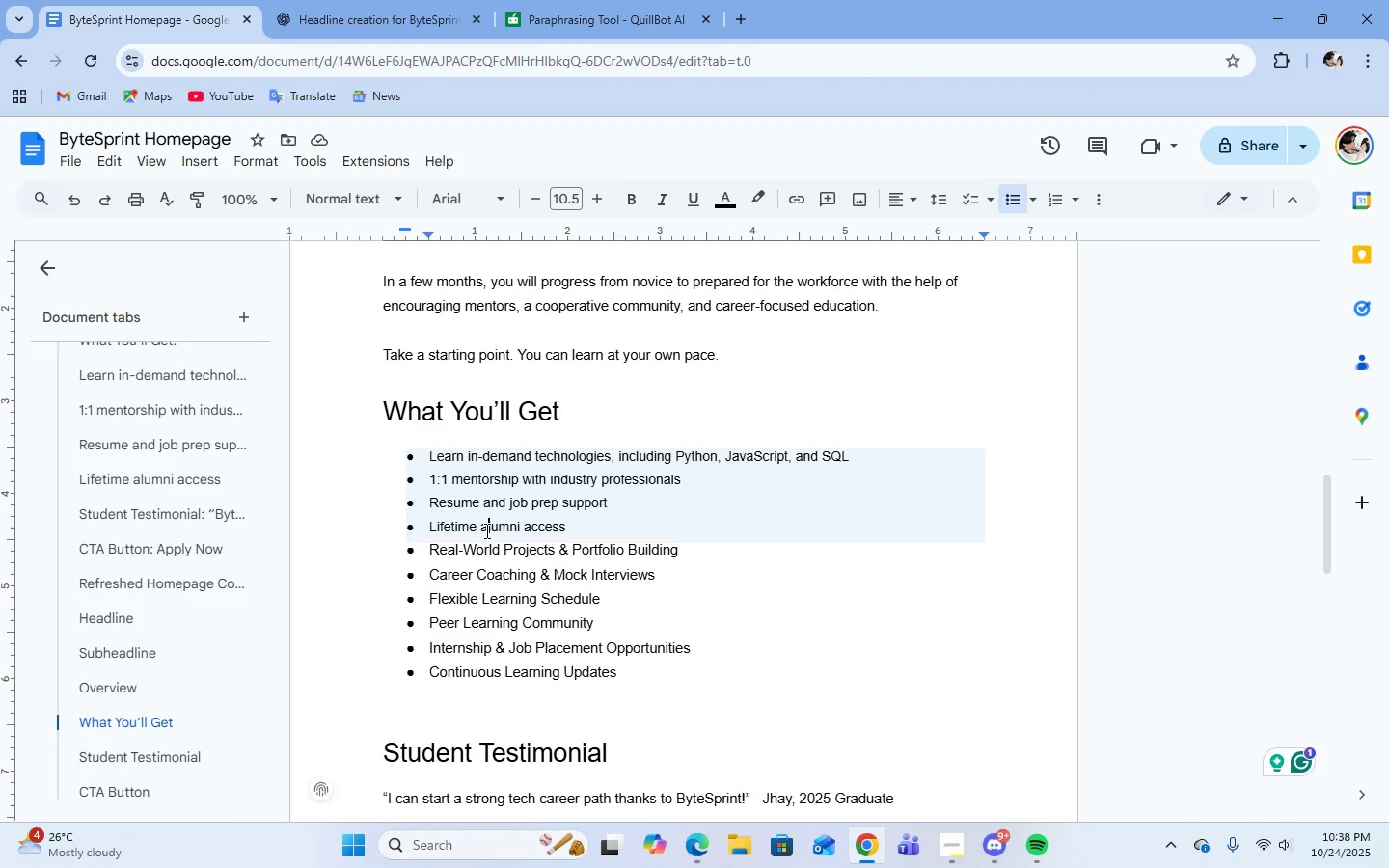 
key(Backspace)
 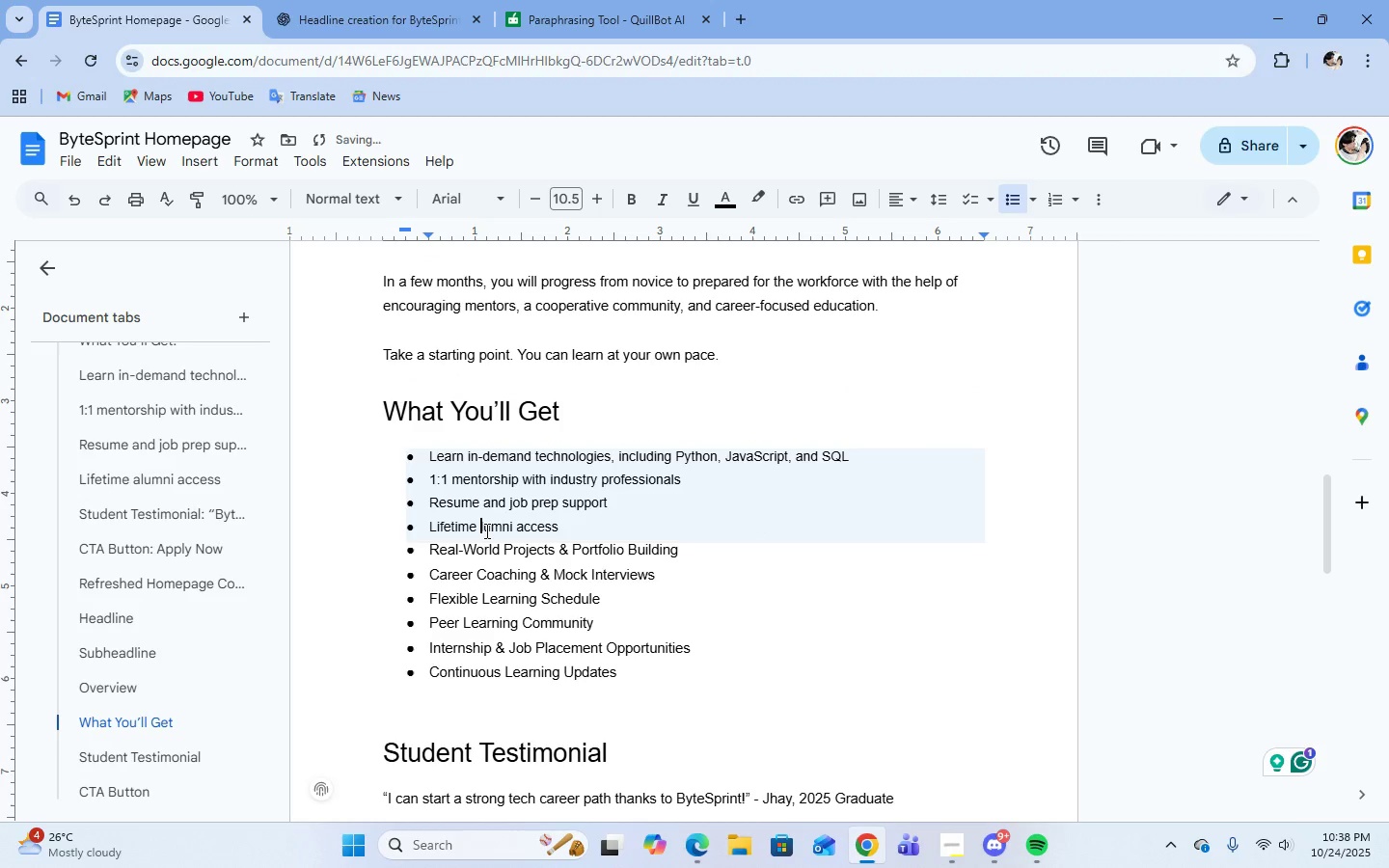 
key(CapsLock)
 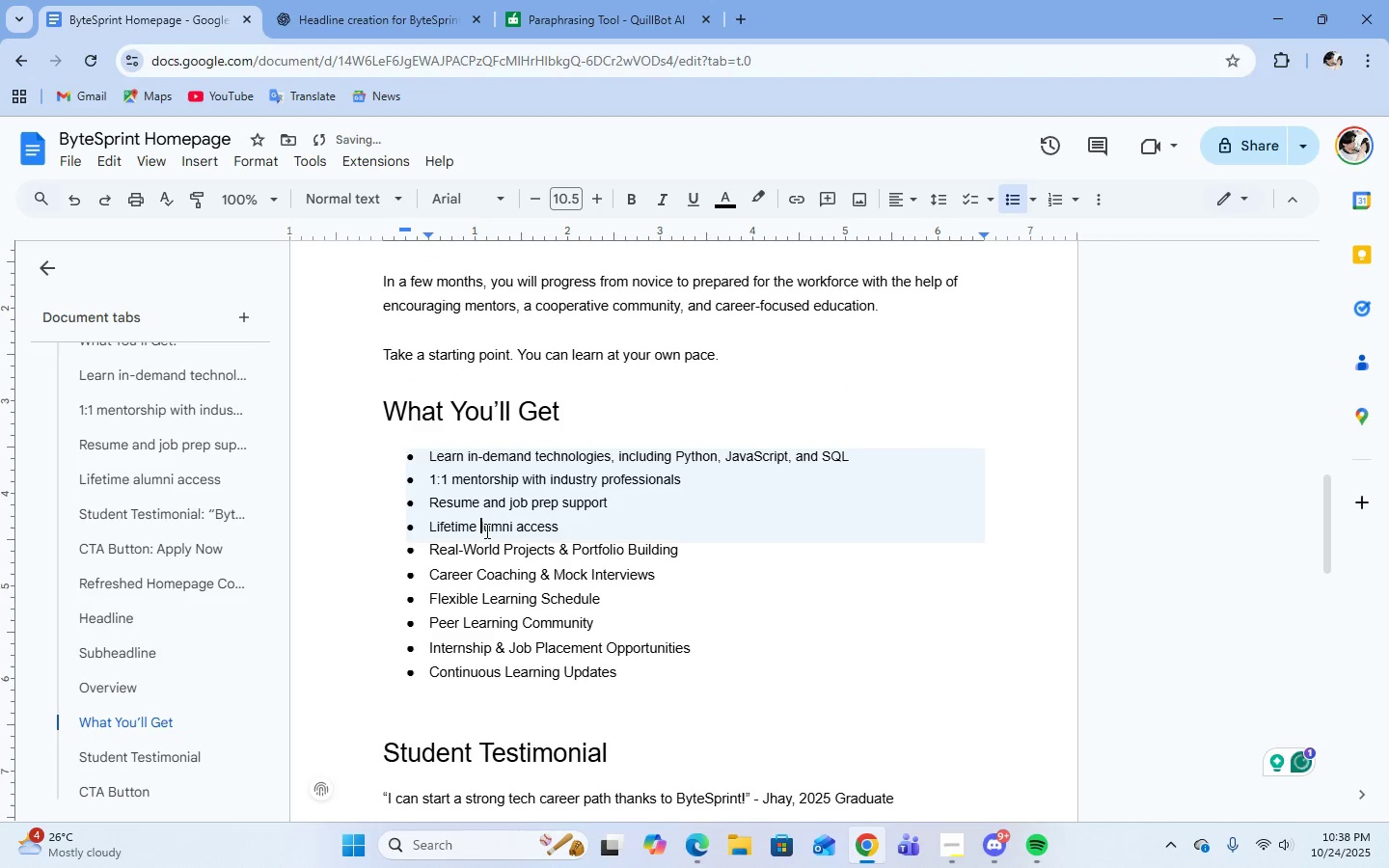 
key(A)
 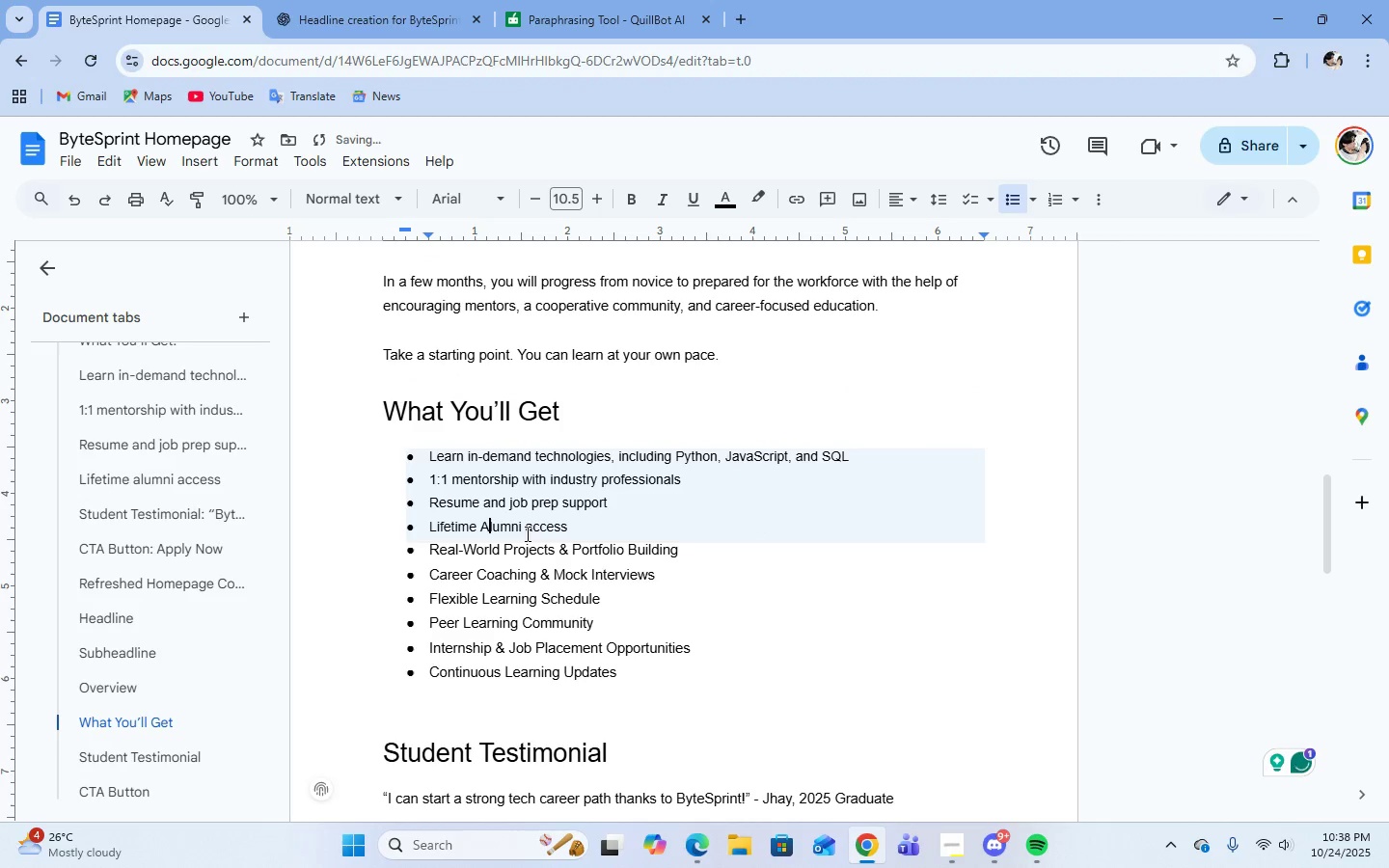 
left_click([534, 530])
 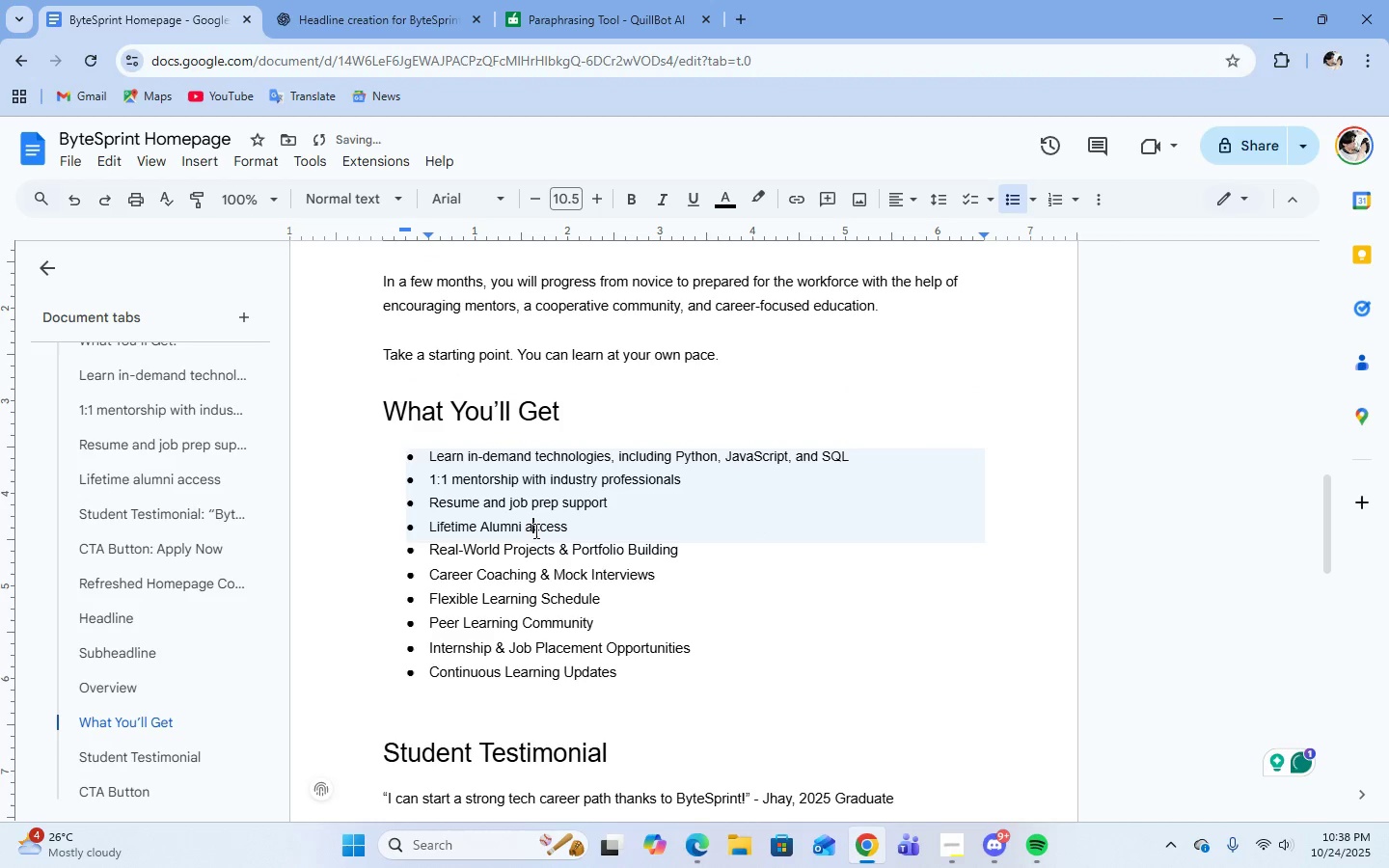 
key(Backspace)
 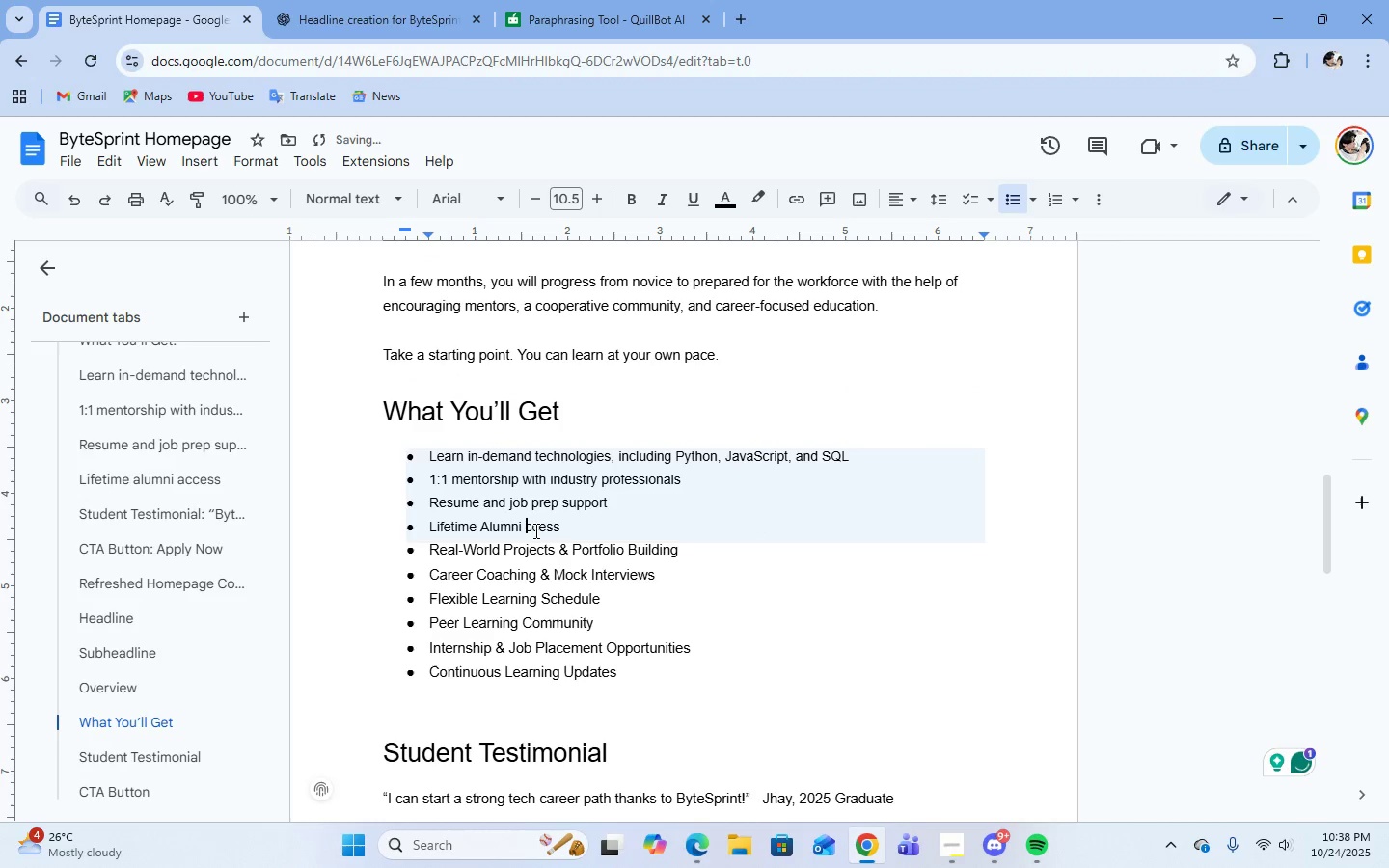 
key(A)
 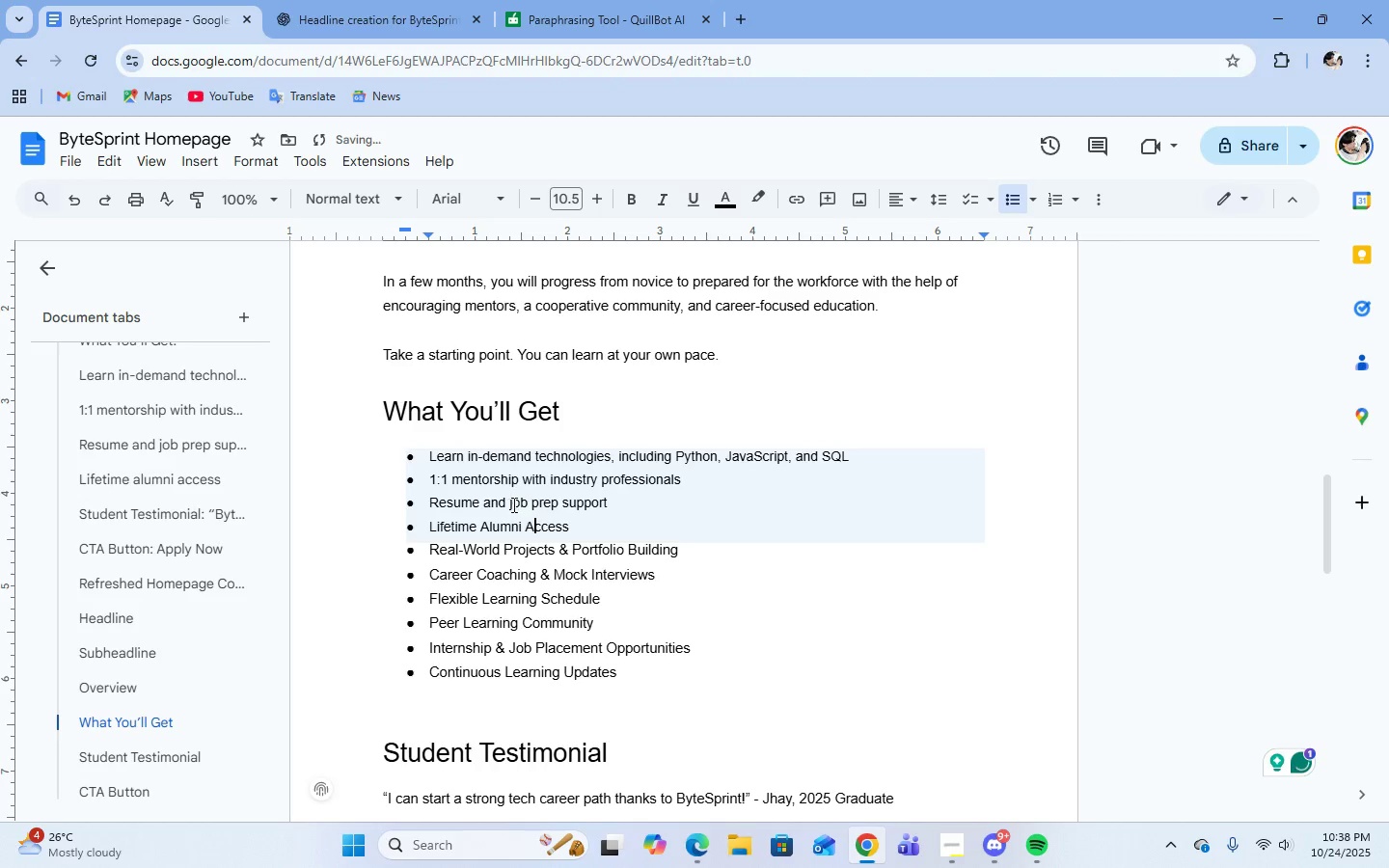 
left_click([512, 502])
 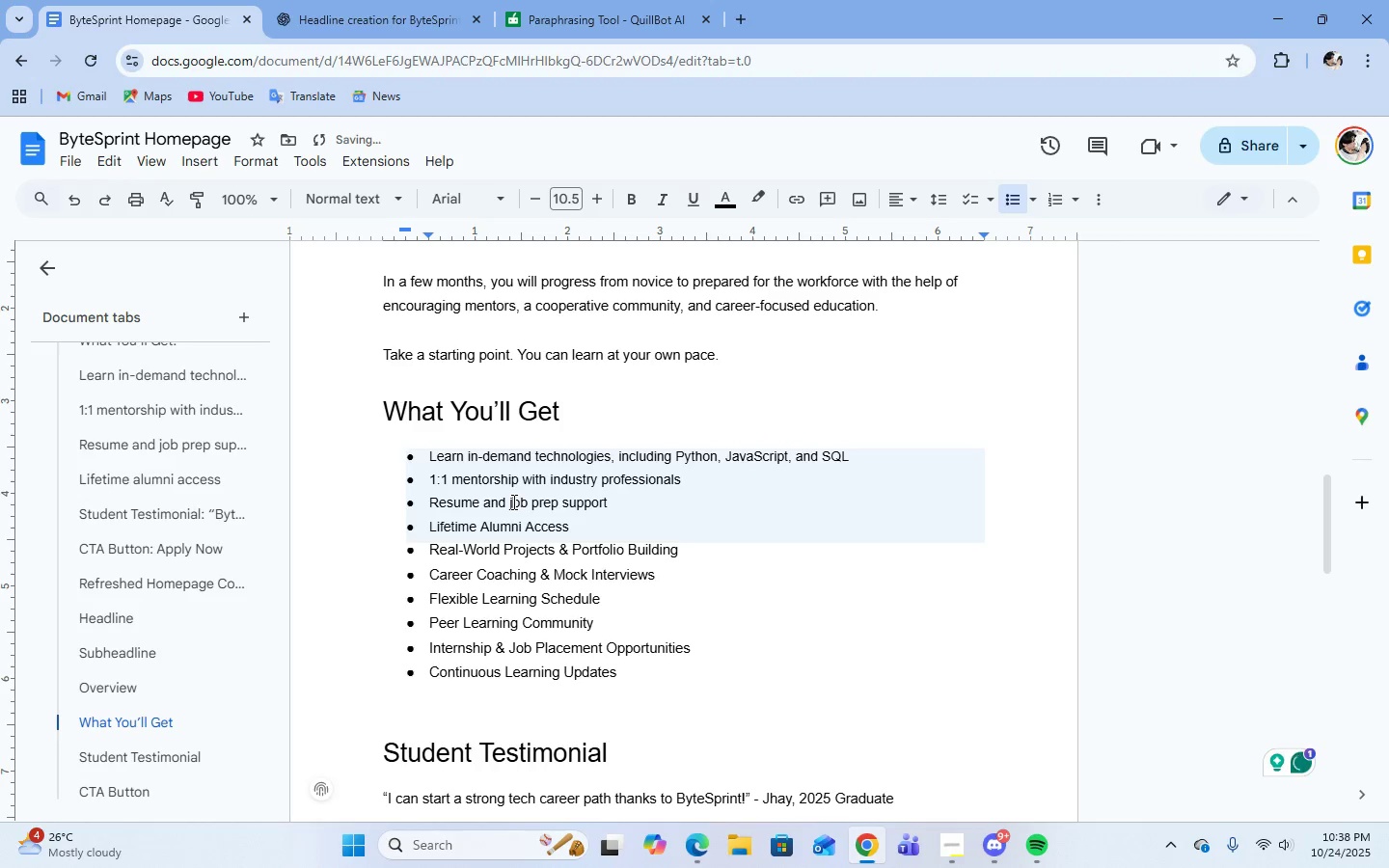 
key(Backspace)
 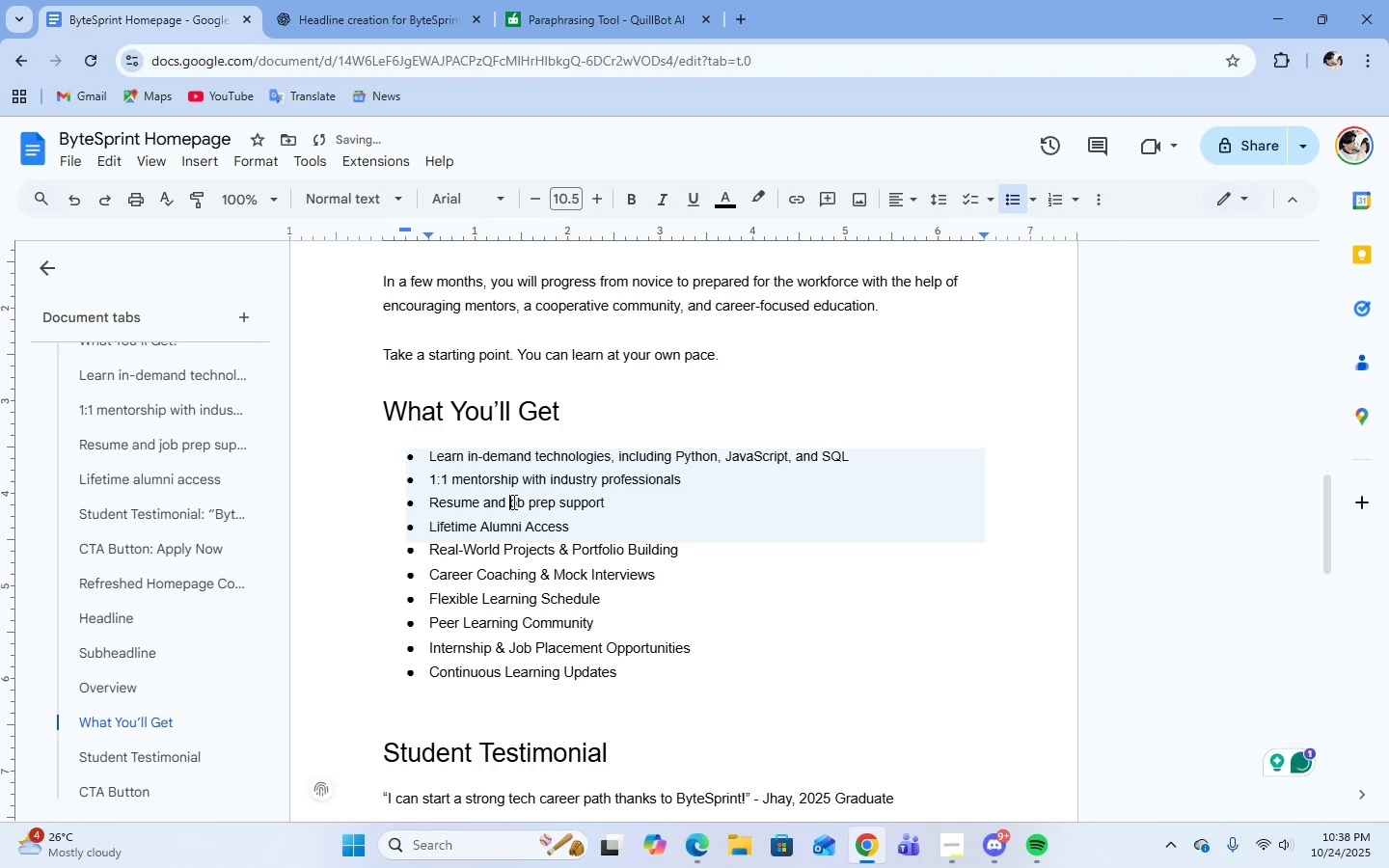 
key(J)
 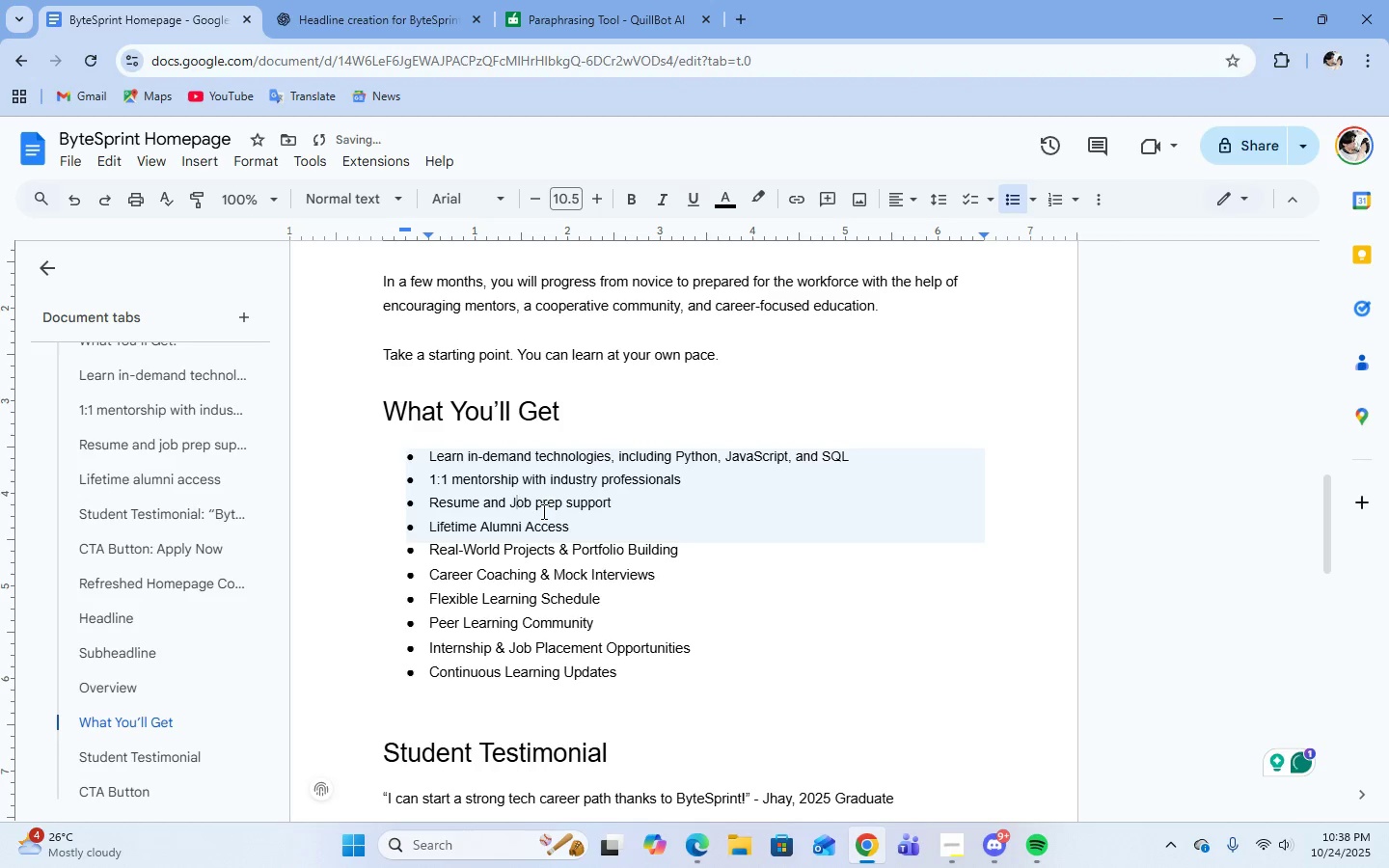 
left_click([542, 511])
 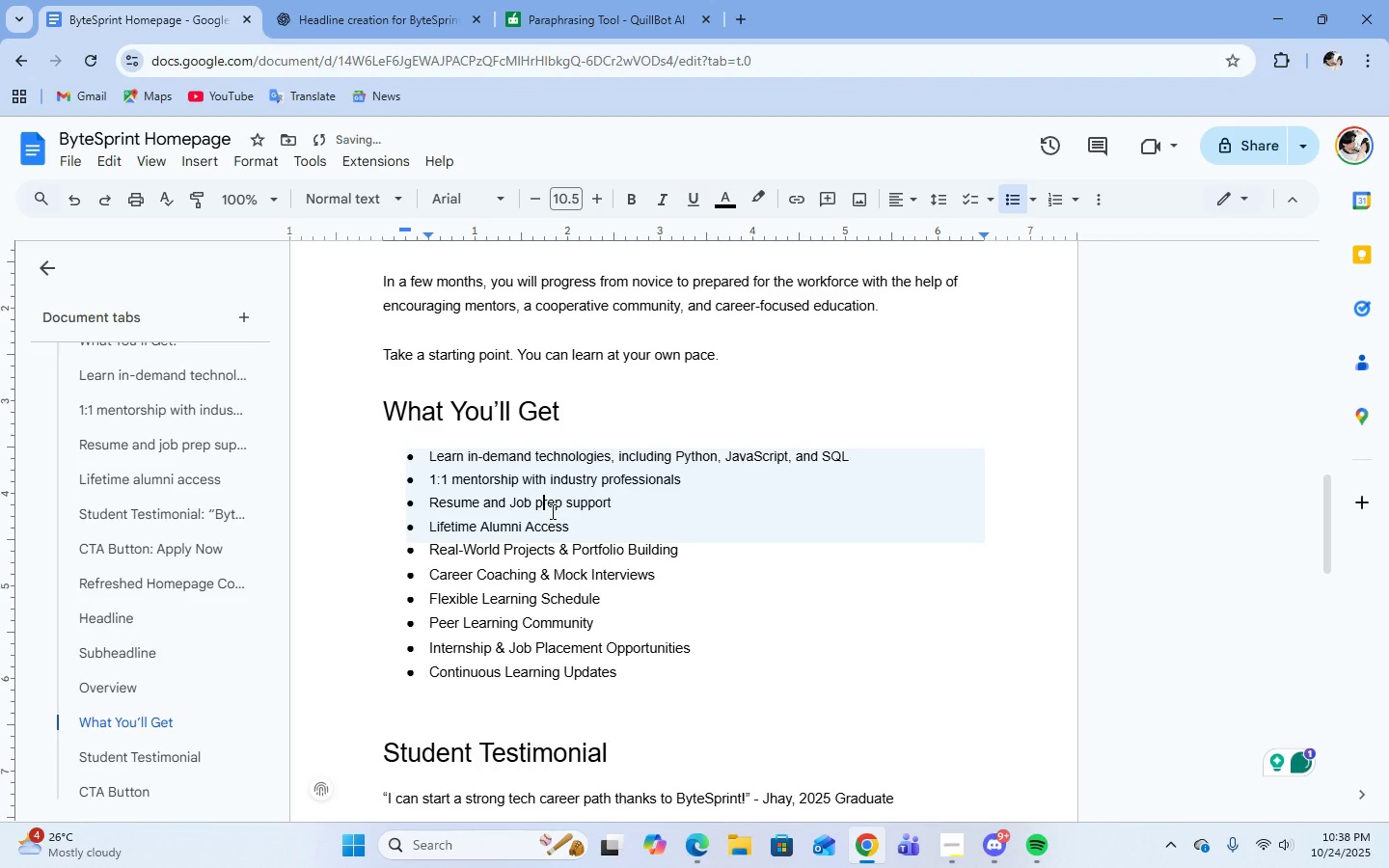 
key(Backspace)
 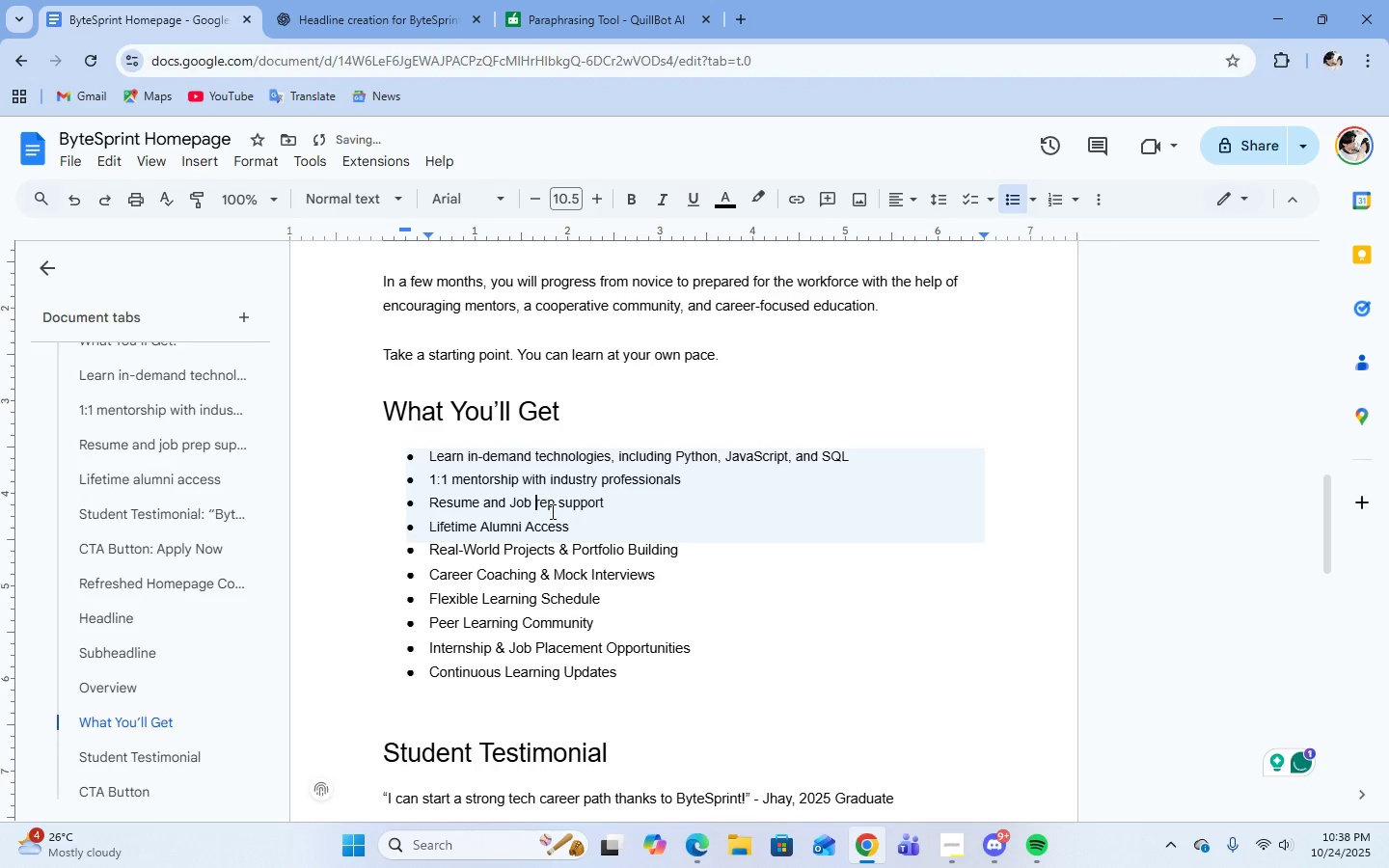 
key(P)
 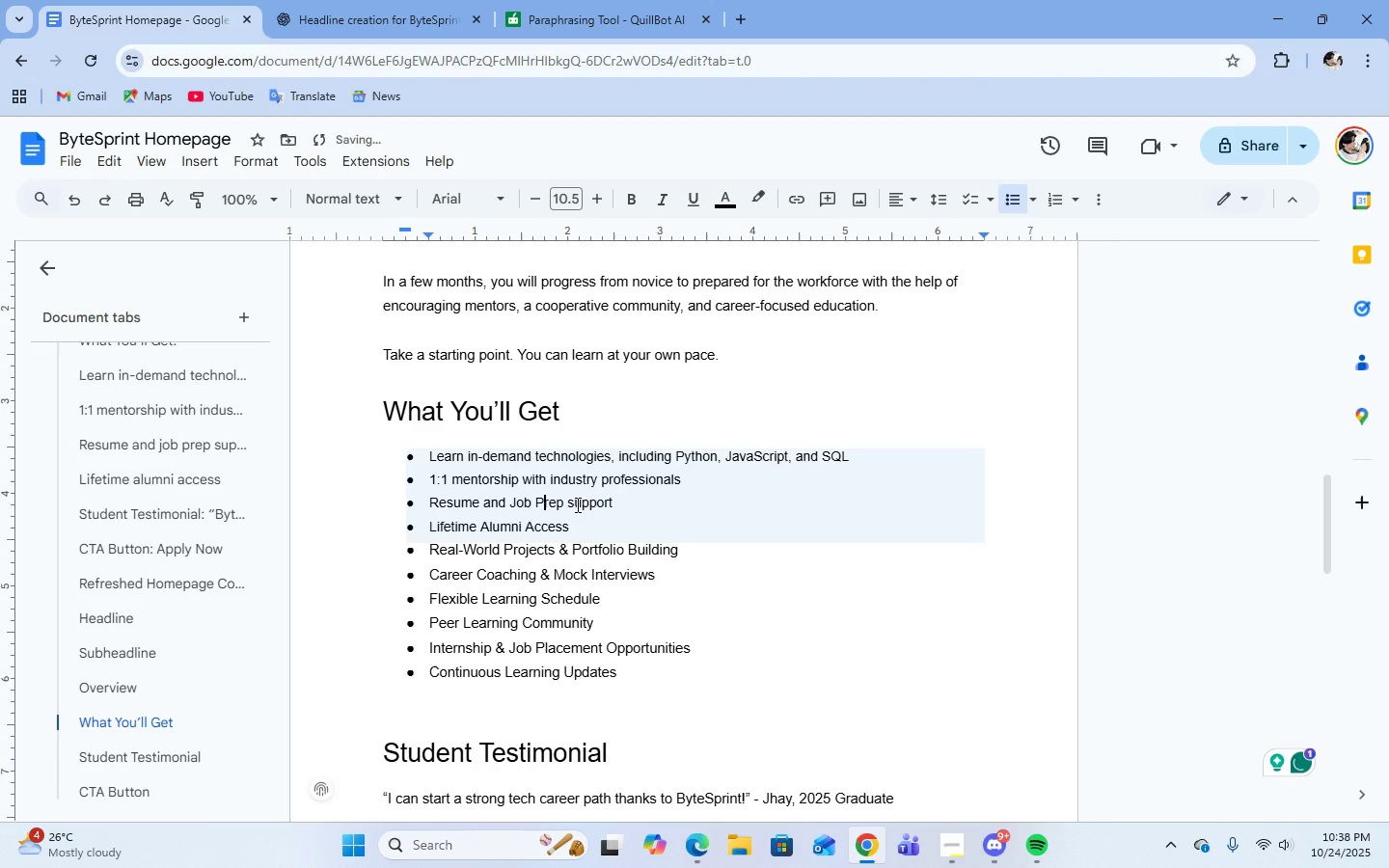 
left_click([575, 506])
 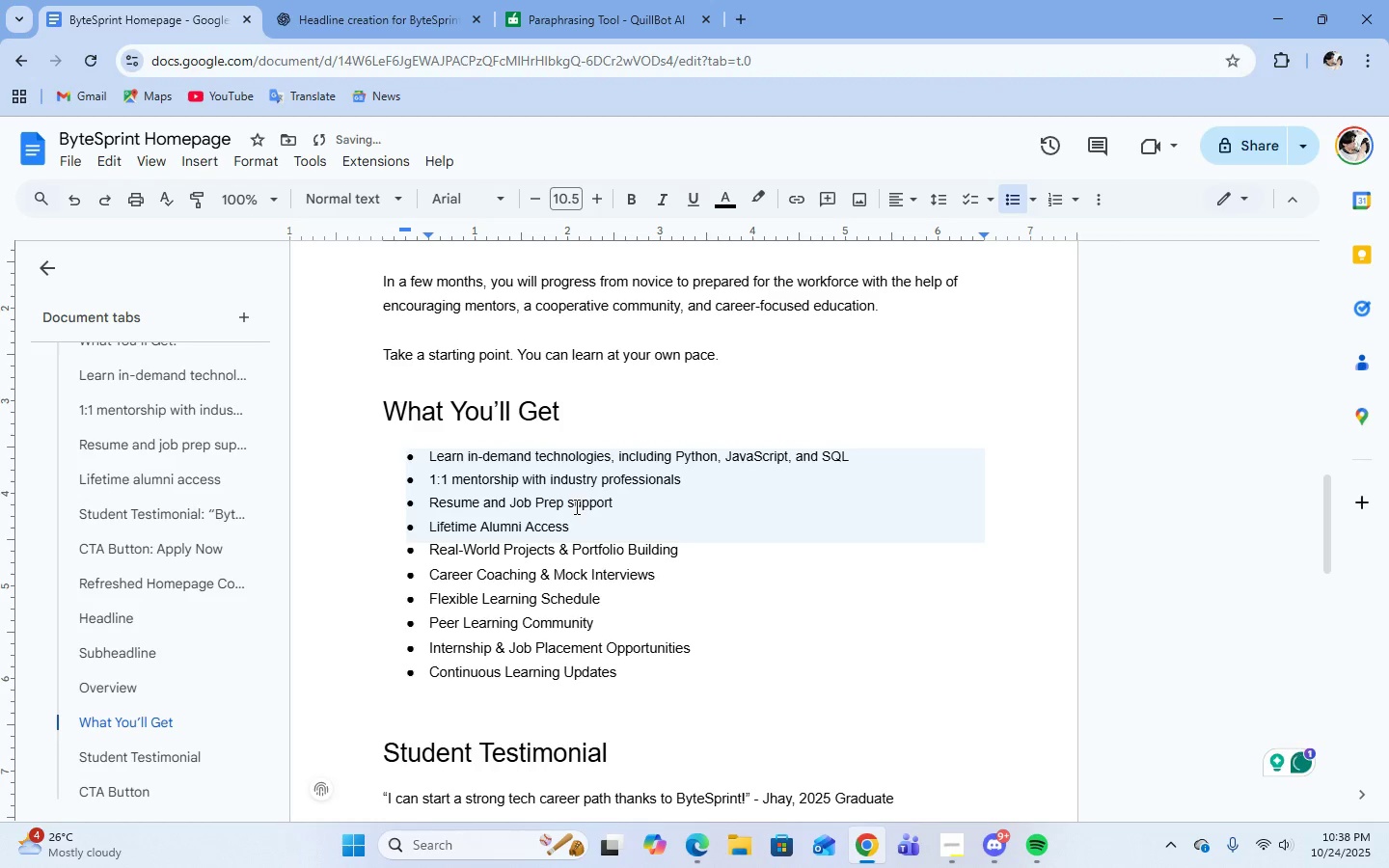 
key(Backspace)
 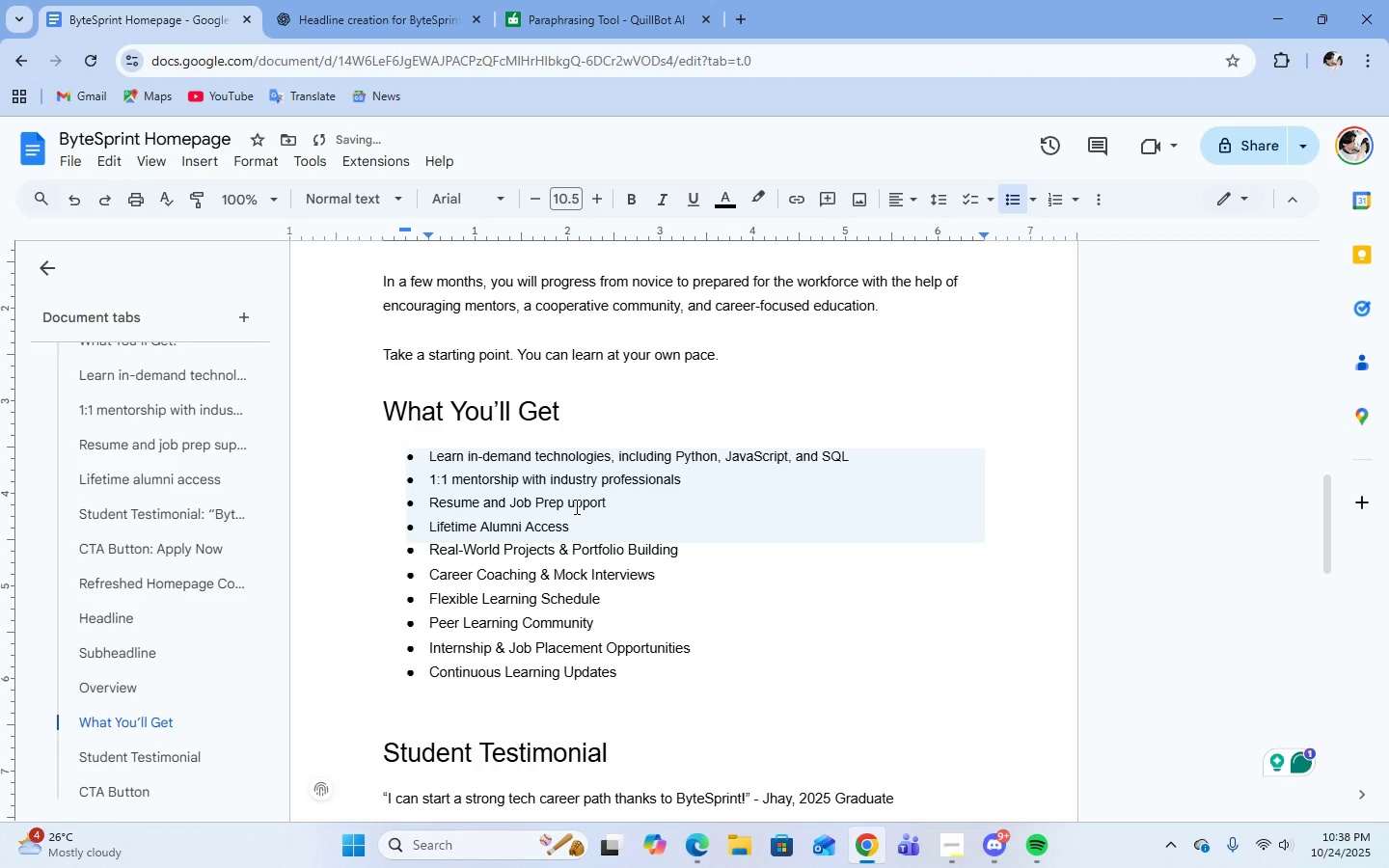 
key(S)
 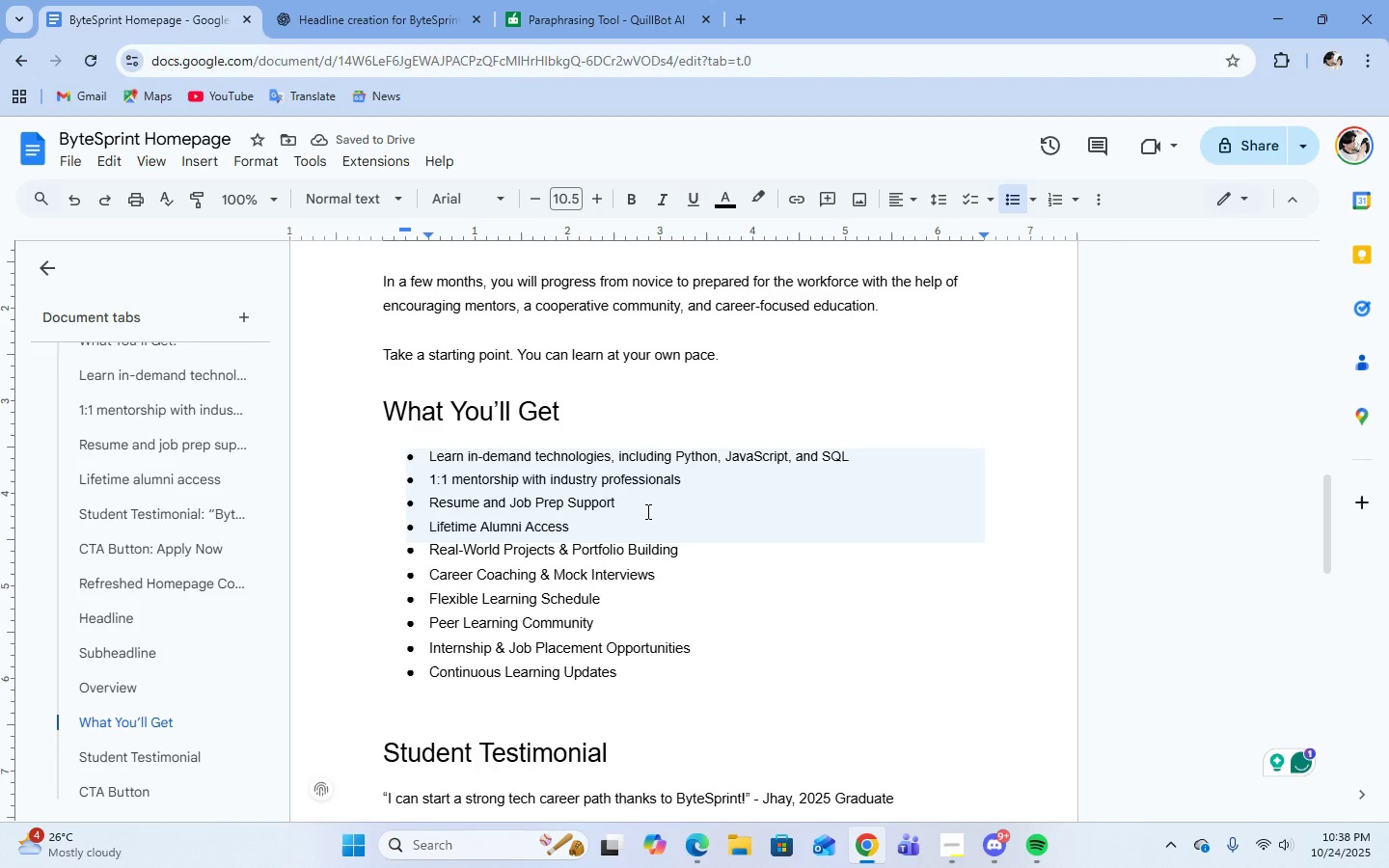 
left_click([460, 480])
 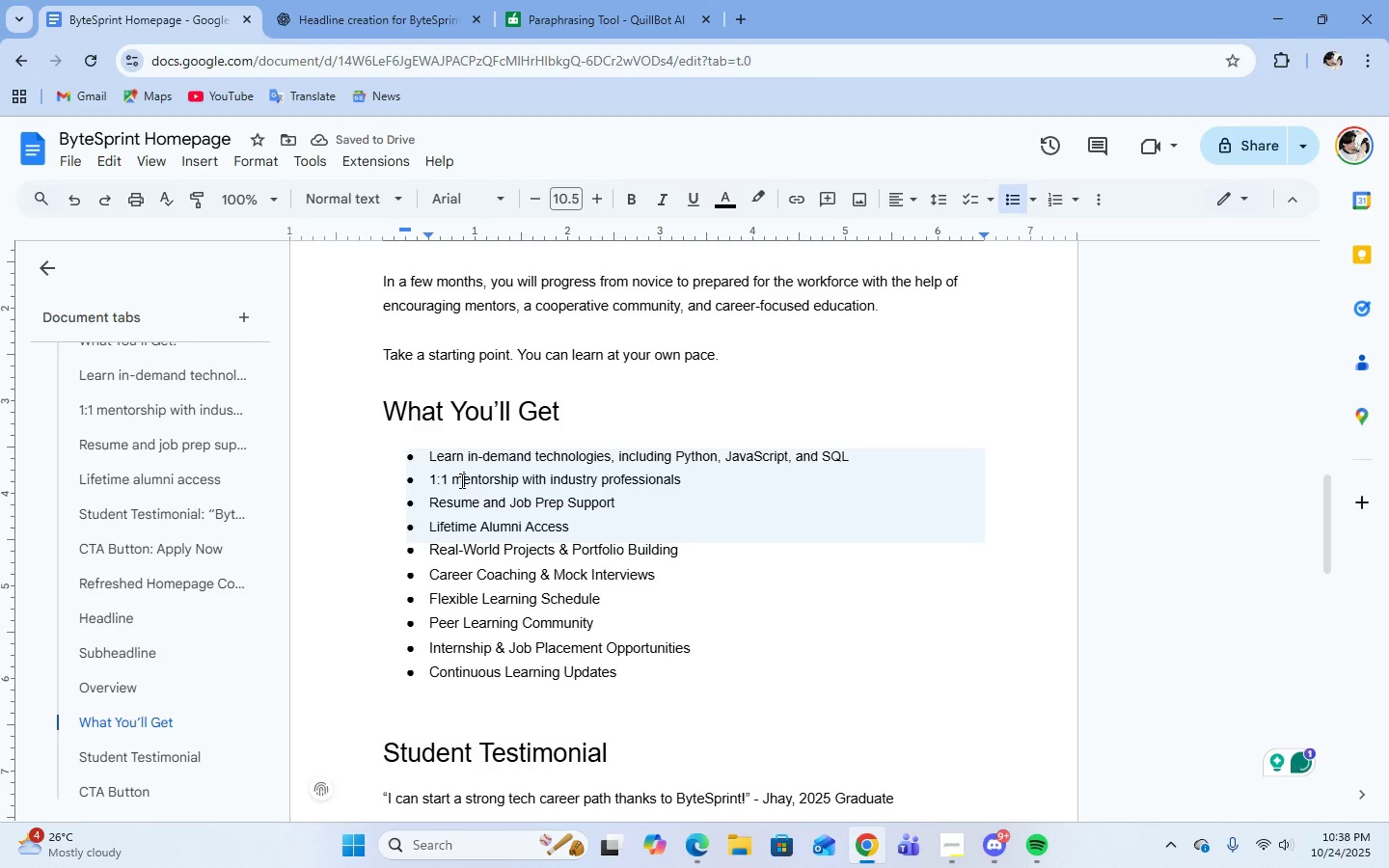 
key(Backspace)
 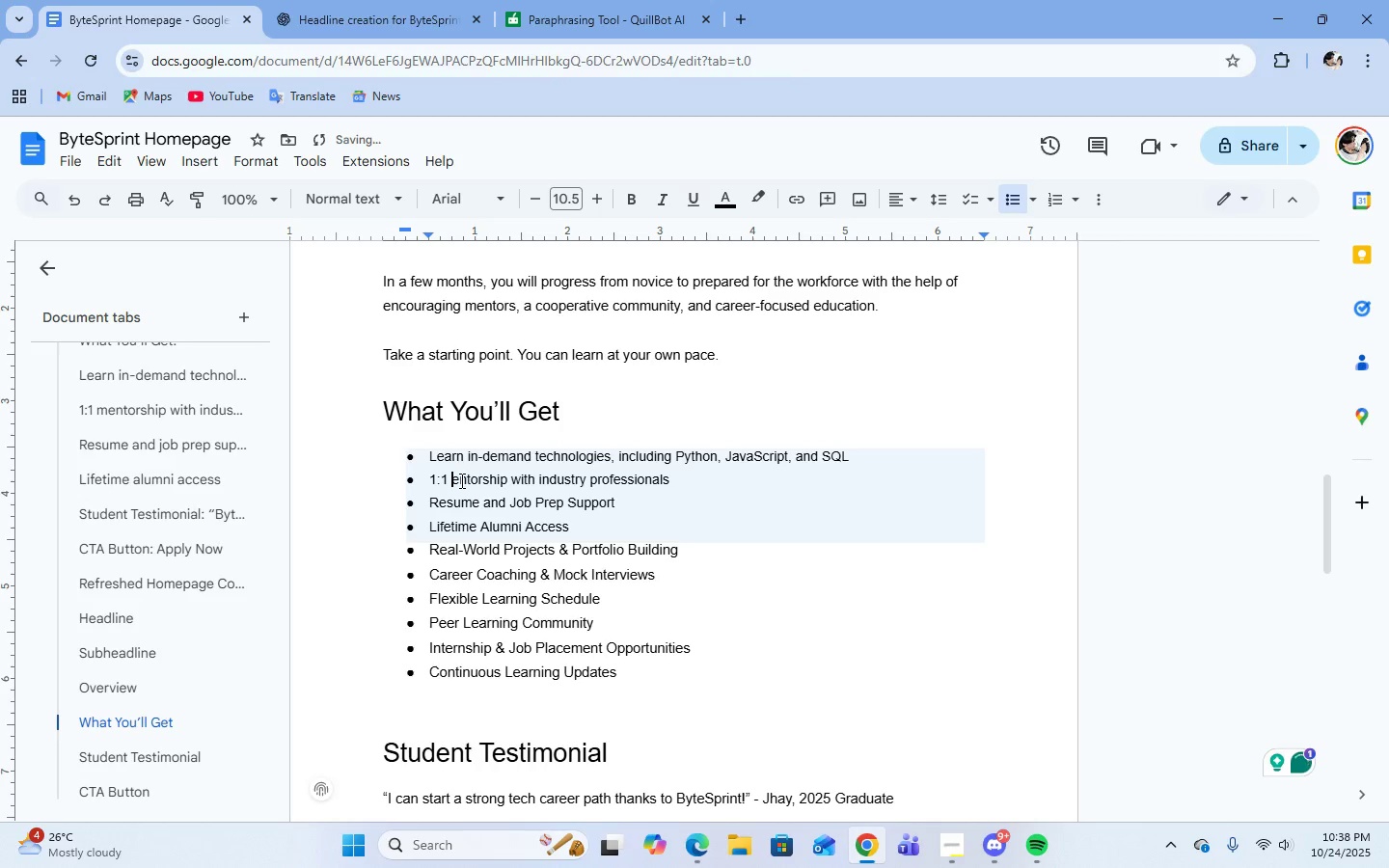 
key(M)
 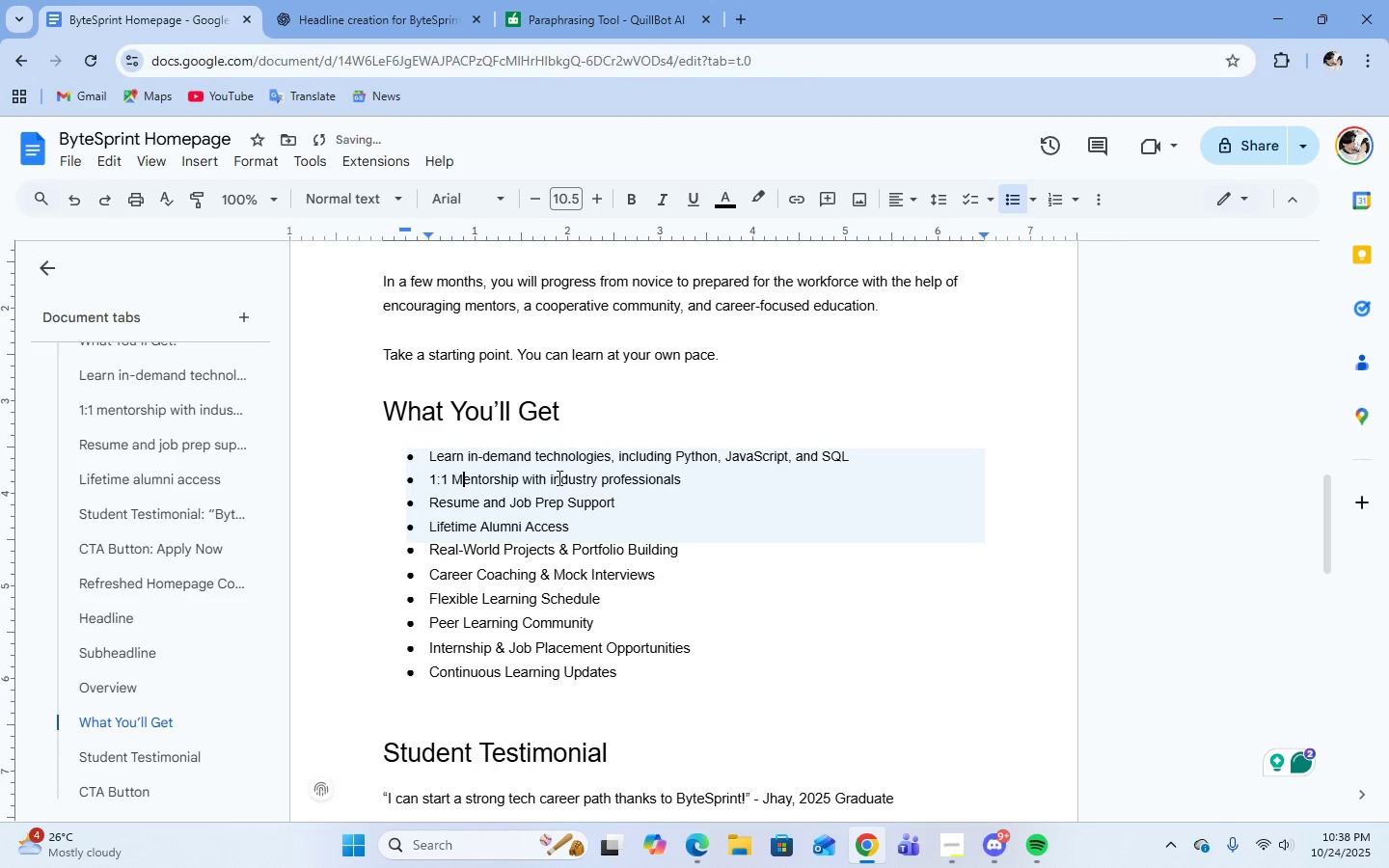 
left_click([552, 484])
 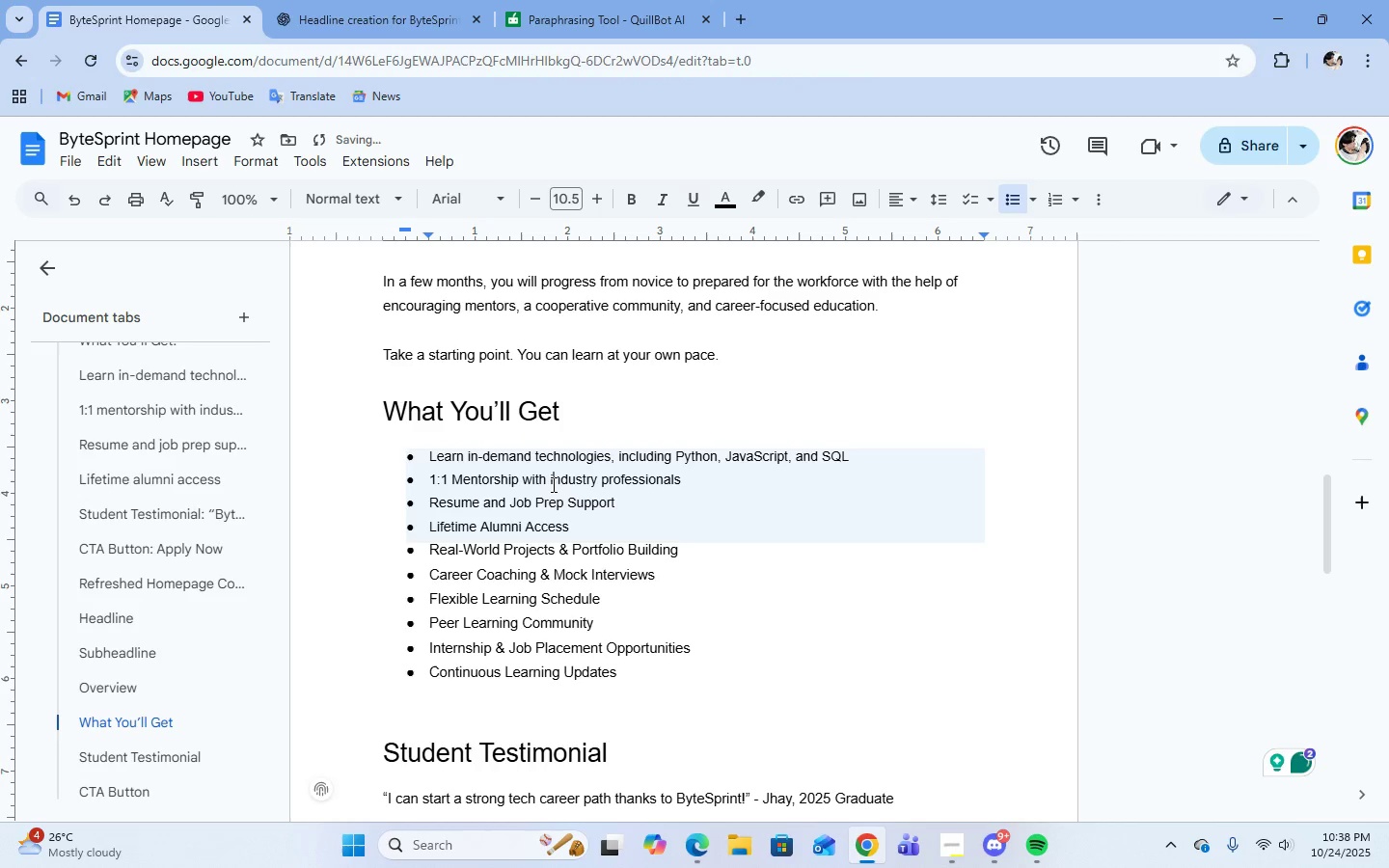 
key(Backspace)
 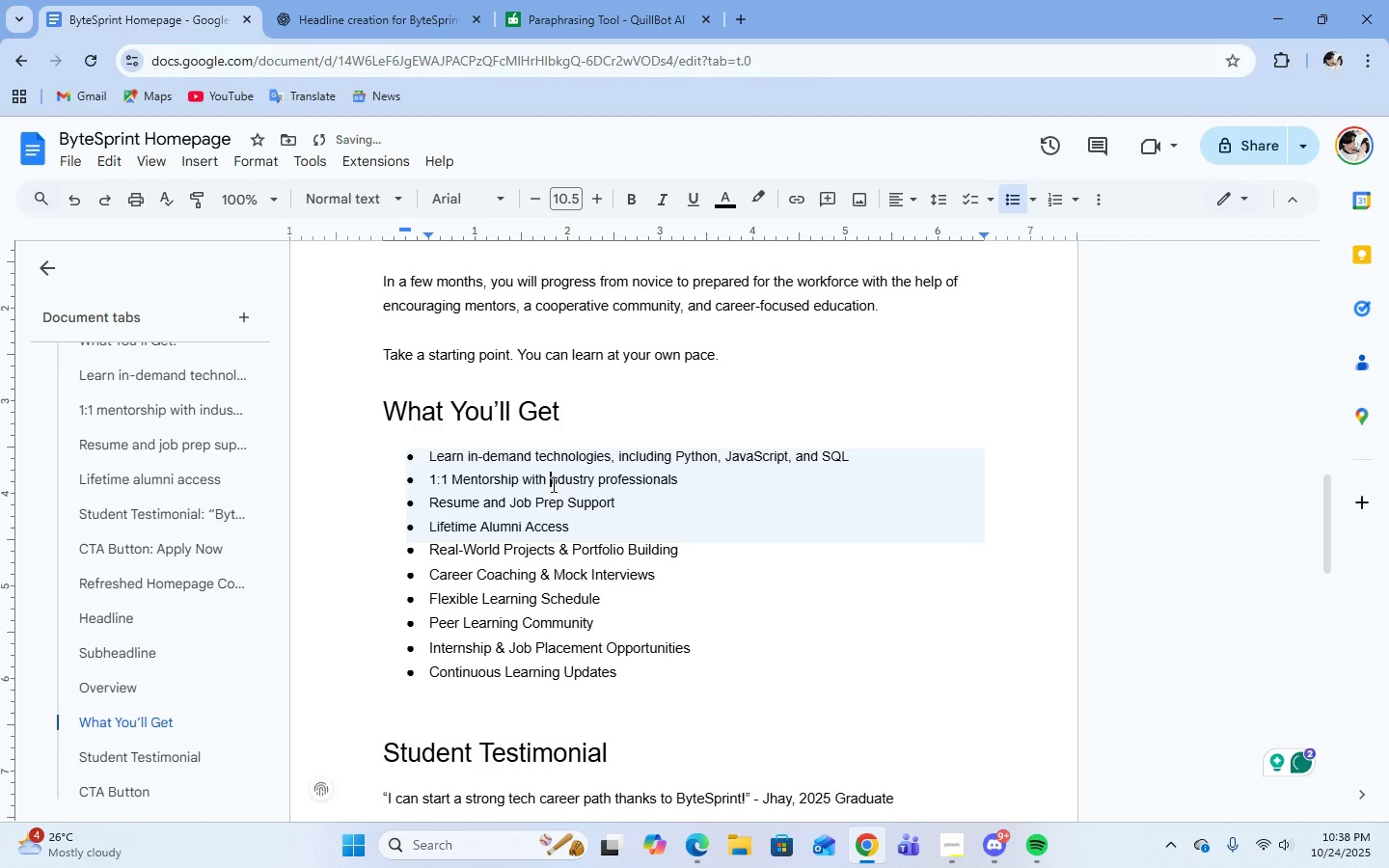 
key(I)
 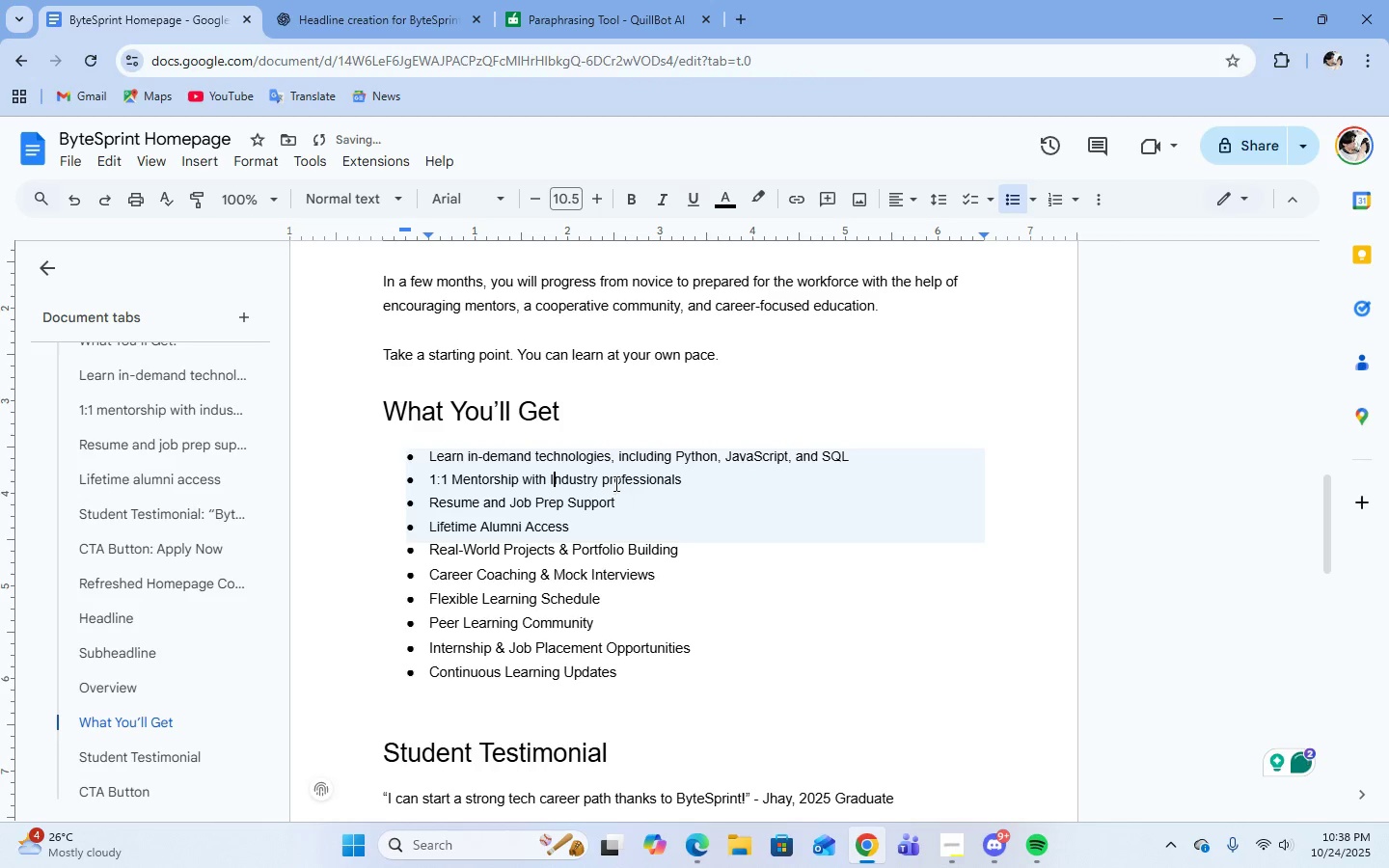 
left_click([614, 483])
 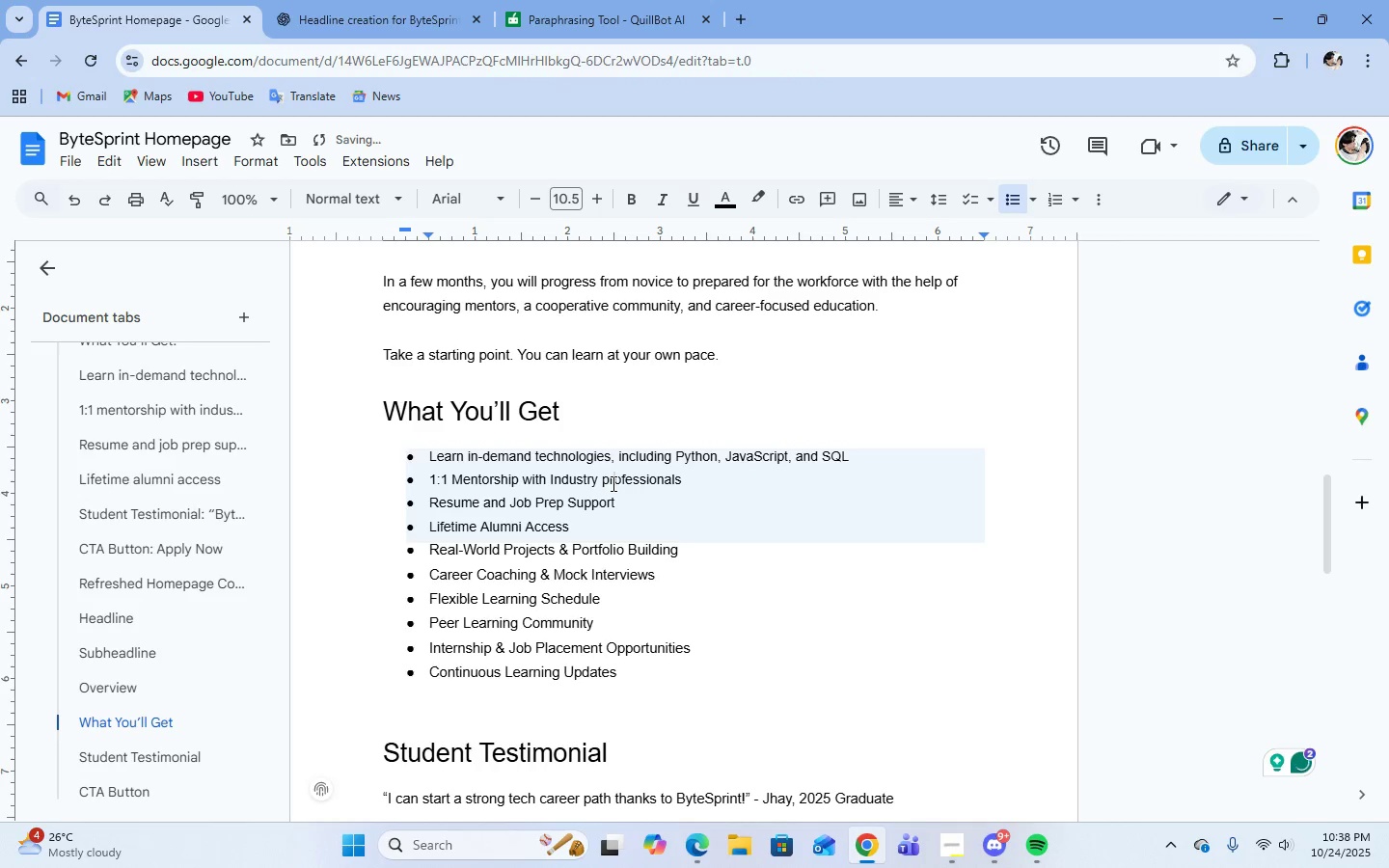 
left_click([612, 483])
 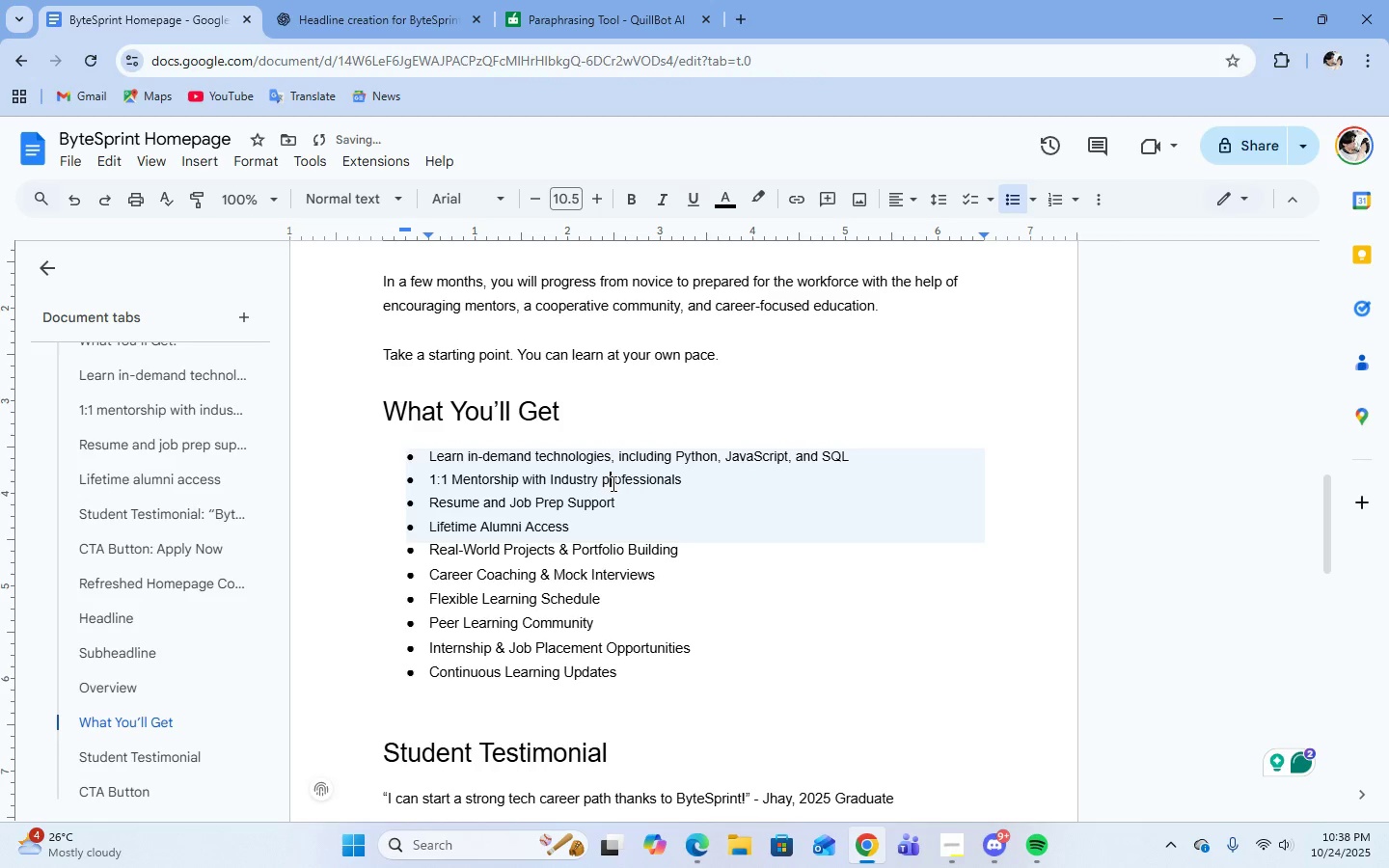 
key(Backspace)
 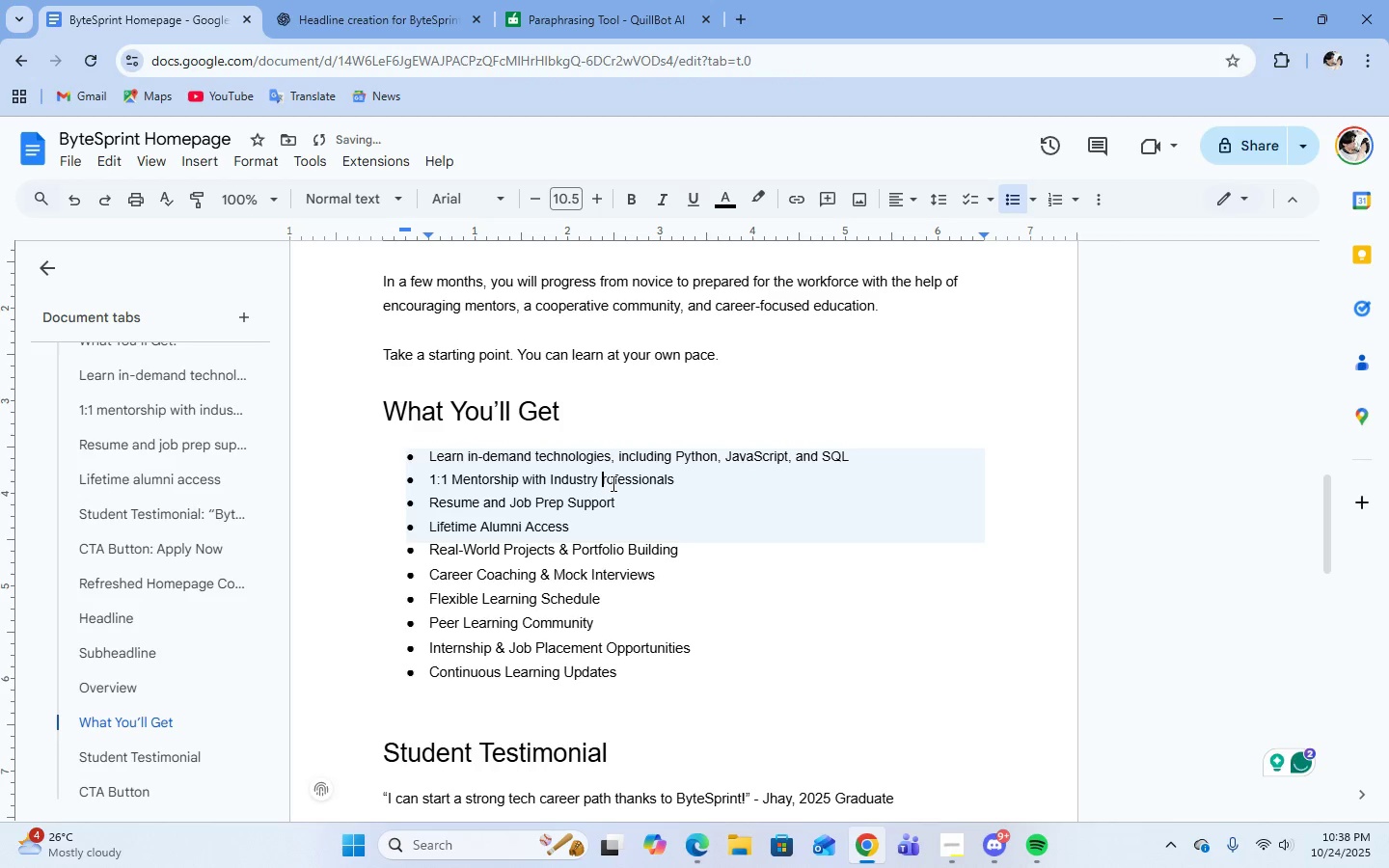 
key(P)
 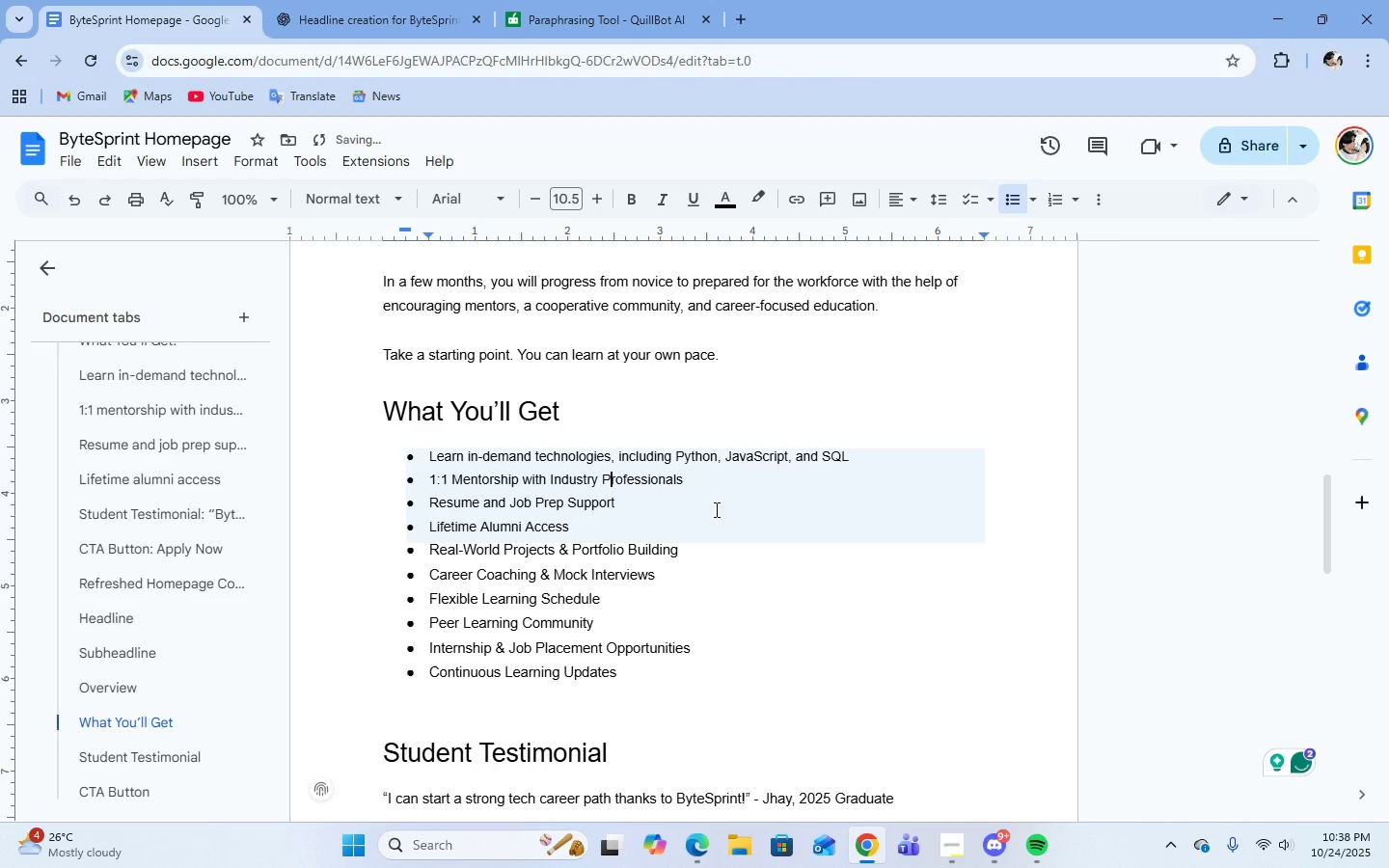 
left_click([730, 483])
 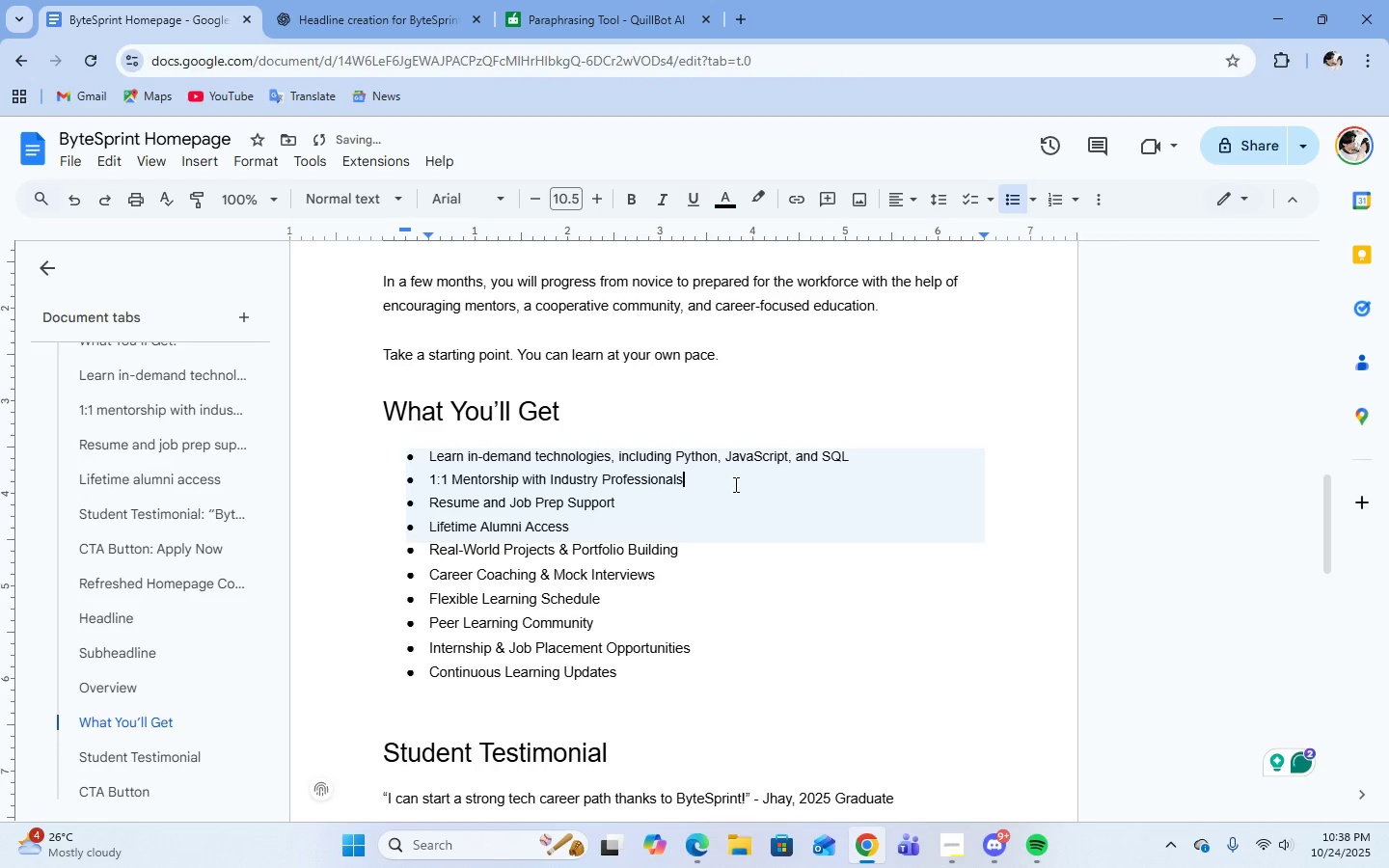 
scroll: coordinate [735, 484], scroll_direction: down, amount: 3.0
 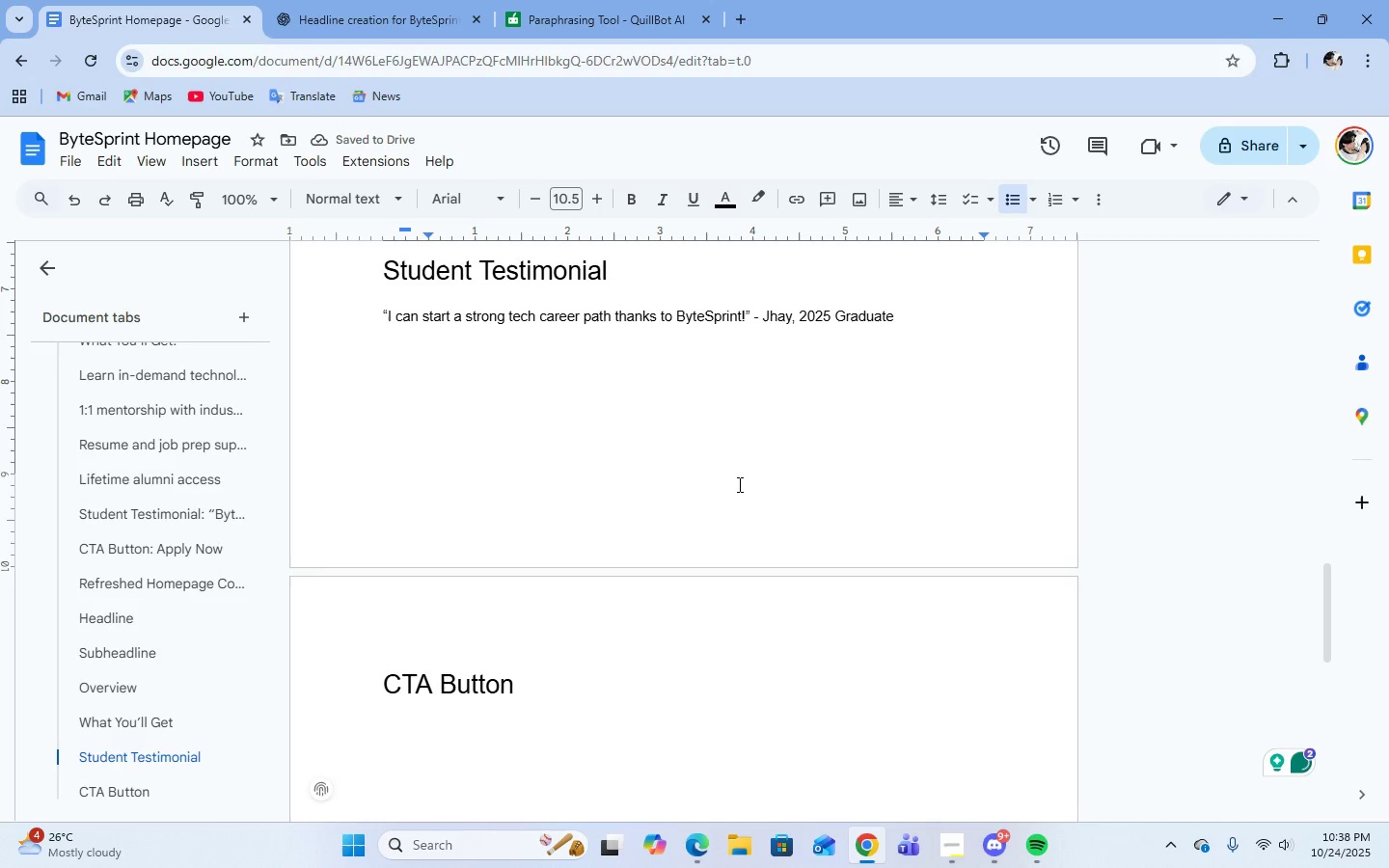 
scroll: coordinate [756, 525], scroll_direction: up, amount: 3.0
 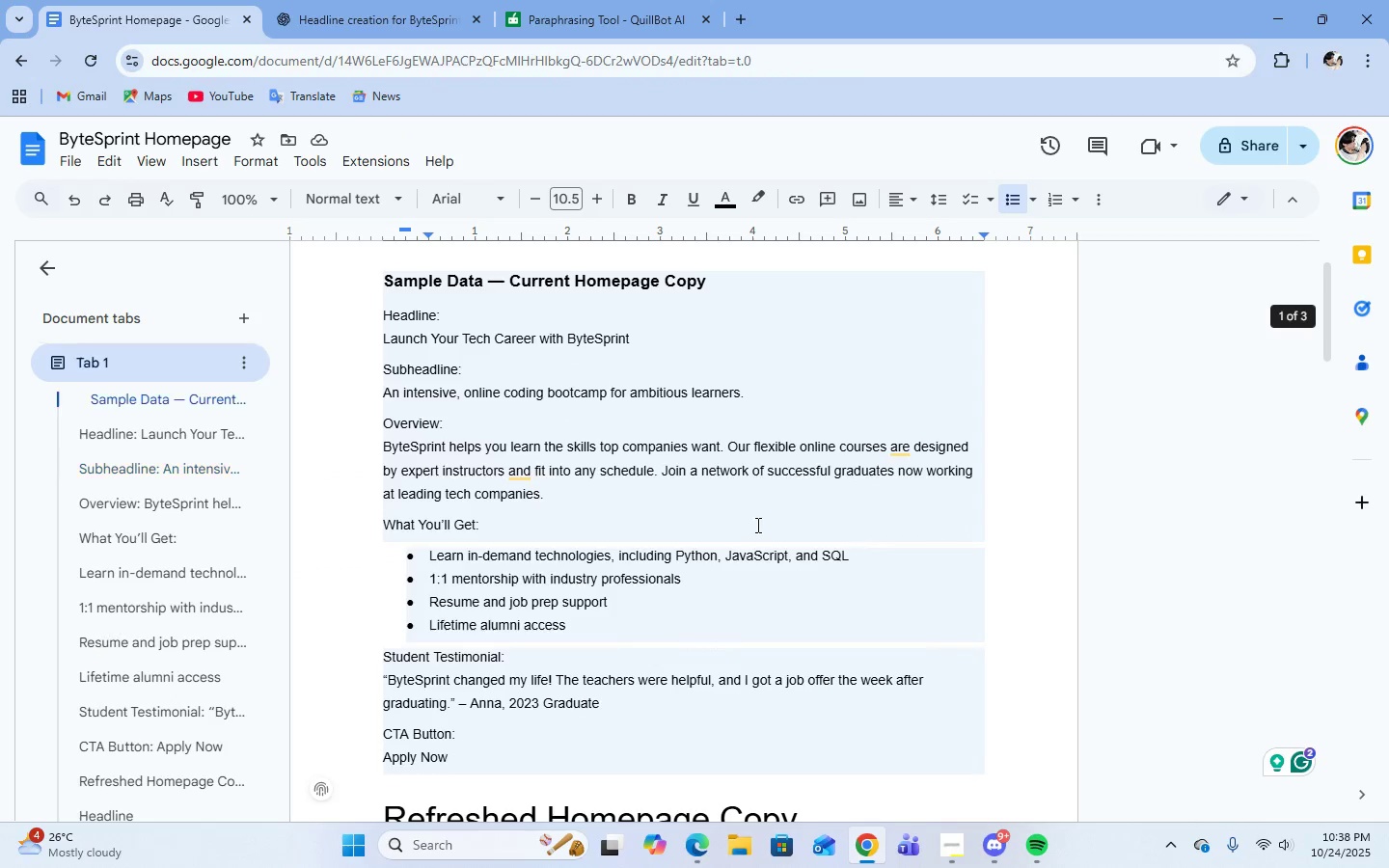 
scroll: coordinate [756, 525], scroll_direction: down, amount: 16.0
 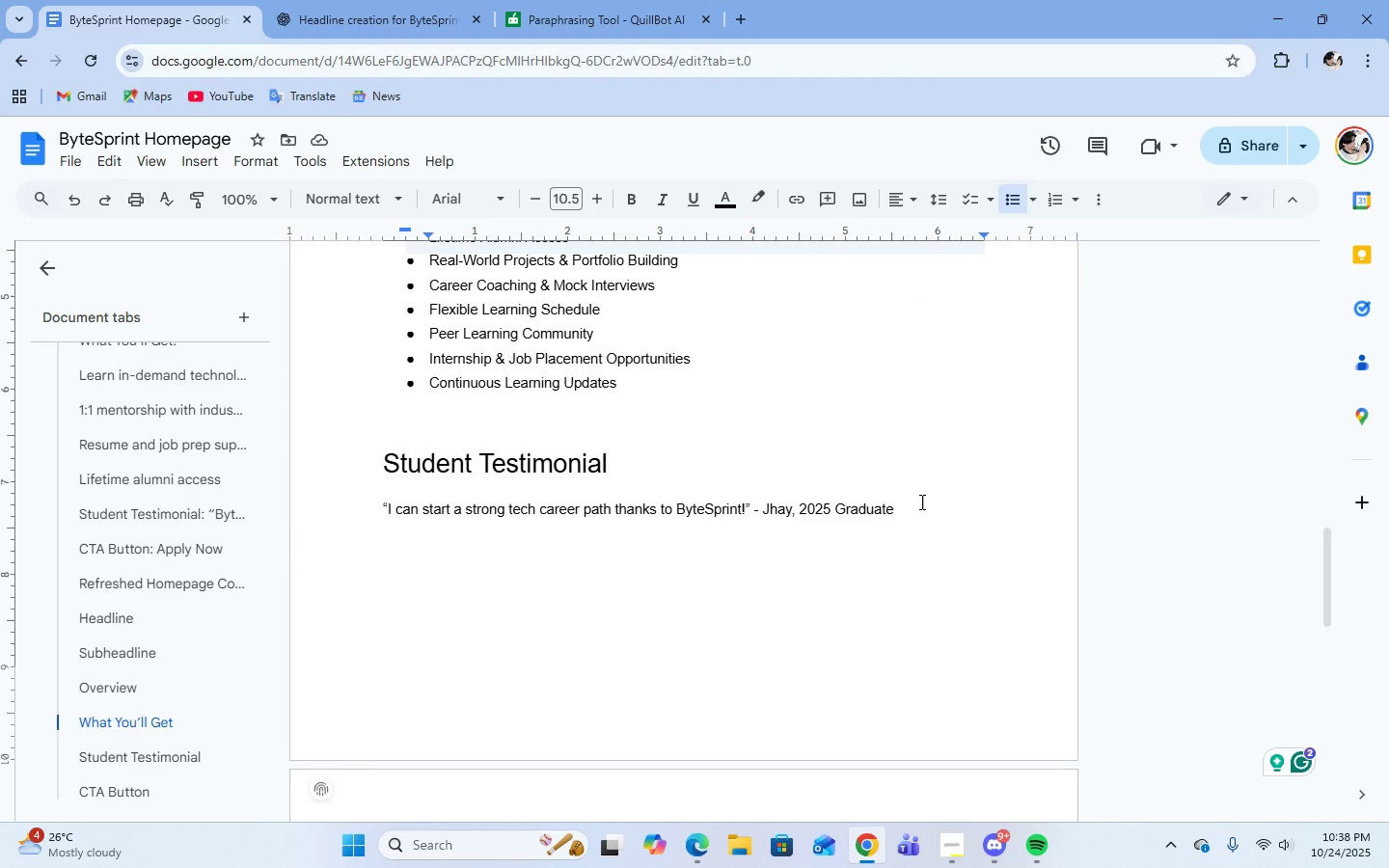 
left_click([923, 502])
 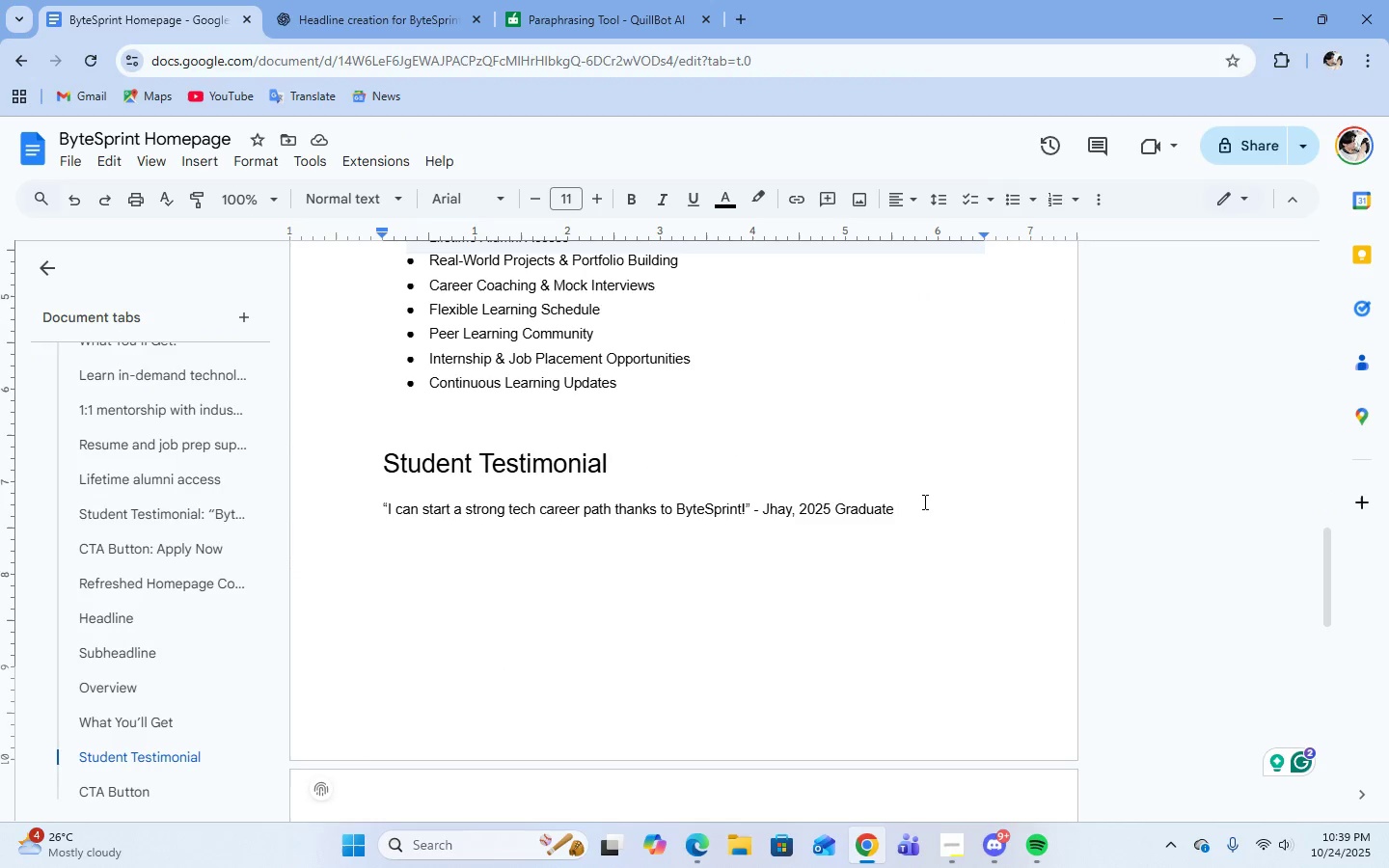 
key(Enter)
 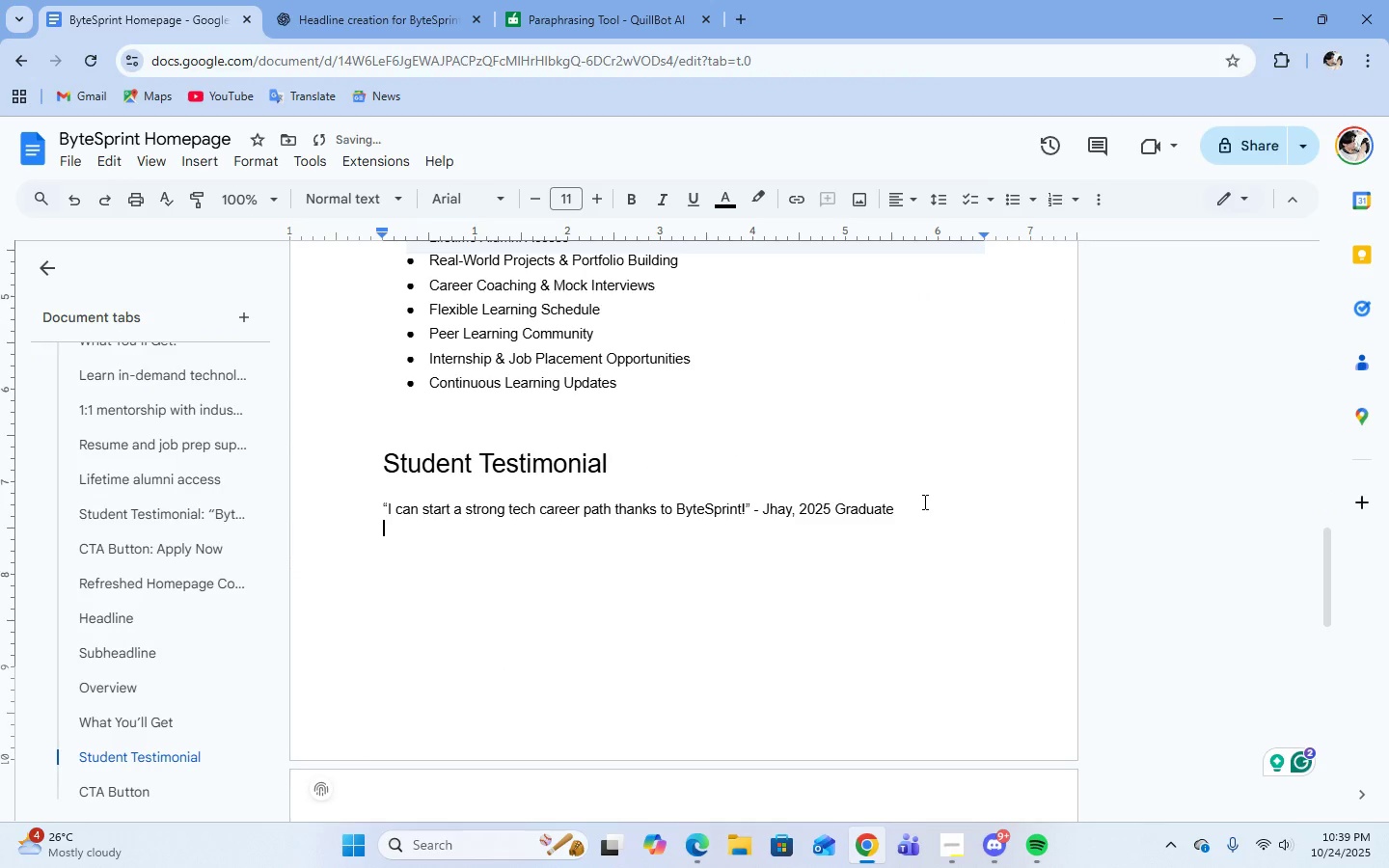 
key(Enter)
 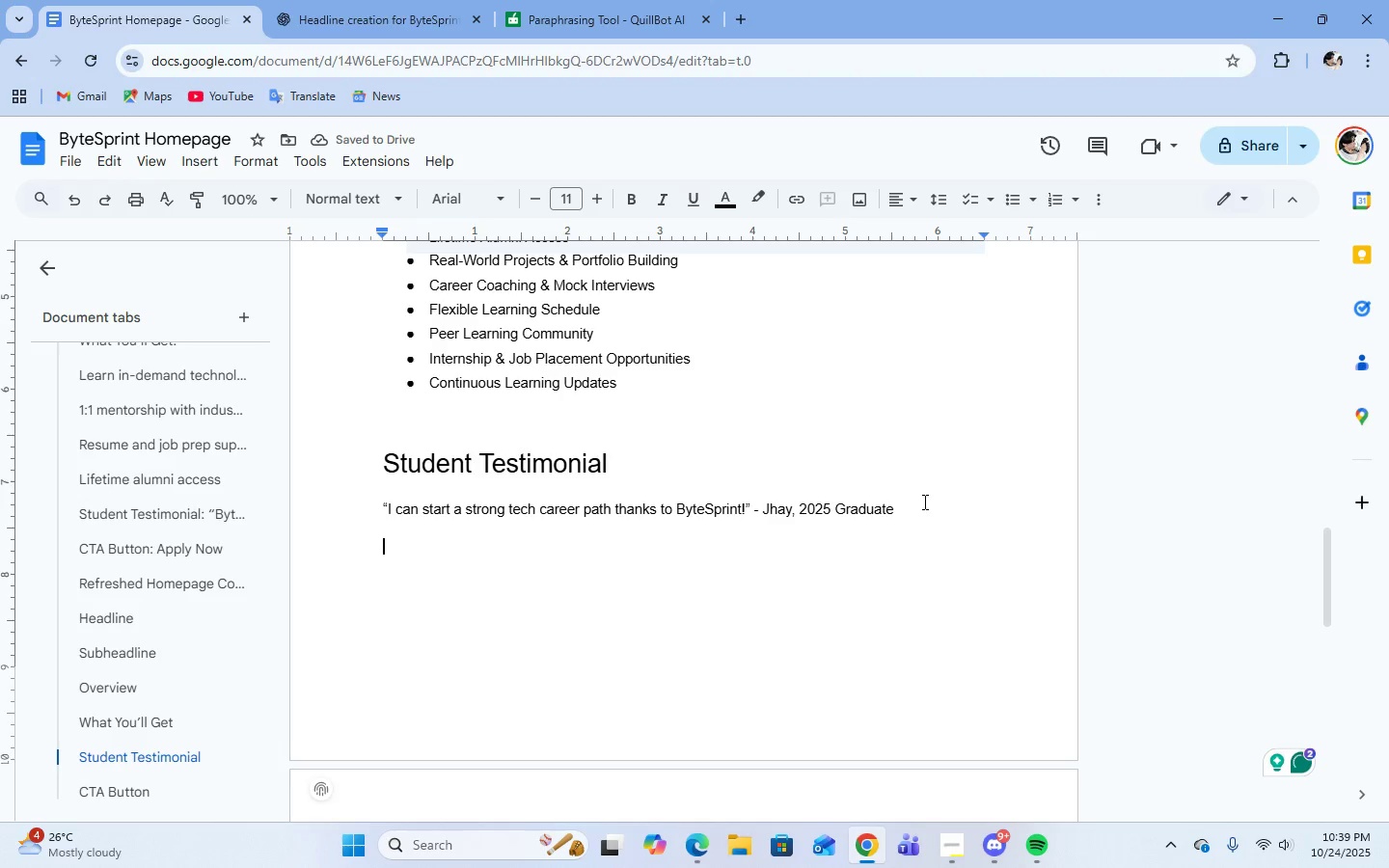 
wait(8.09)
 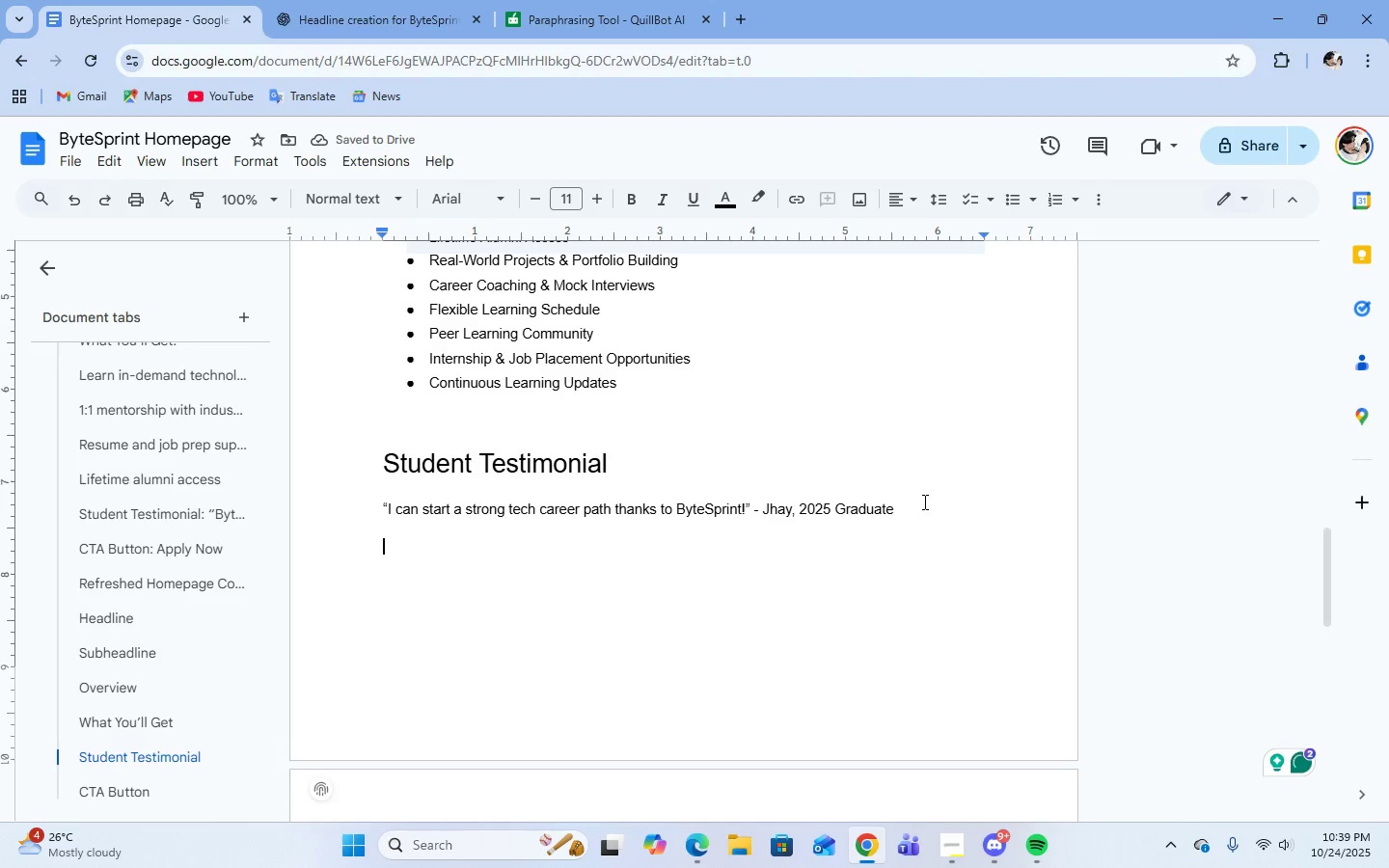 
type(DESPITE )
key(Backspace)
key(Backspace)
key(Backspace)
key(Backspace)
key(Backspace)
key(Backspace)
key(Backspace)
key(Backspace)
type(despite having no experience in codng, ByteSprnt mentors are pat)
key(Backspace)
type(ien)
key(Backspace)
key(Backspace)
key(Backspace)
type(tient, supportive, and passionate towards graduates who are willing to purus)
key(Backspace)
key(Backspace)
type(sue a tech career)
 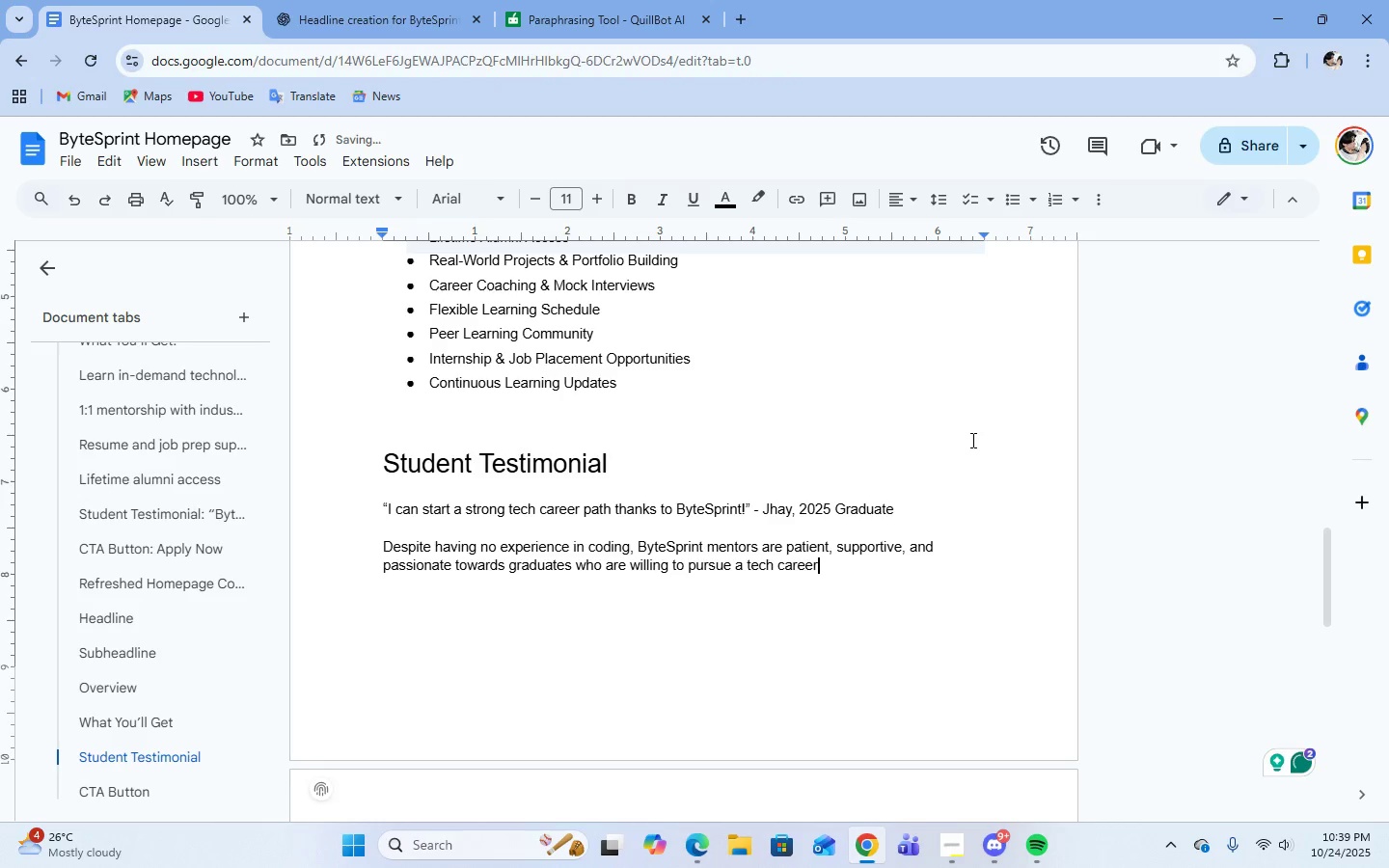 
wait(9.41)
 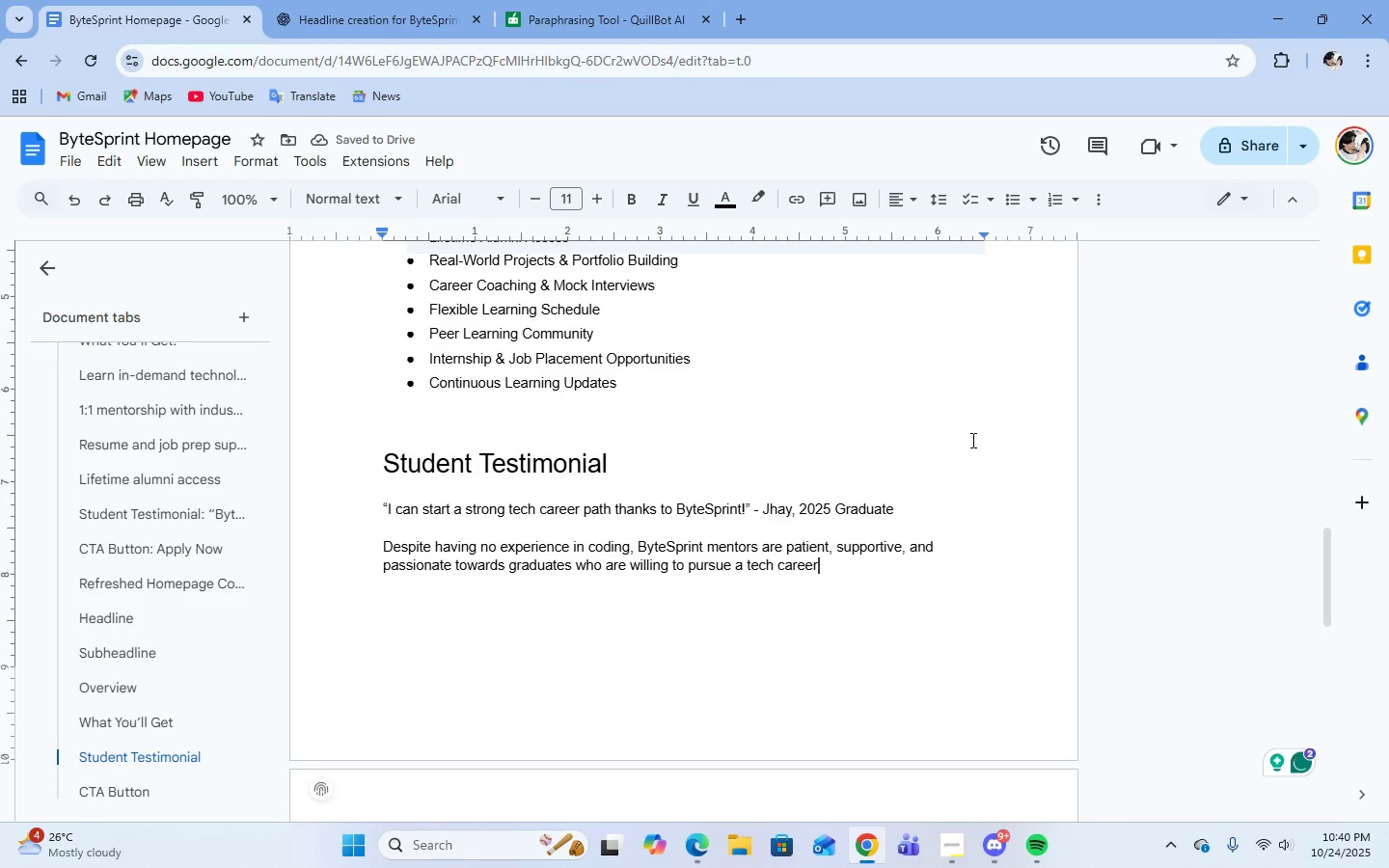 
left_click([307, 1])
 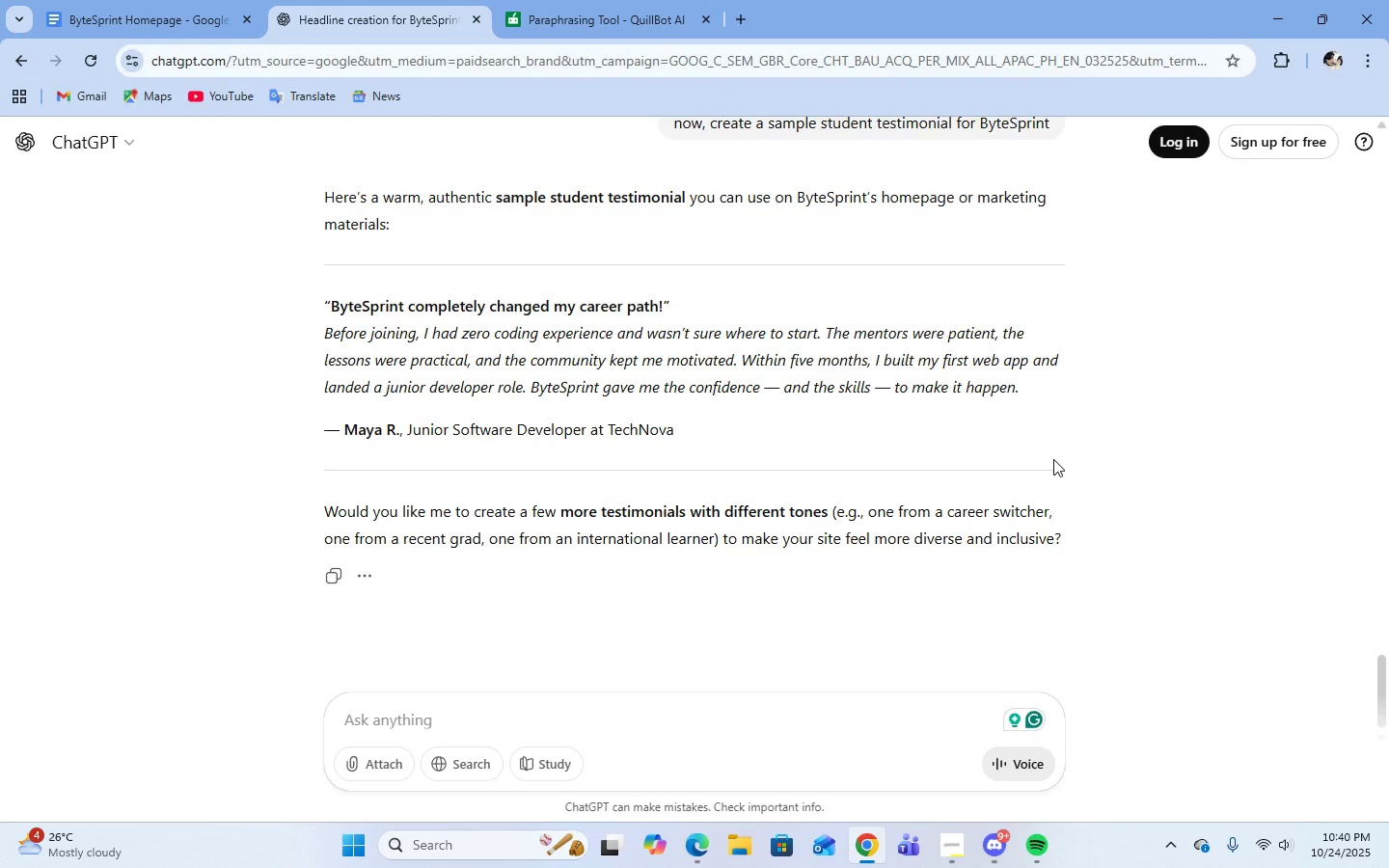 
wait(7.94)
 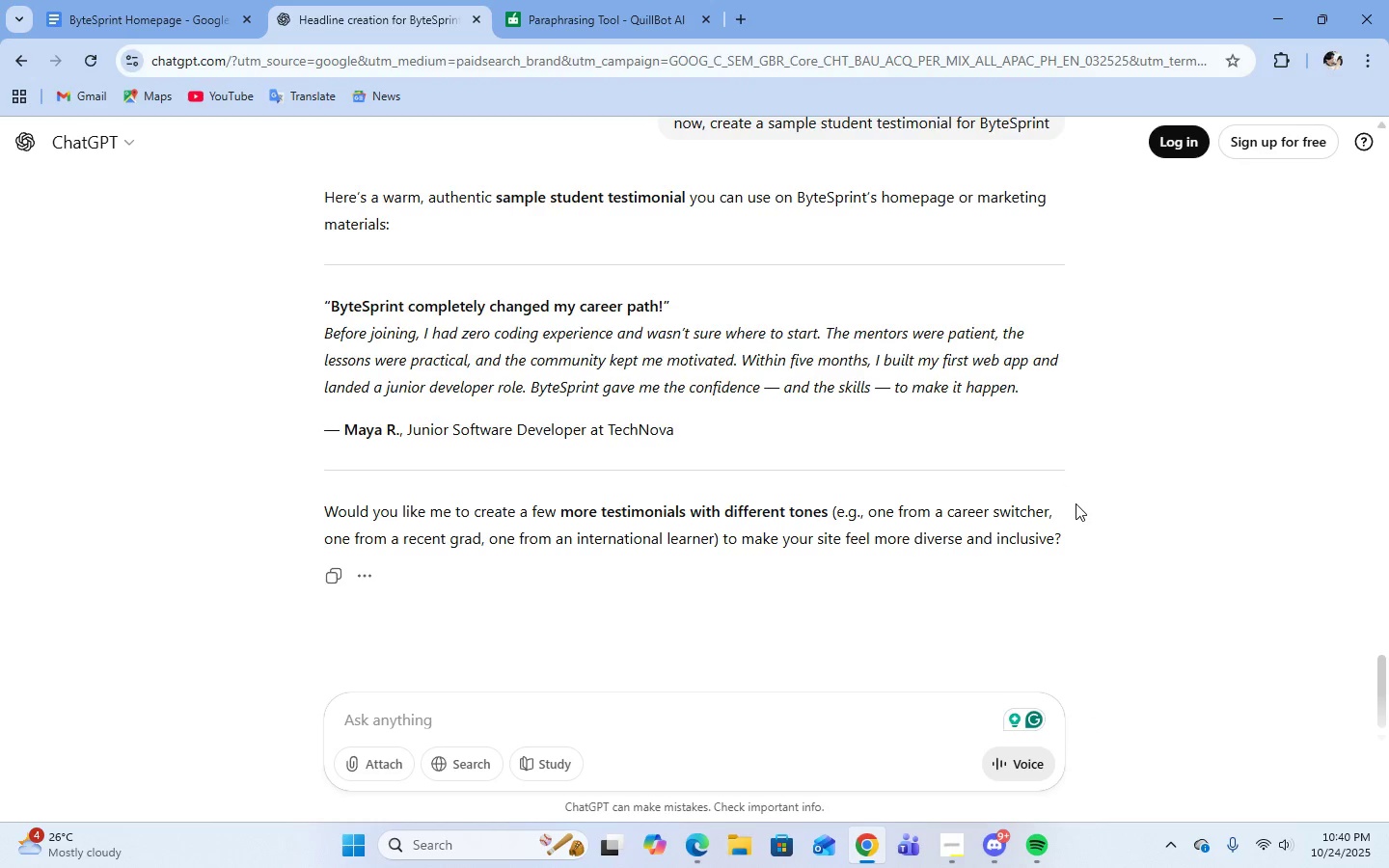 
left_click([122, 21])
 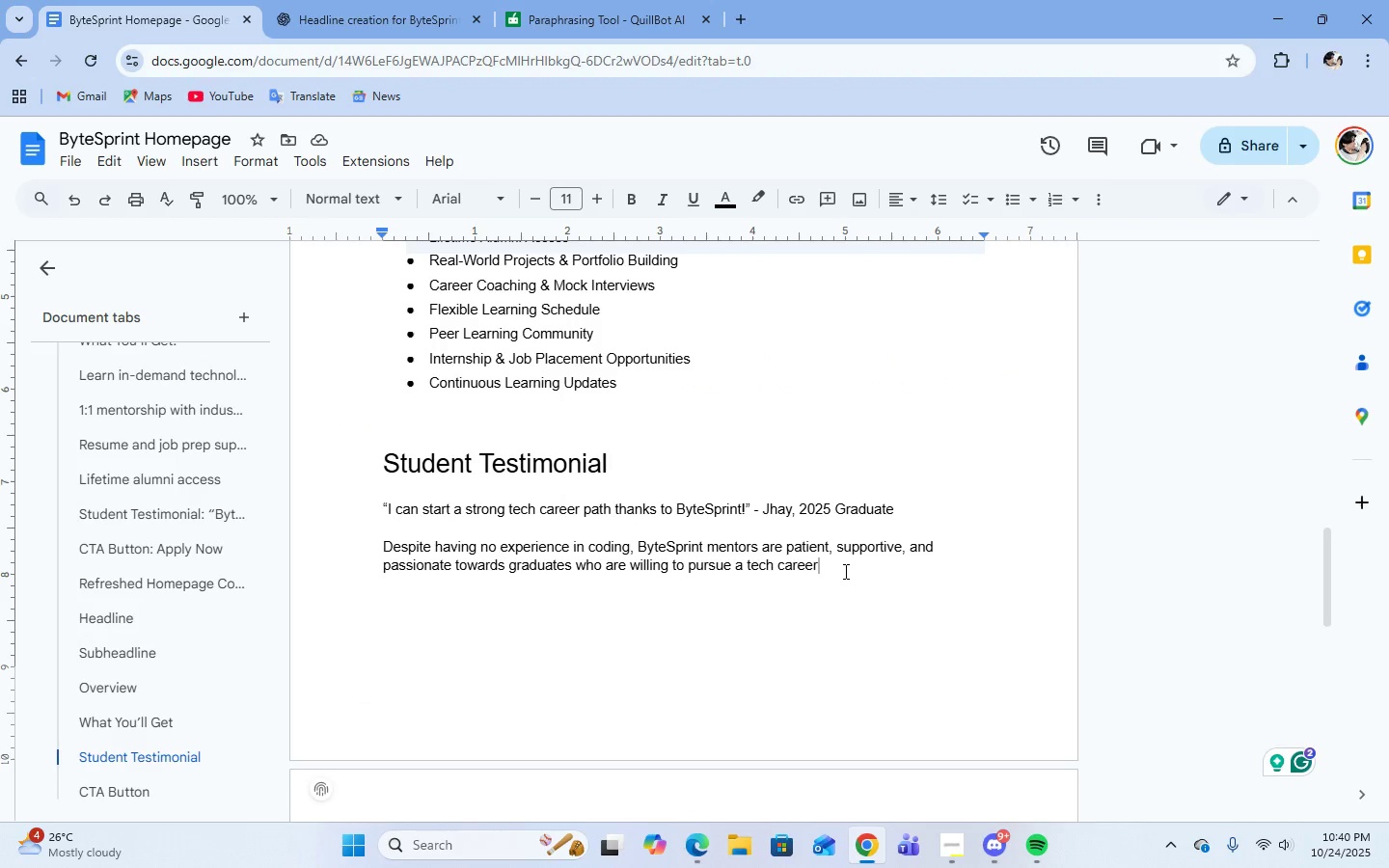 
type(. They provided lessons, trainings, mock interview)
 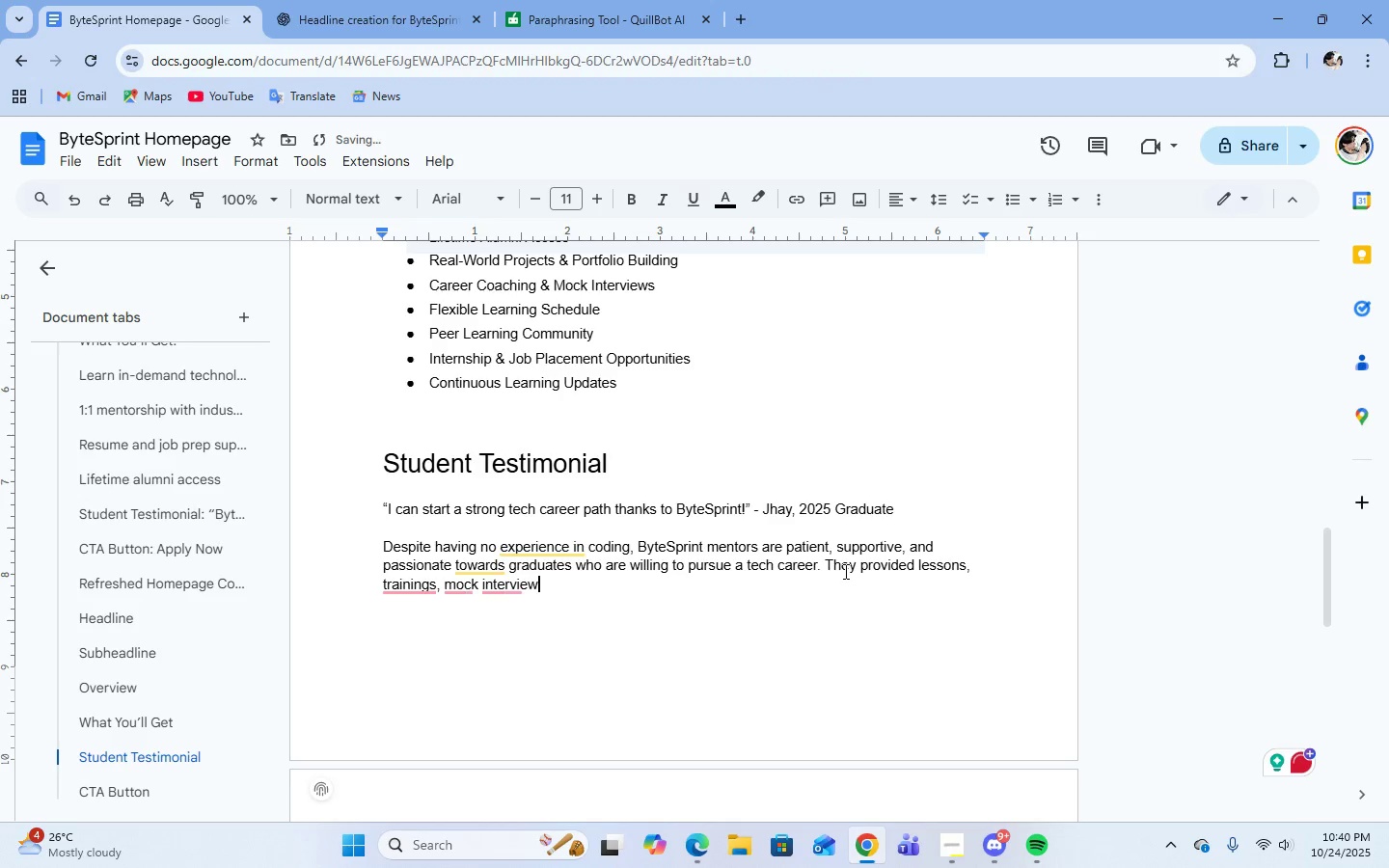 
hold_key(key=Backspace, duration=0.75)
 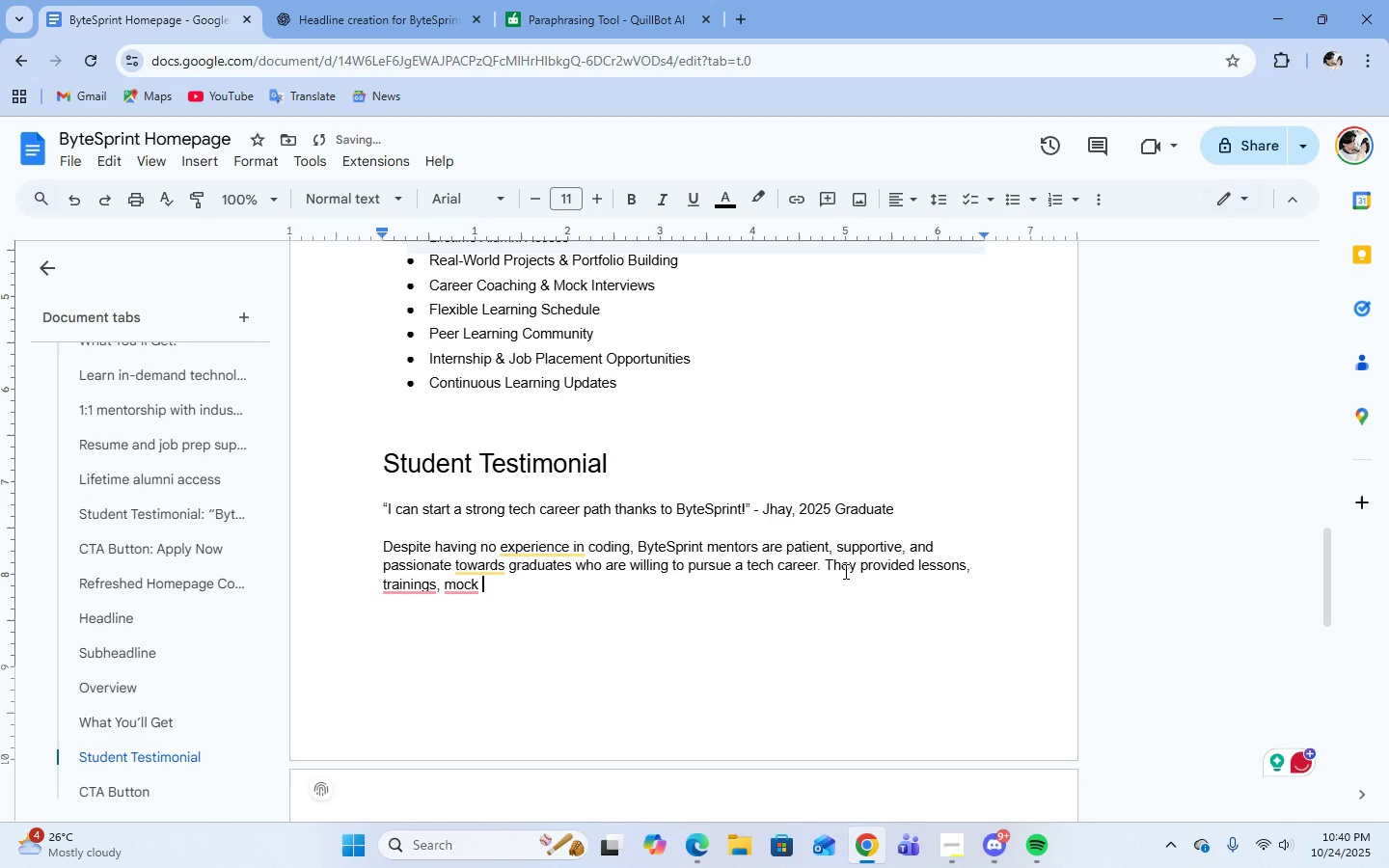 
key(Backspace)
 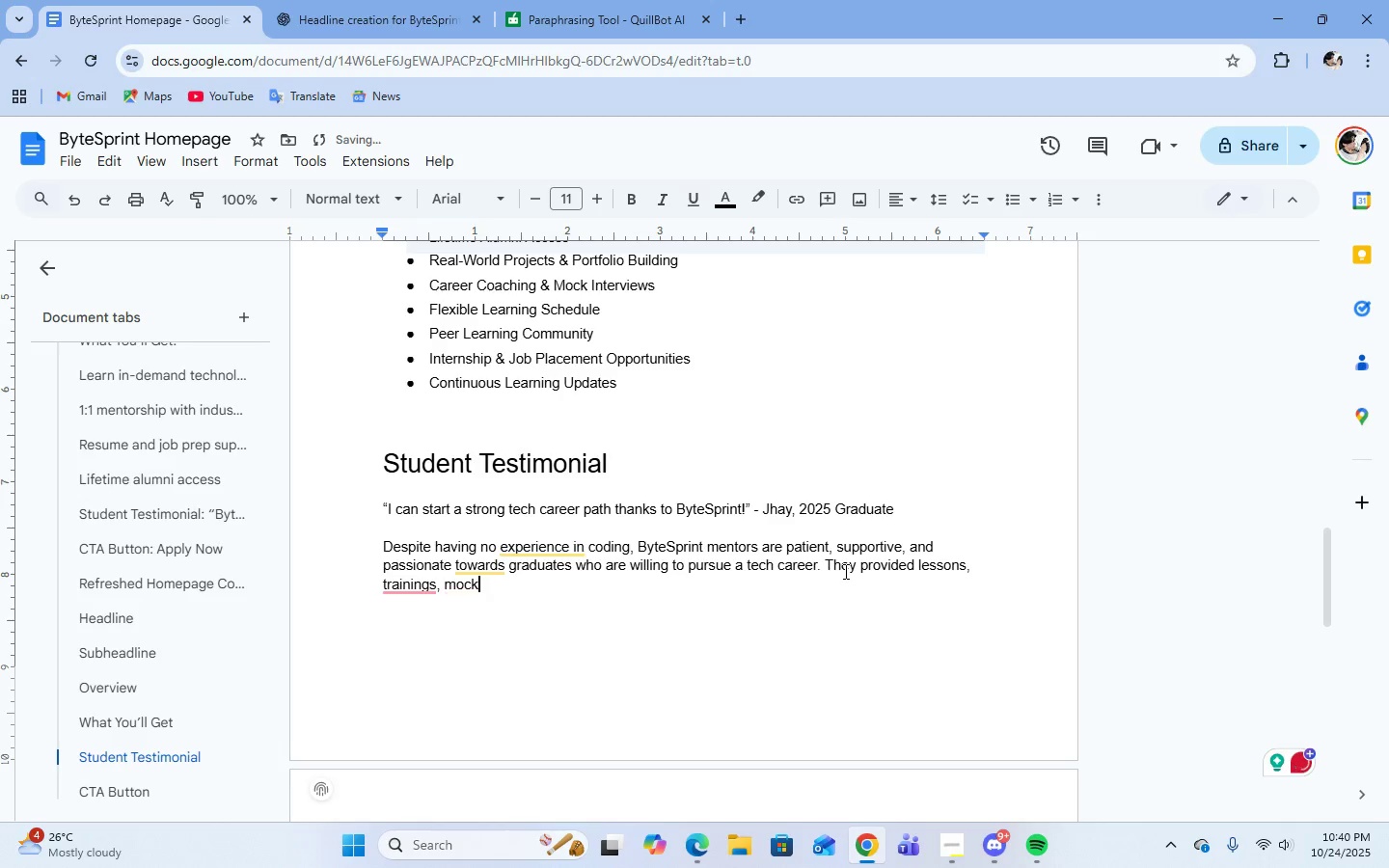 
key(Backspace)
 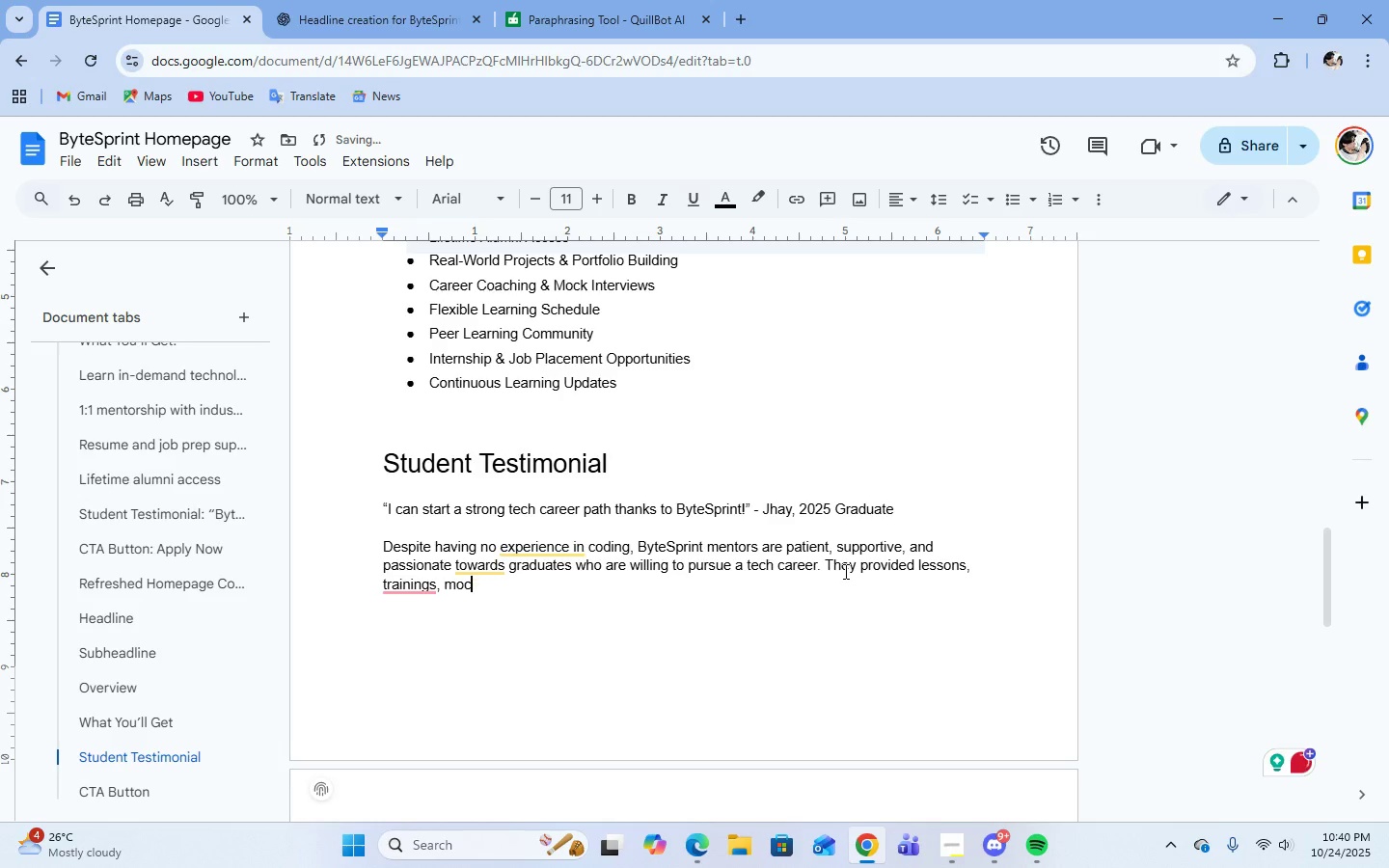 
key(Backspace)
 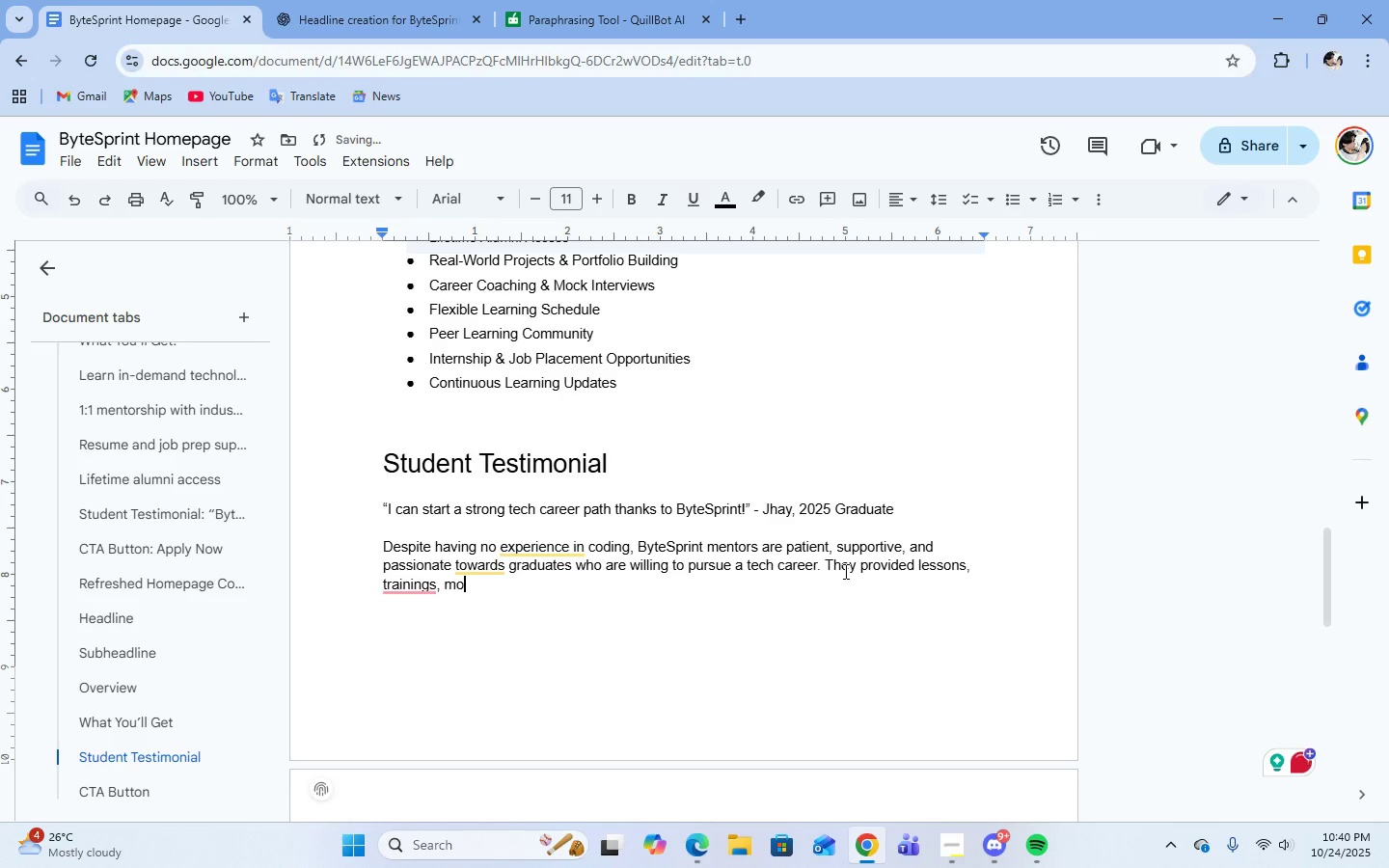 
key(Backspace)
 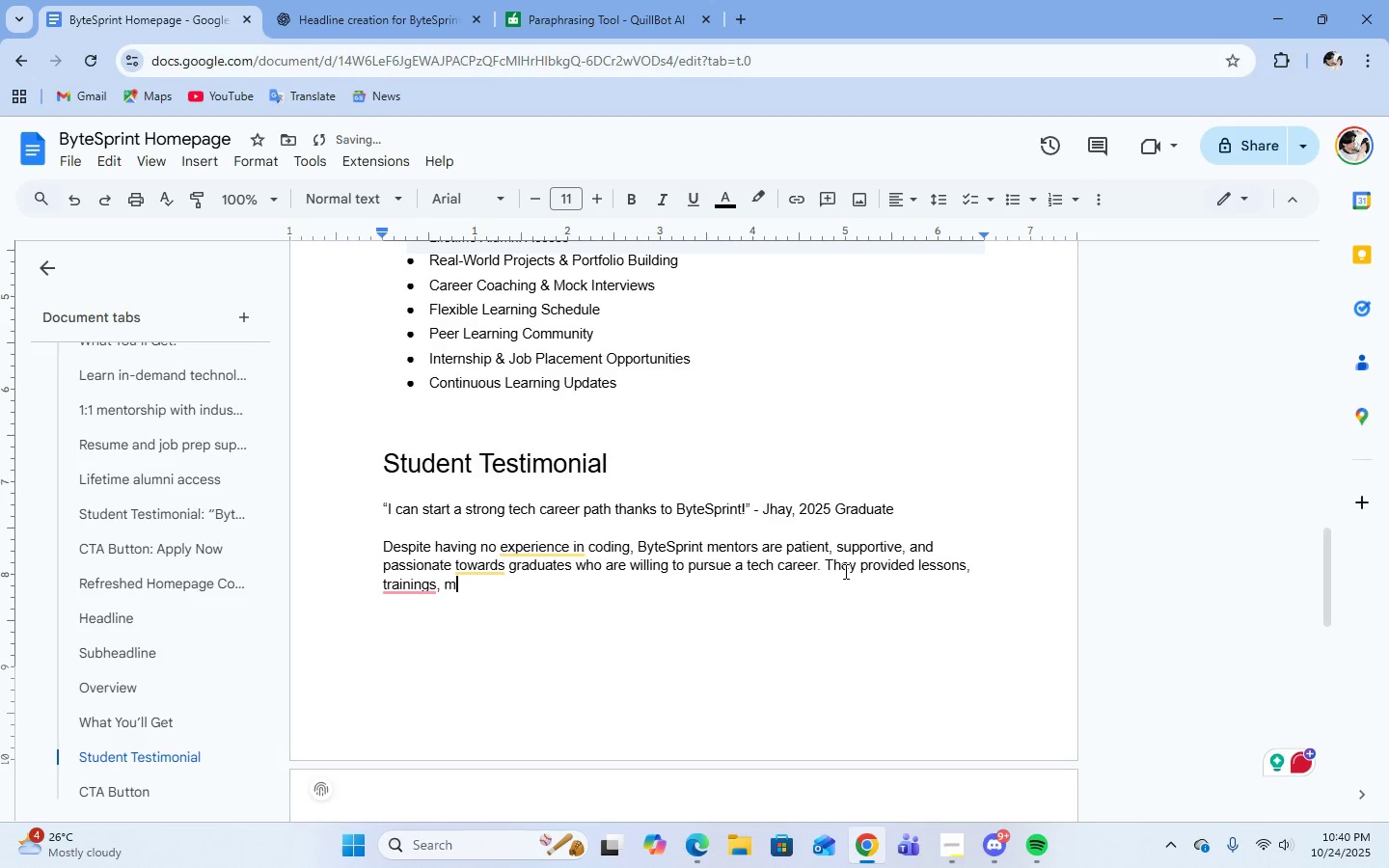 
key(Backspace)
 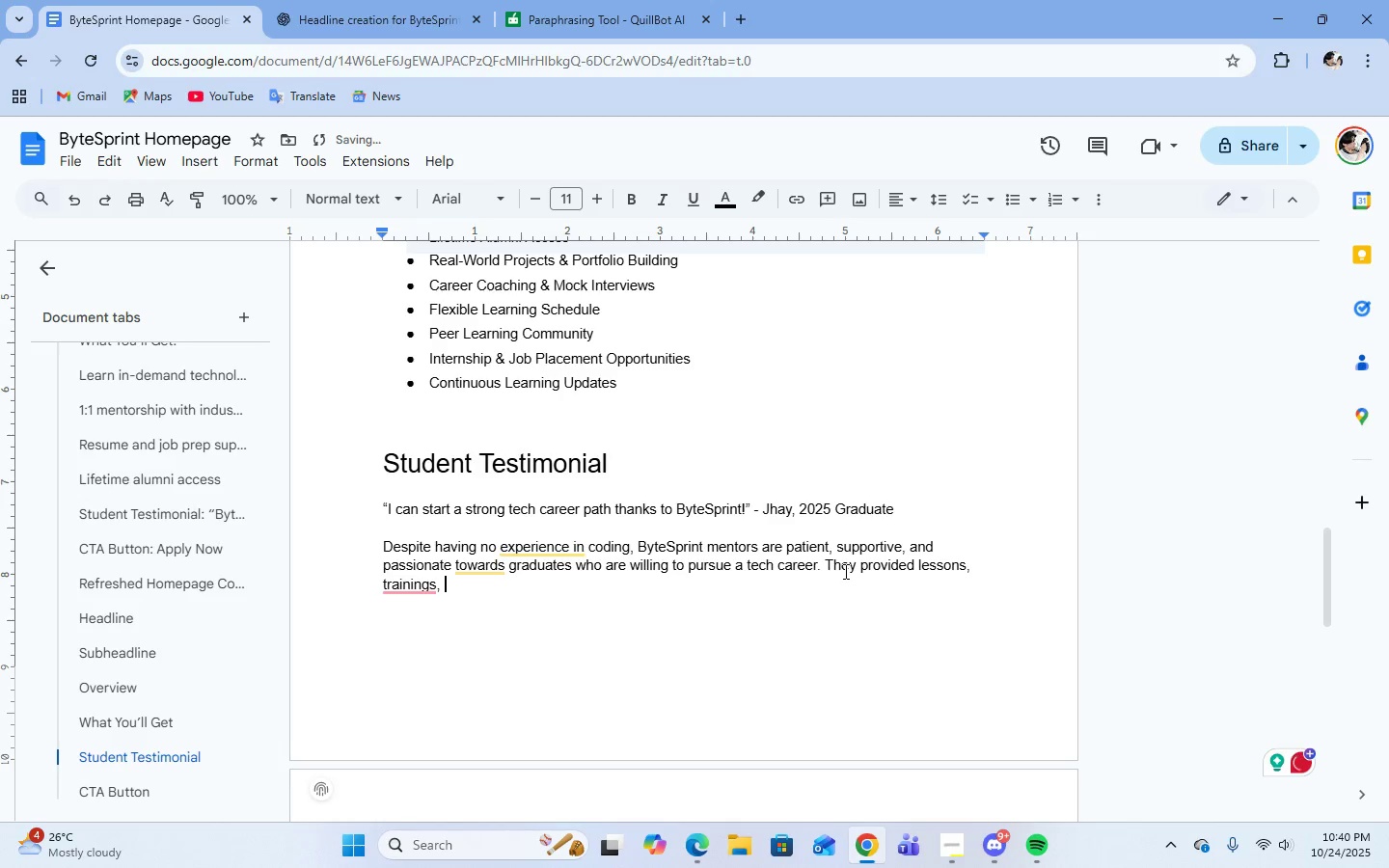 
key(Backspace)
 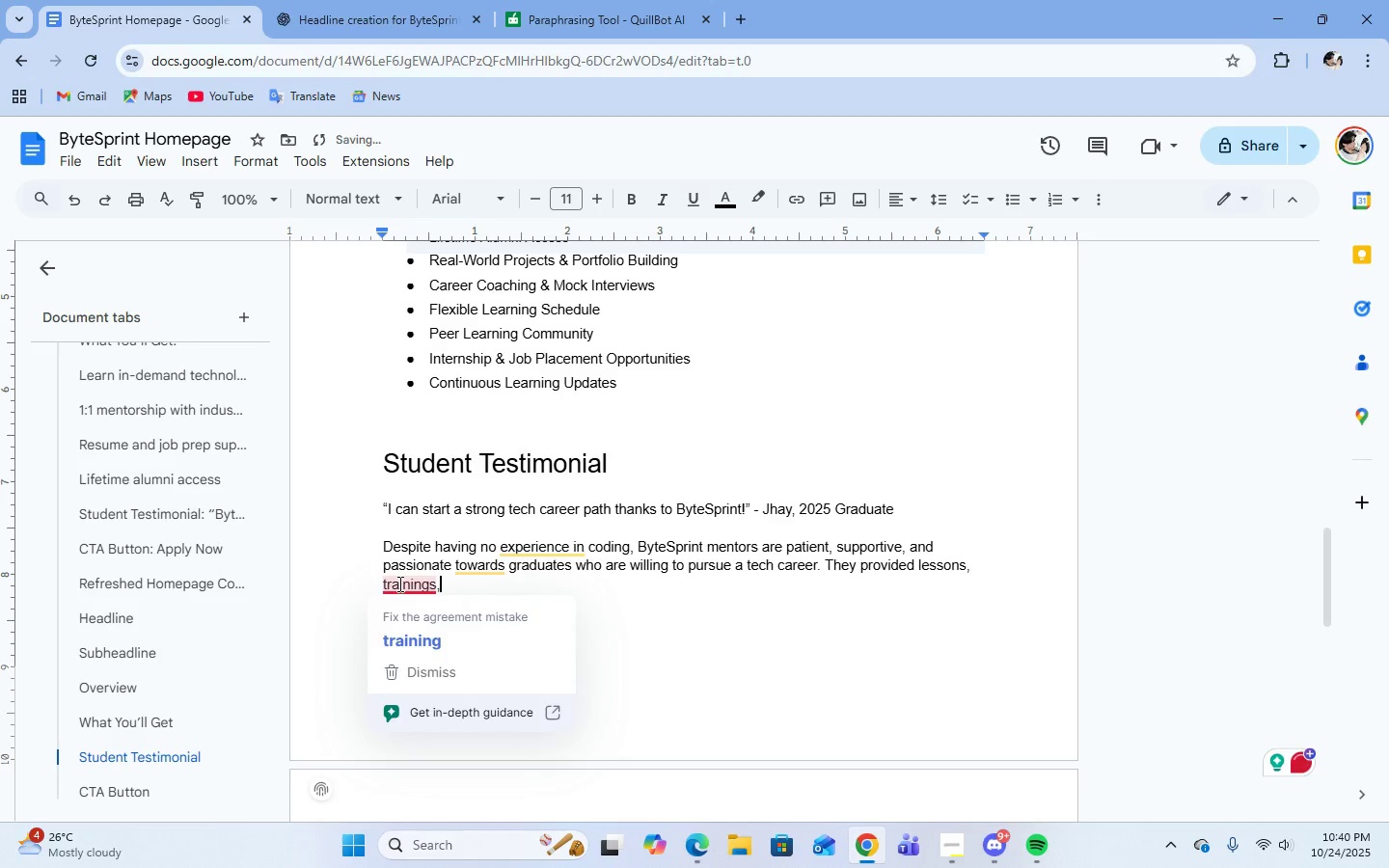 
left_click([417, 654])
 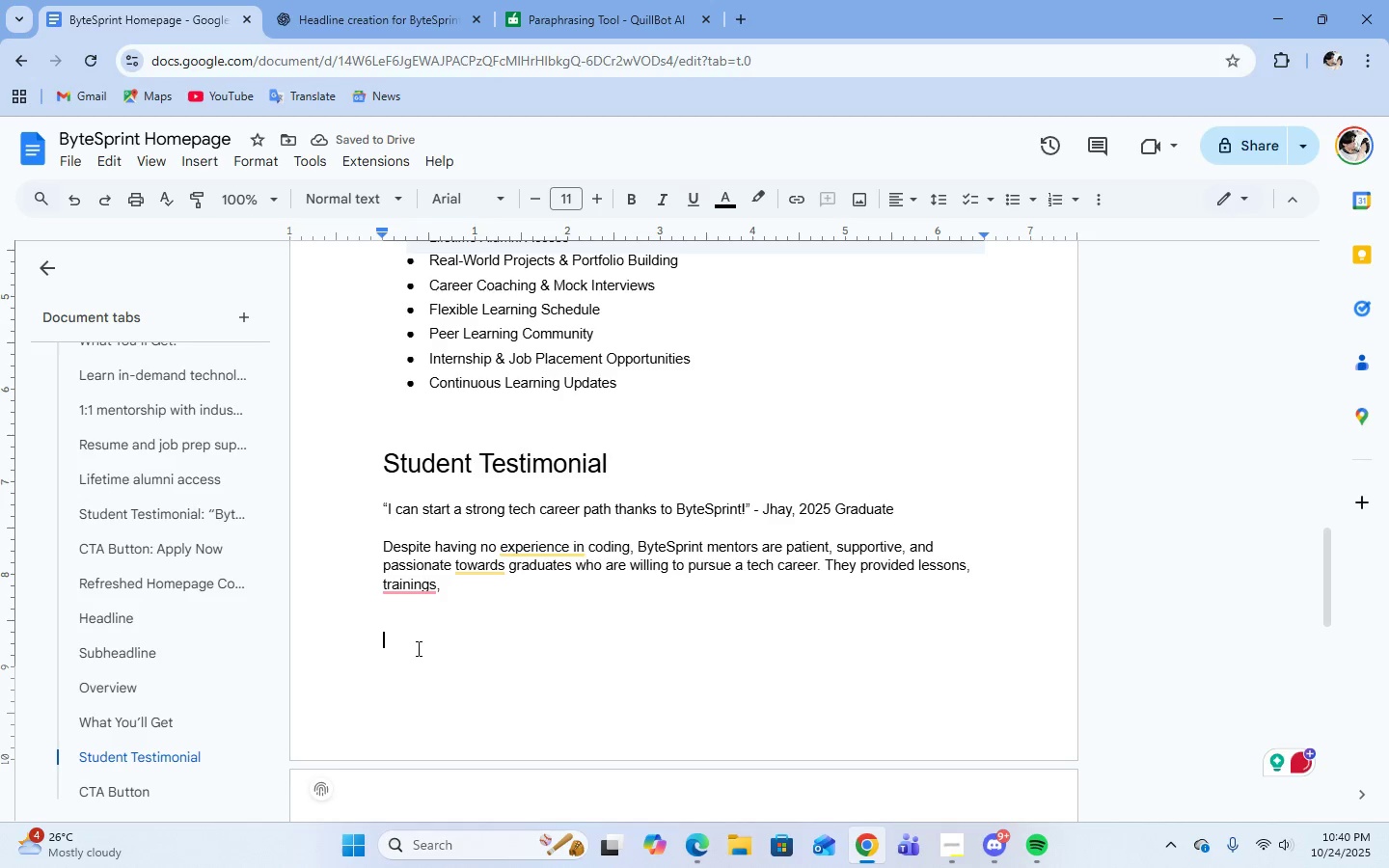 
mouse_move([417, 610])
 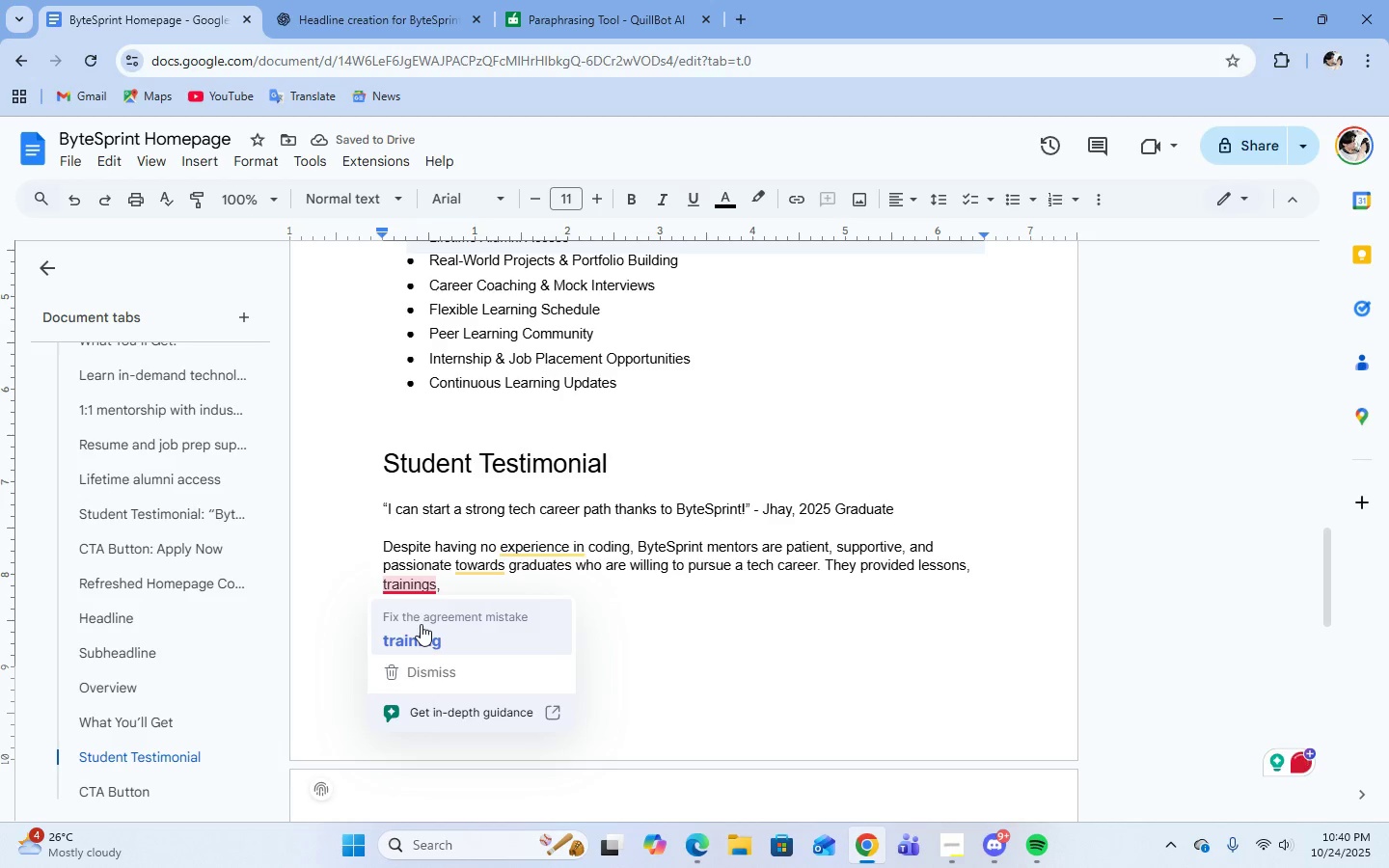 
left_click([421, 624])
 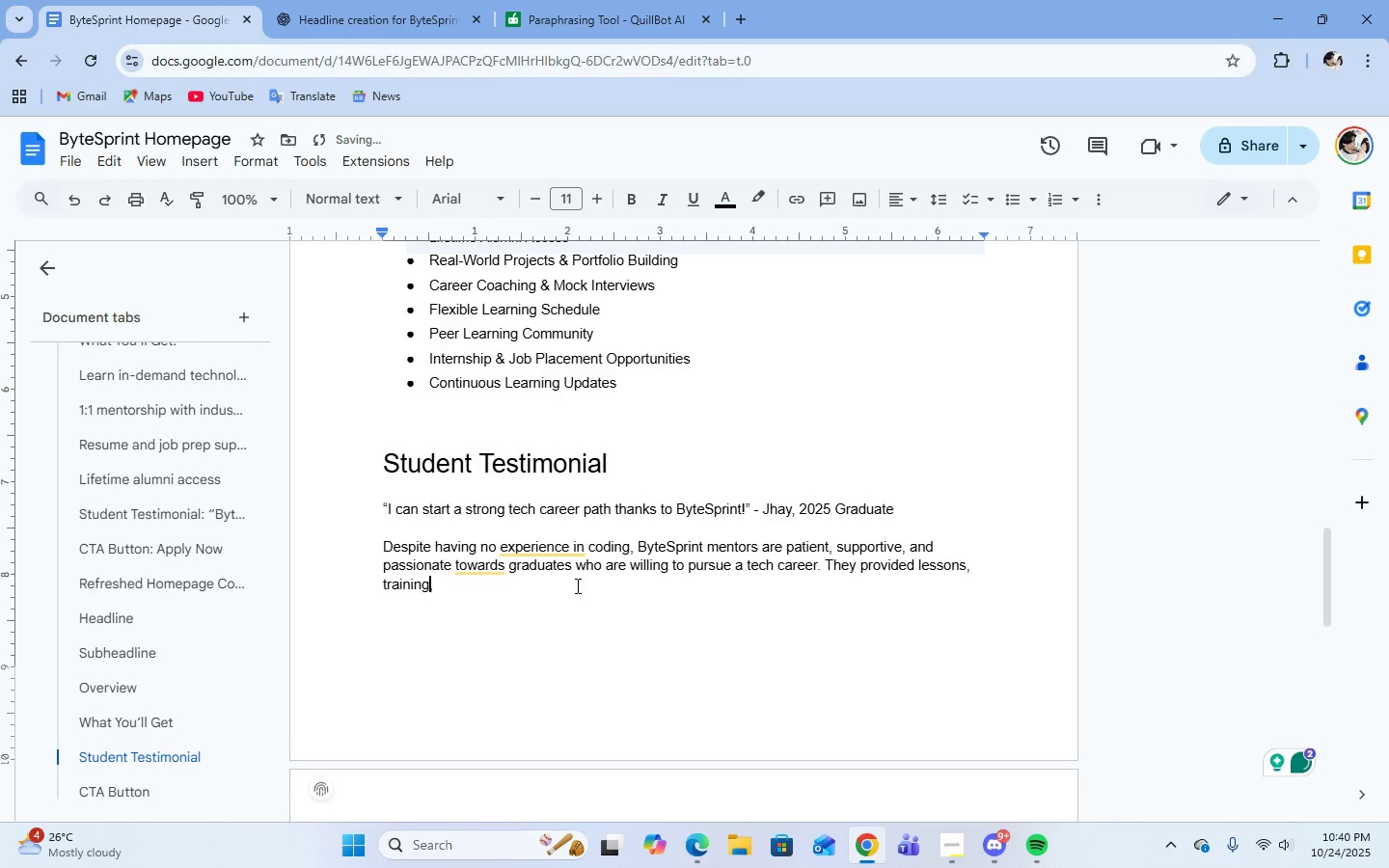 
left_click([576, 585])
 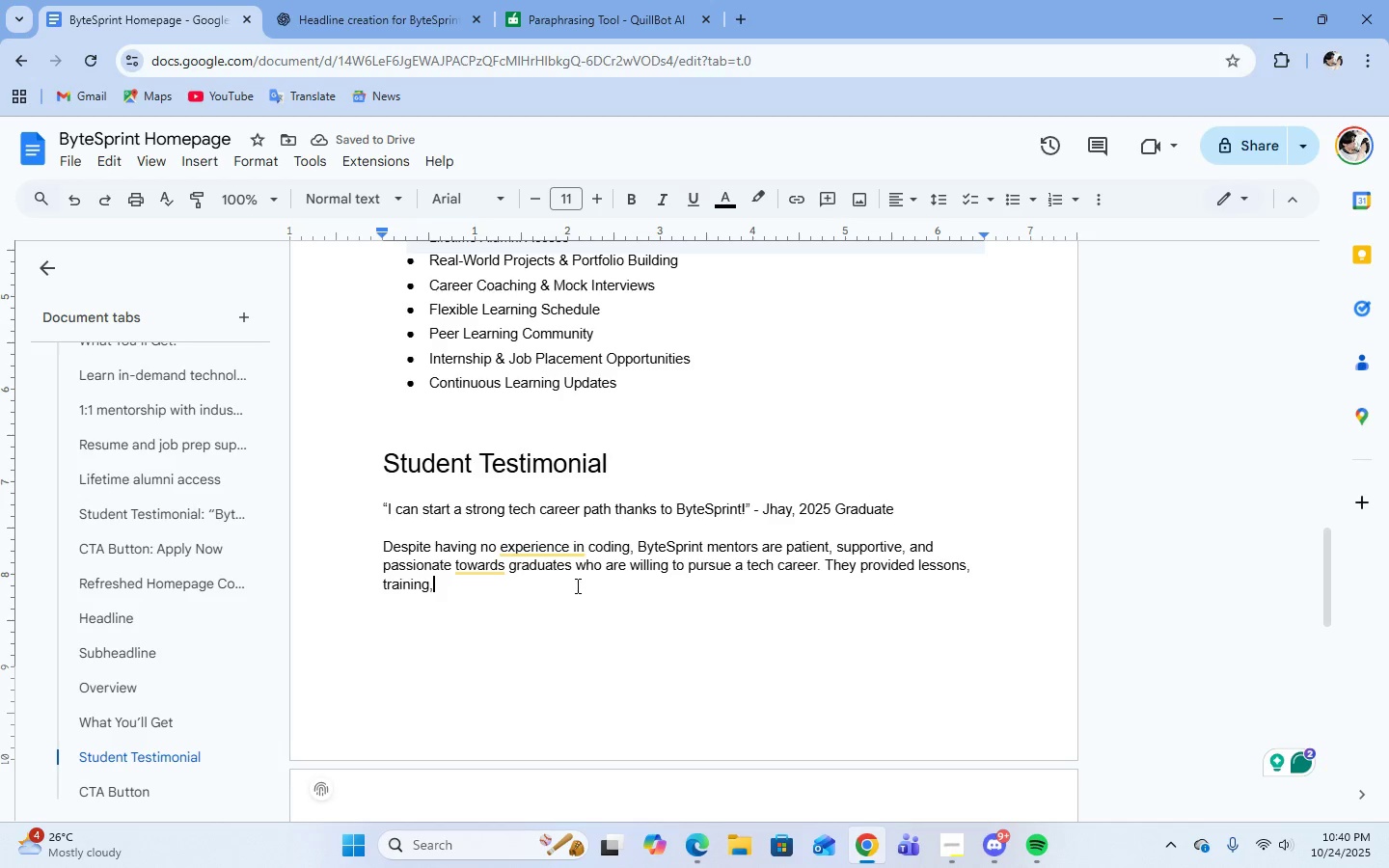 
key(Space)
 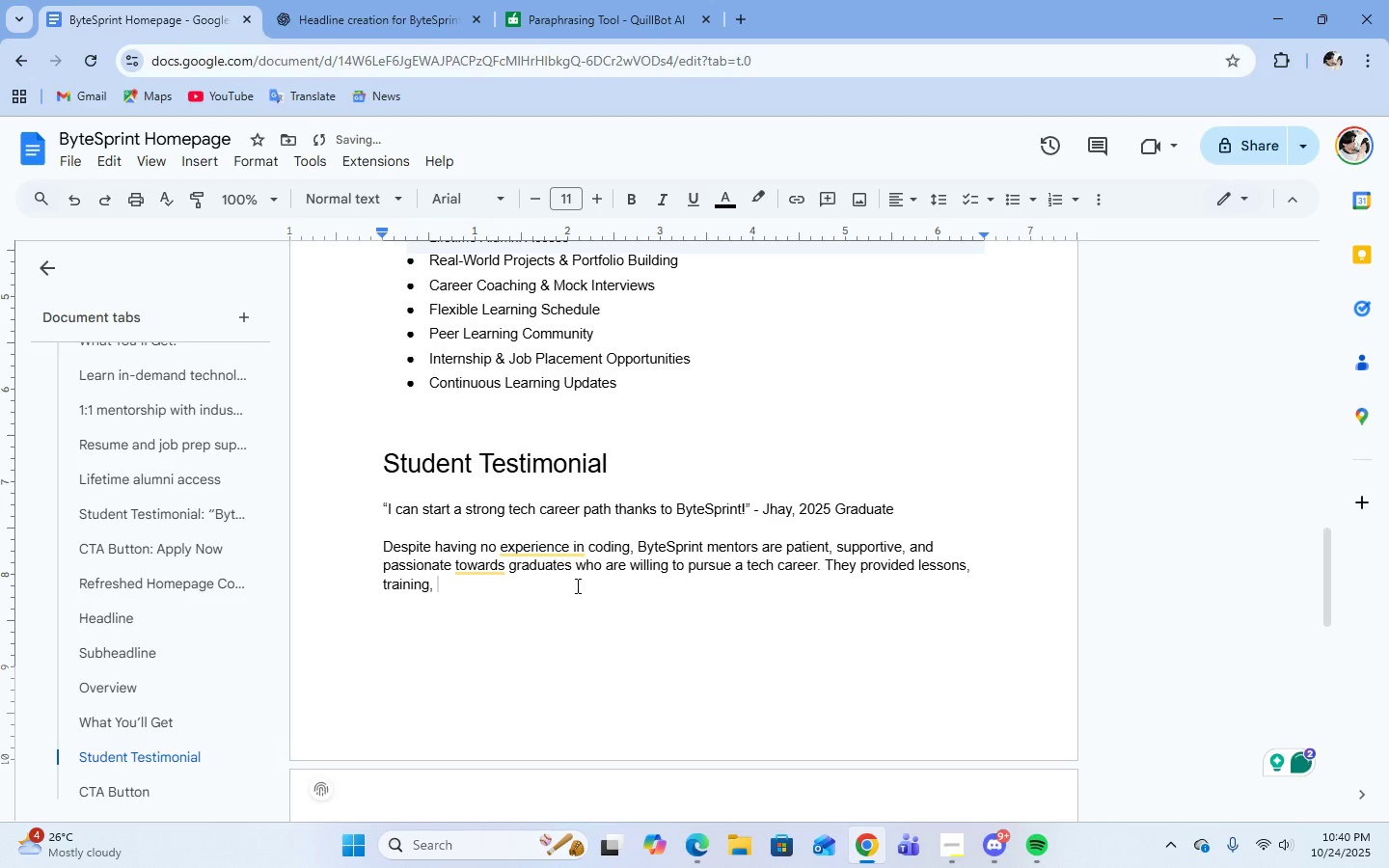 
scroll: coordinate [576, 585], scroll_direction: up, amount: 1.0
 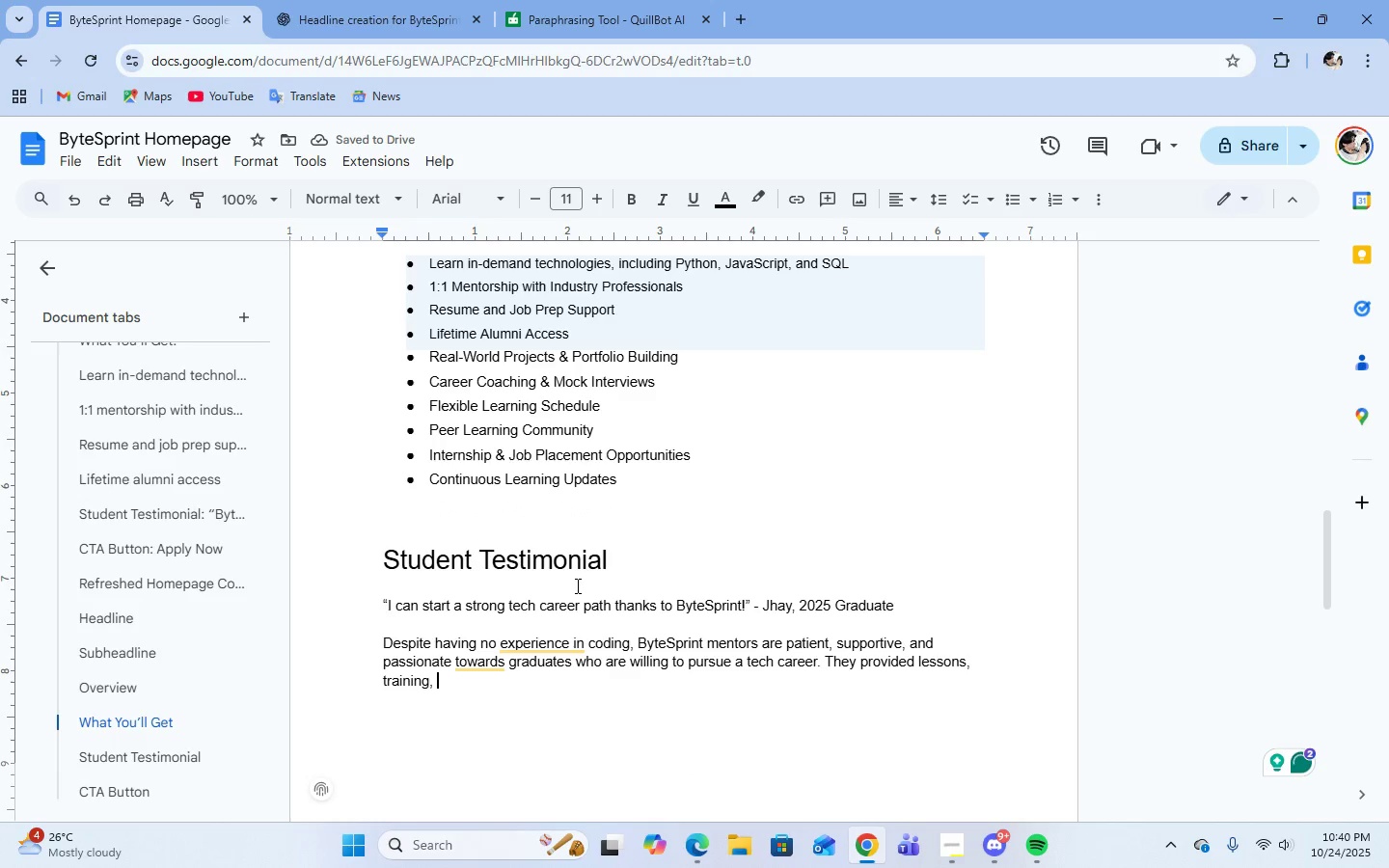 
scroll: coordinate [576, 585], scroll_direction: none, amount: 0.0
 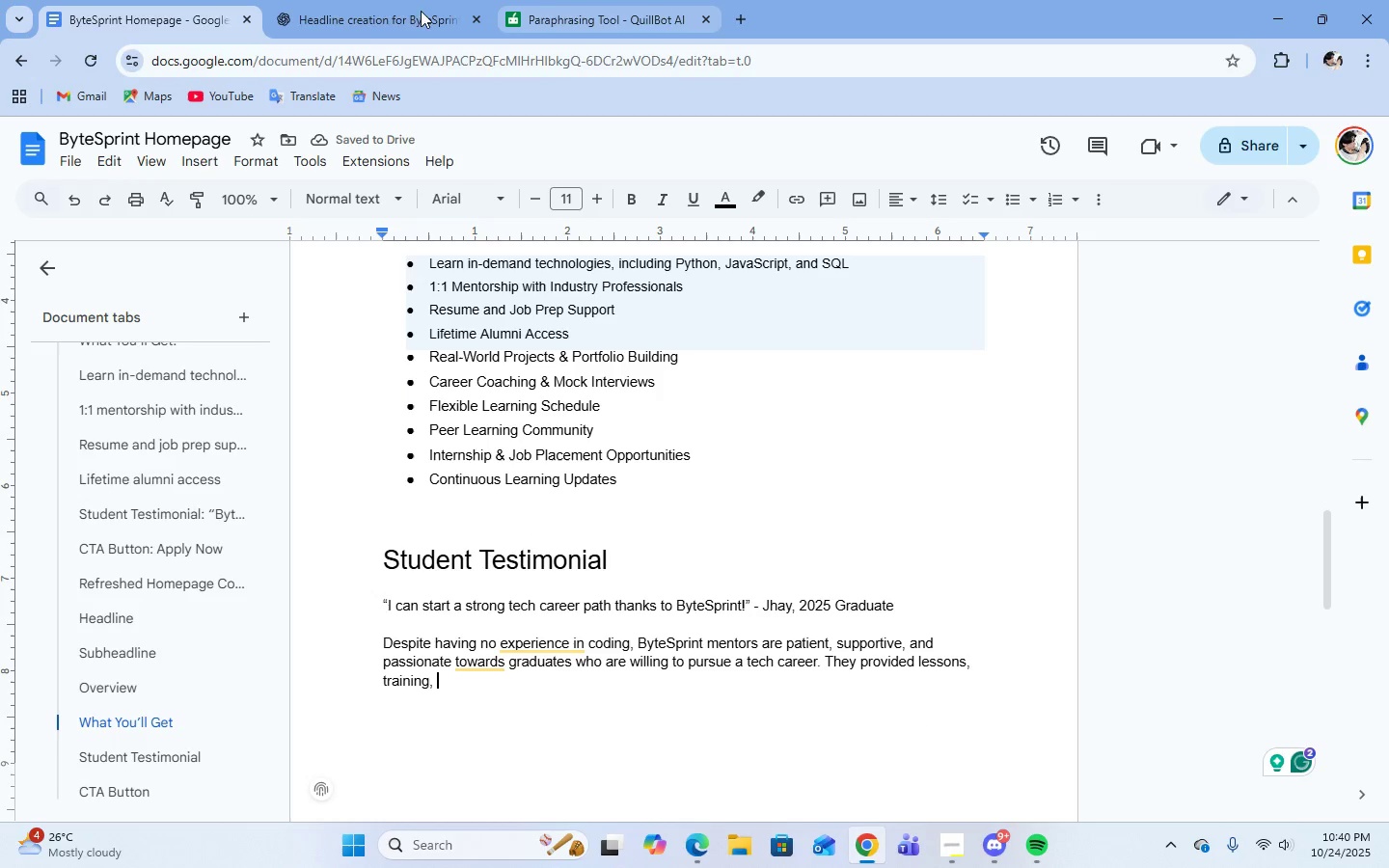 
left_click([365, 19])
 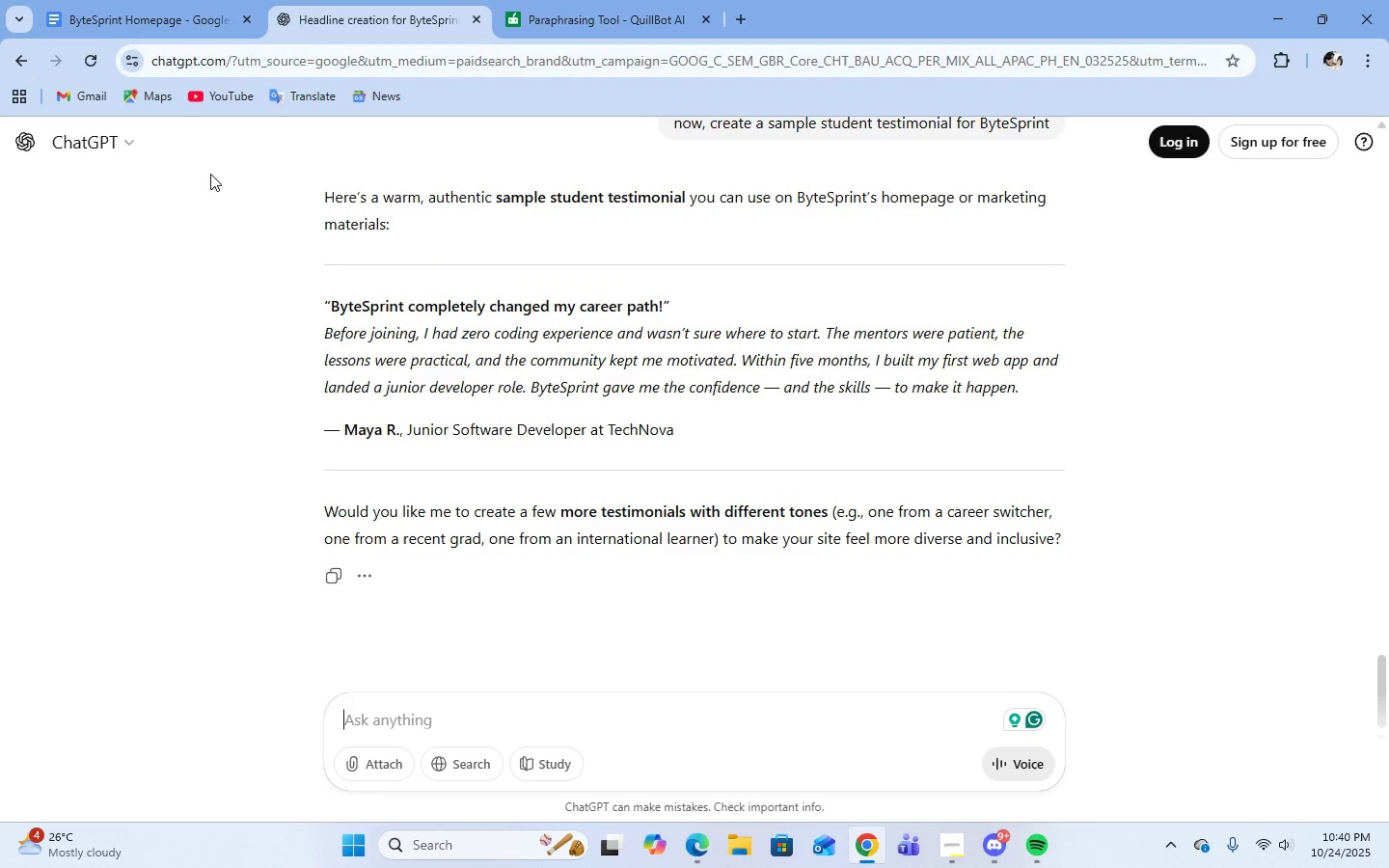 
left_click([159, 23])
 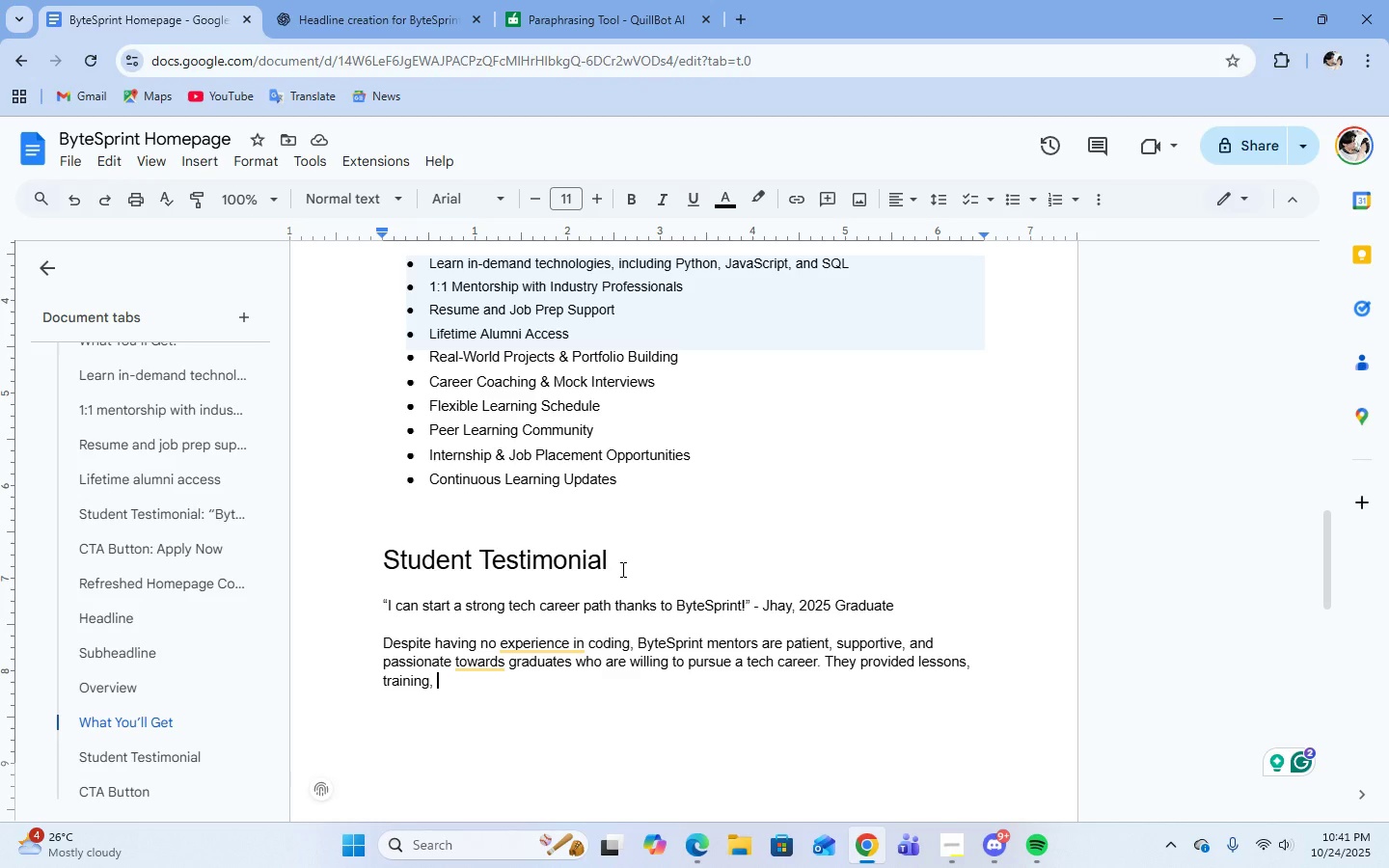 
wait(7.08)
 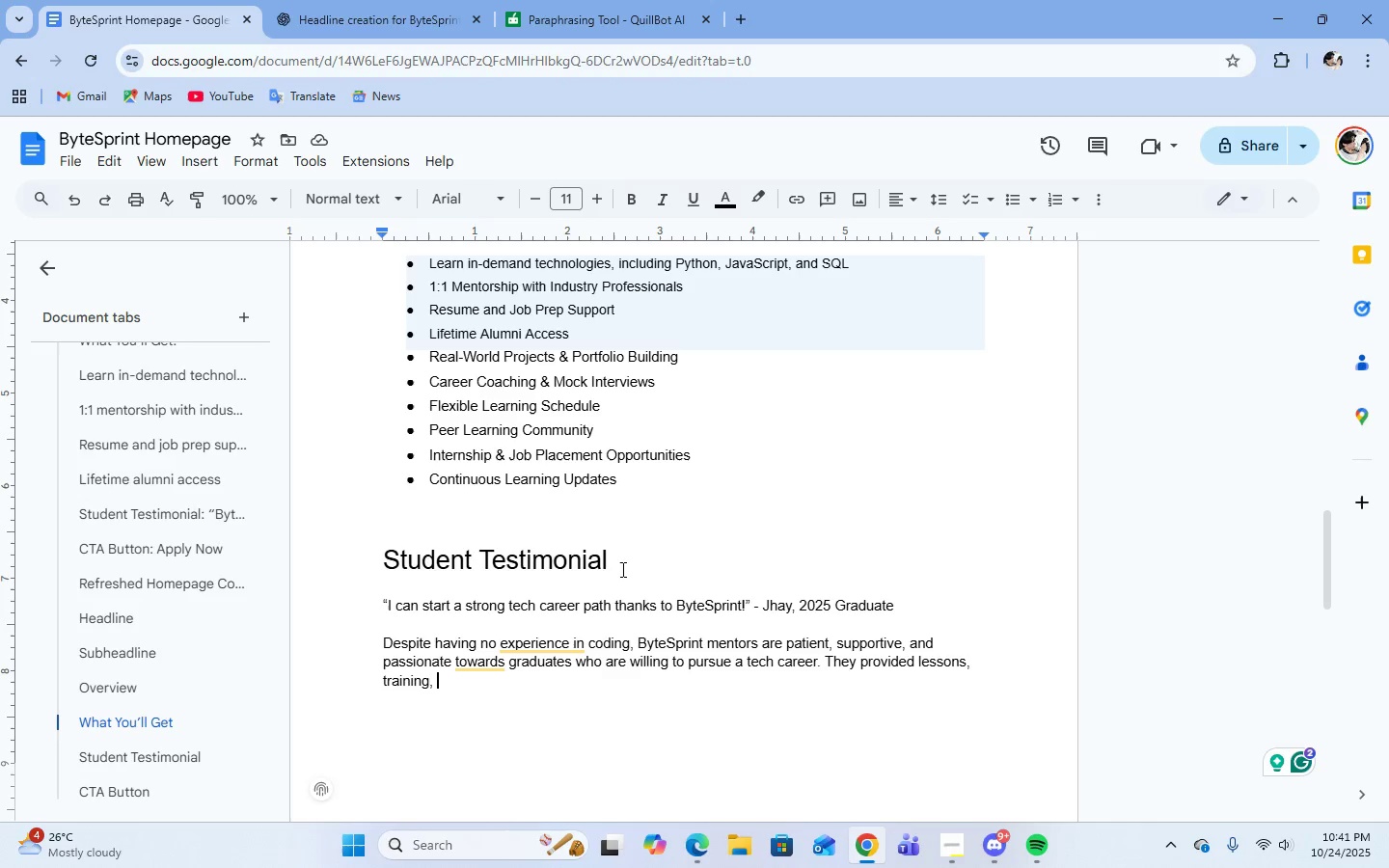 
left_click([968, 668])
 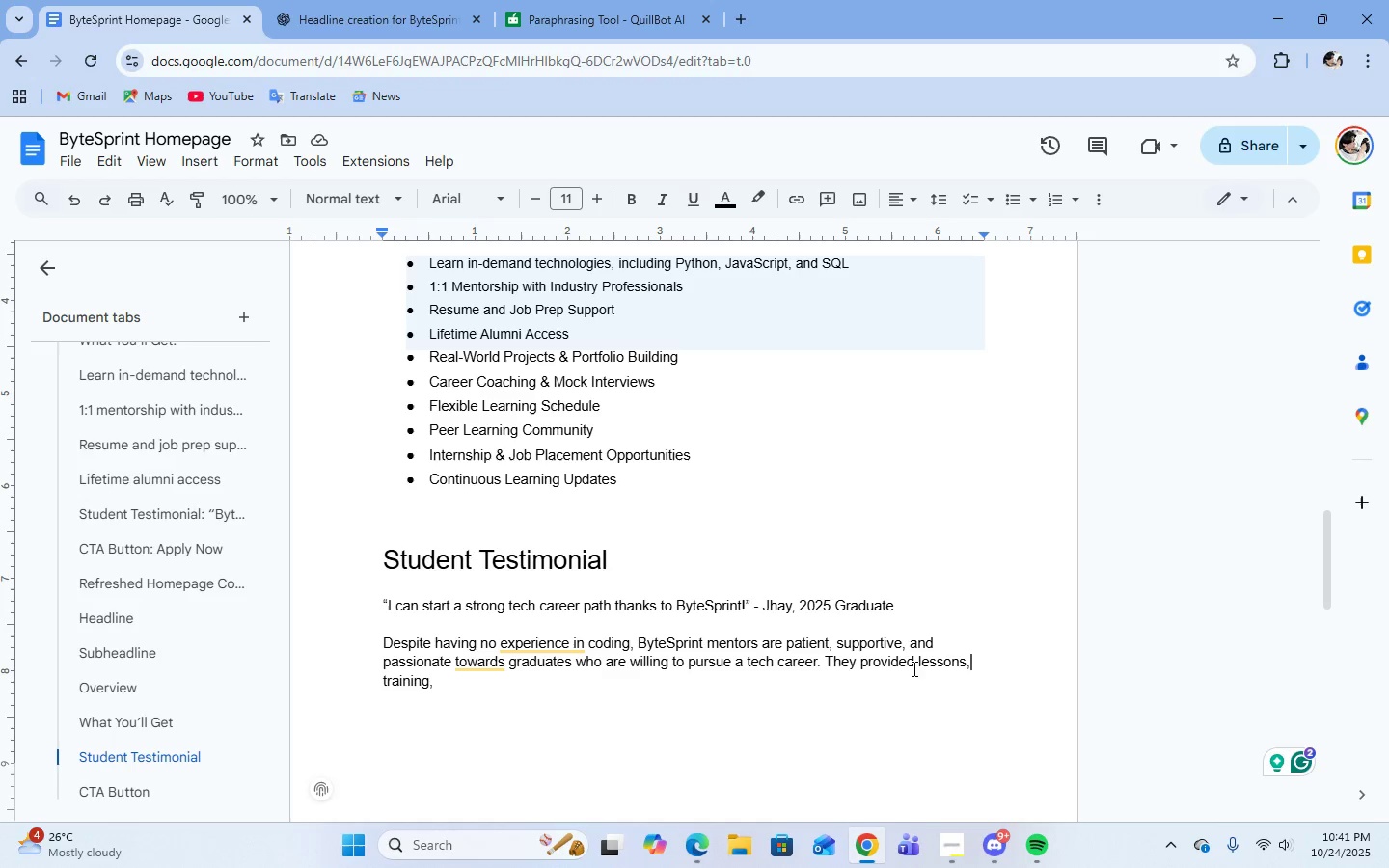 
left_click([915, 668])
 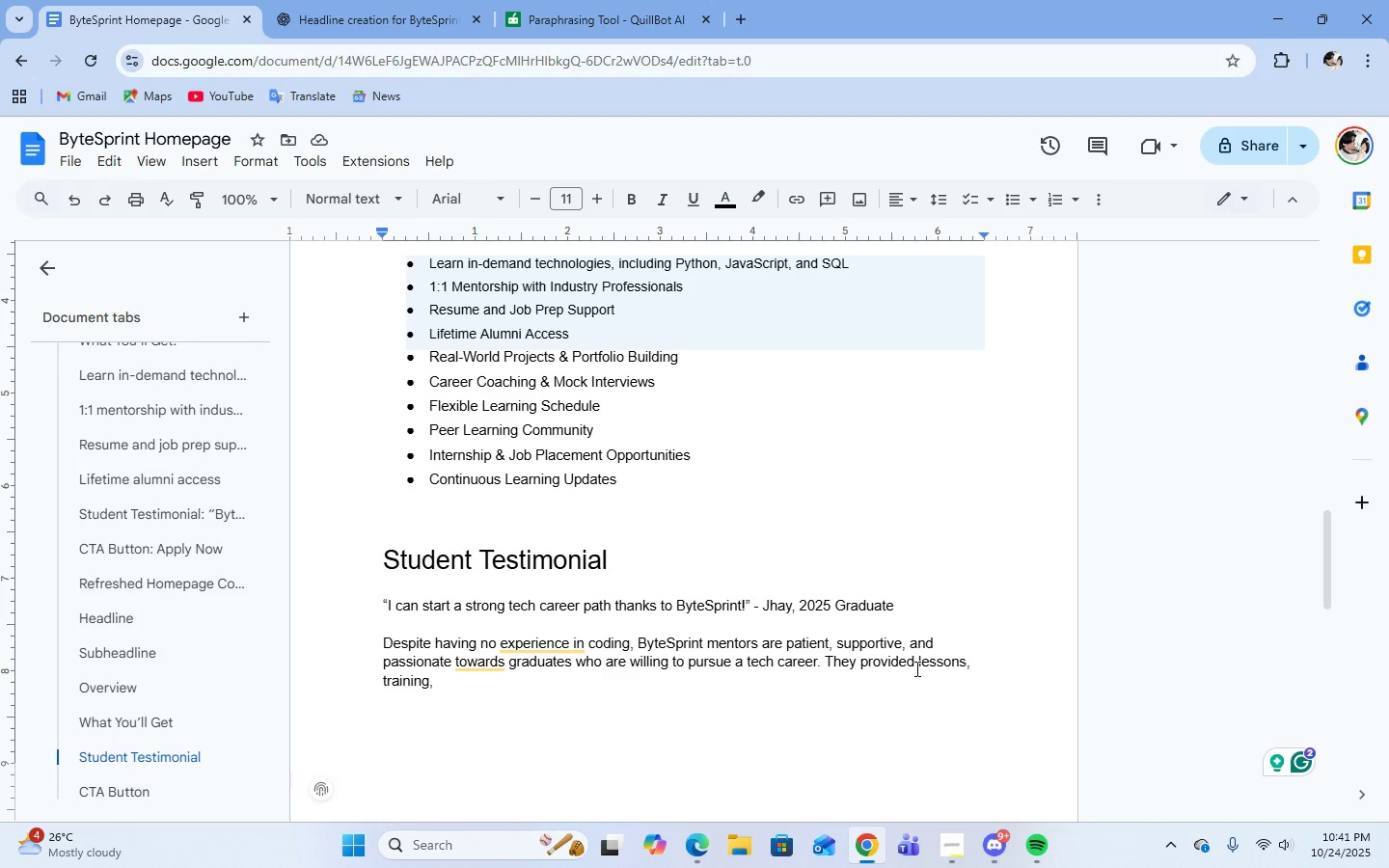 
type( helpful)
 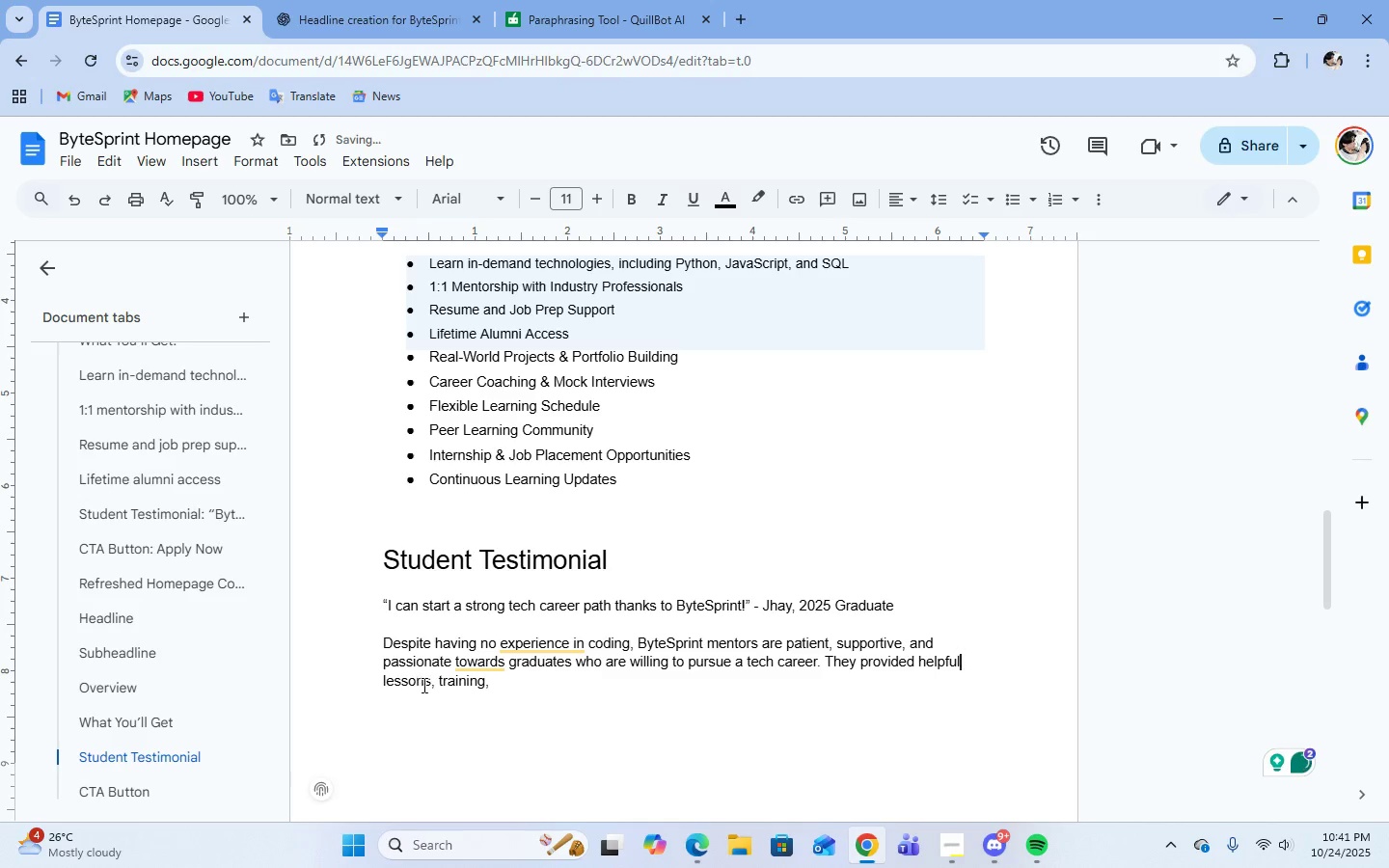 
left_click([433, 685])
 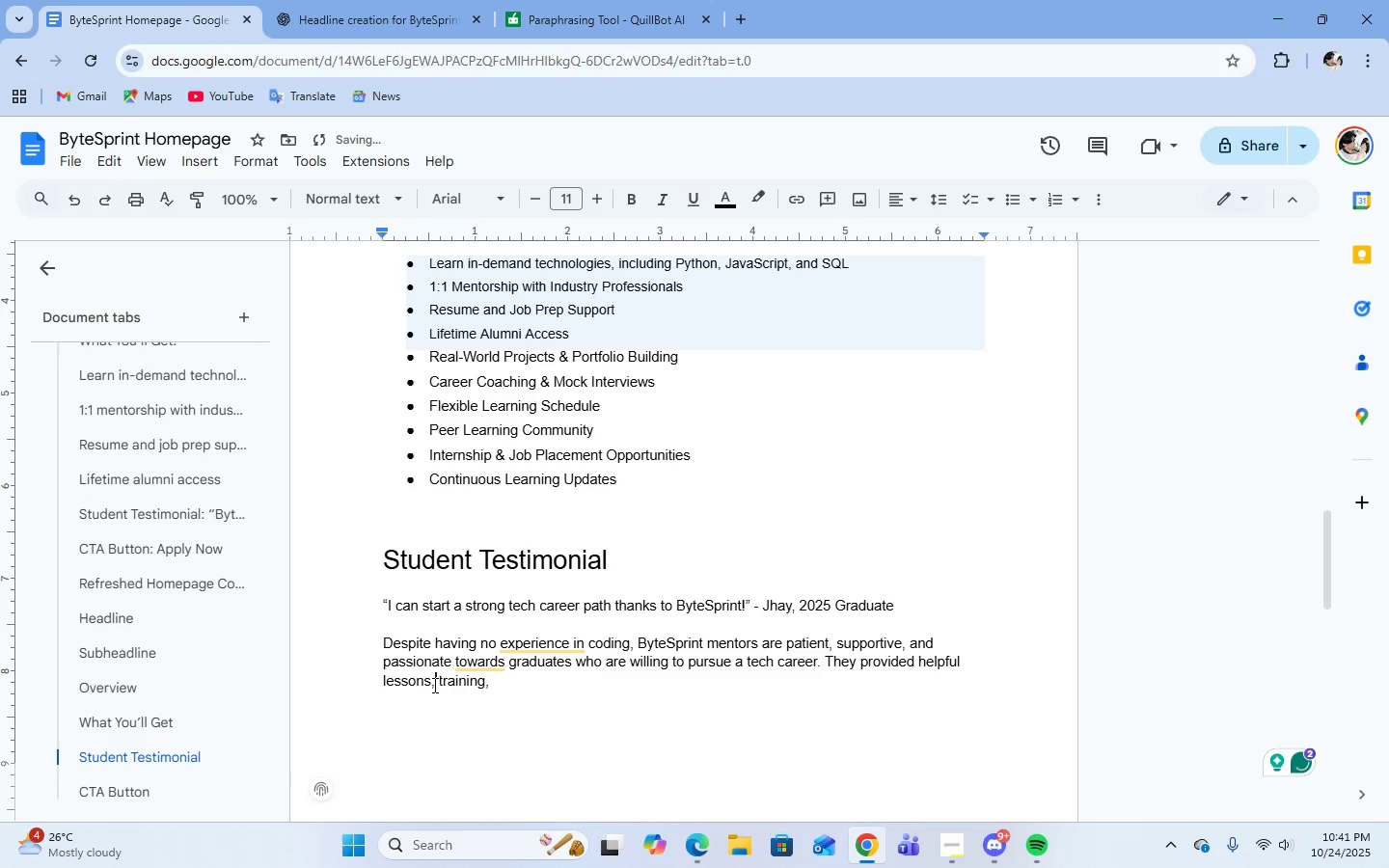 
key(Backspace)
type( and)
 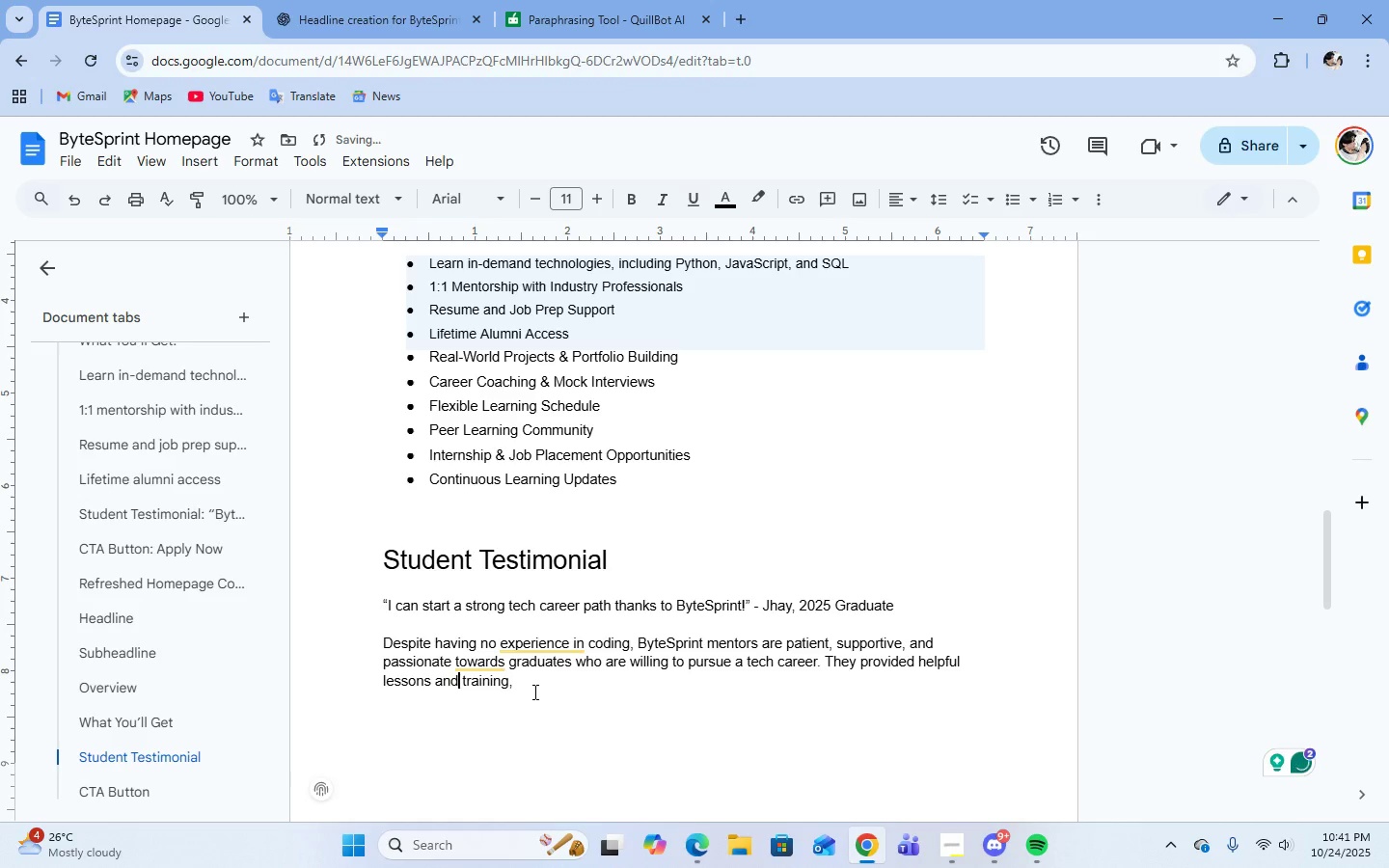 
left_click([532, 687])
 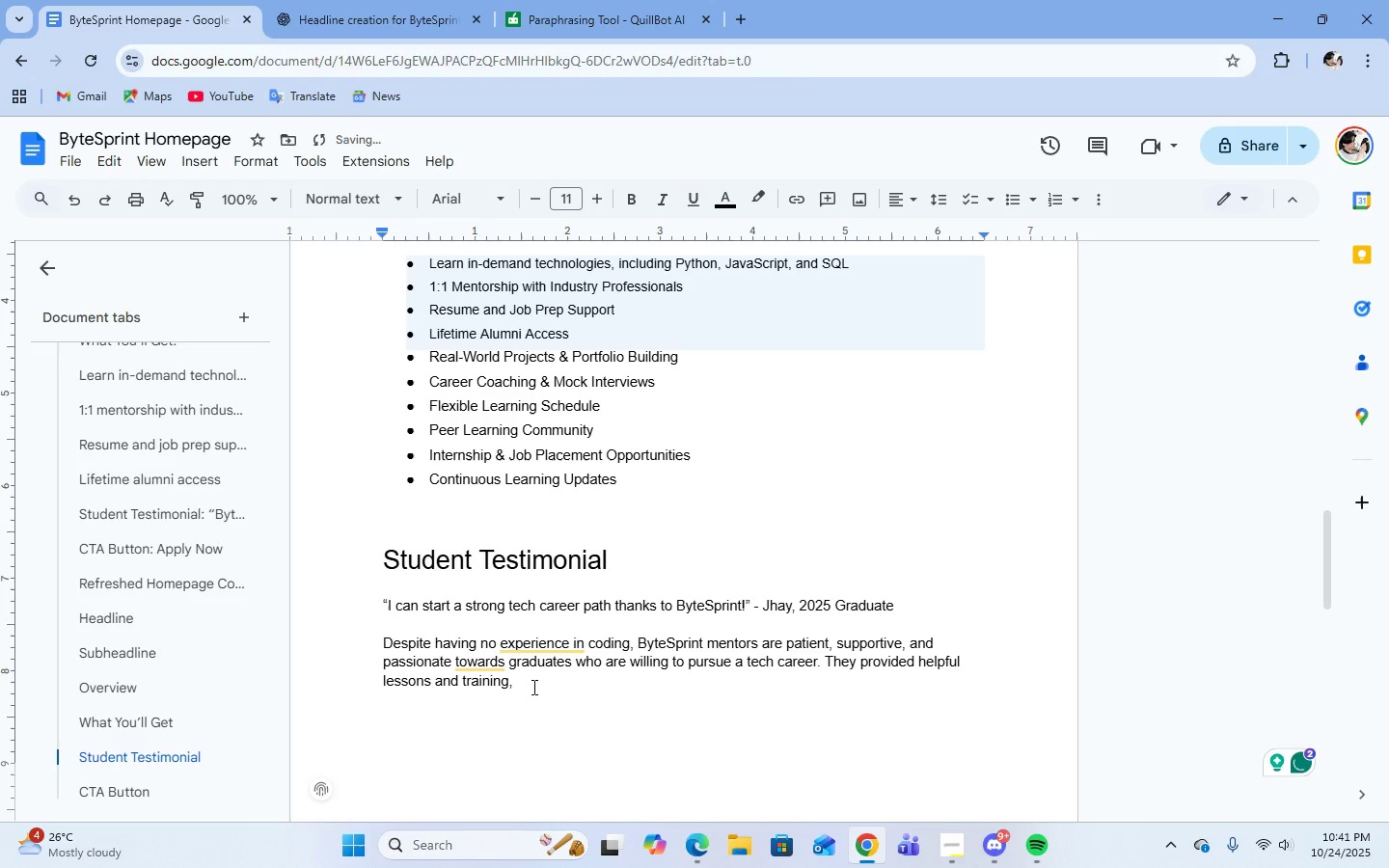 
key(Backspace)
key(Backspace)
key(Backspace)
type(g to enhance my skills and confidence )
 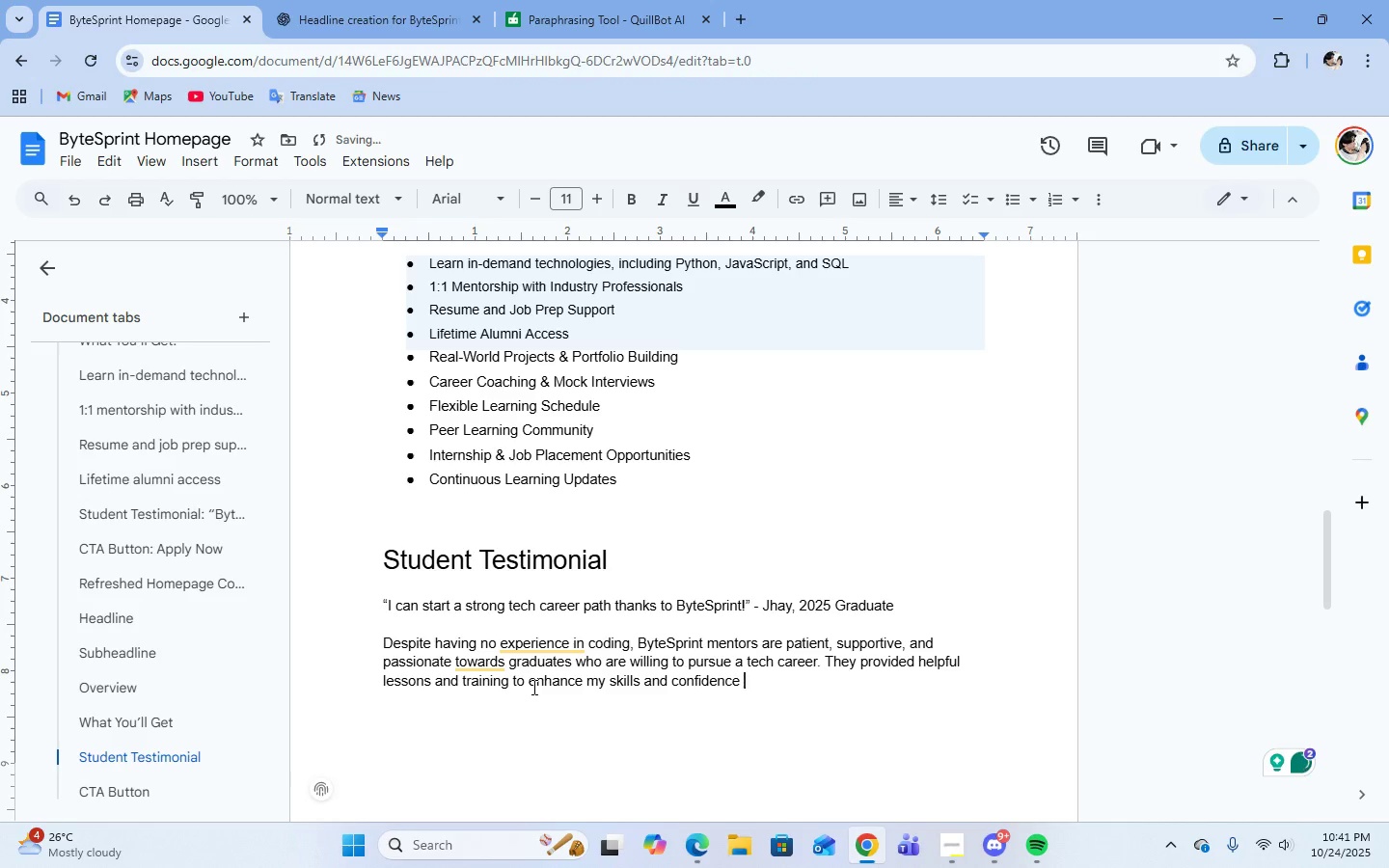 
type(i)
key(Backspace)
type(to start my tech)
key(Backspace)
key(Backspace)
key(Backspace)
key(Backspace)
type(a tec)
 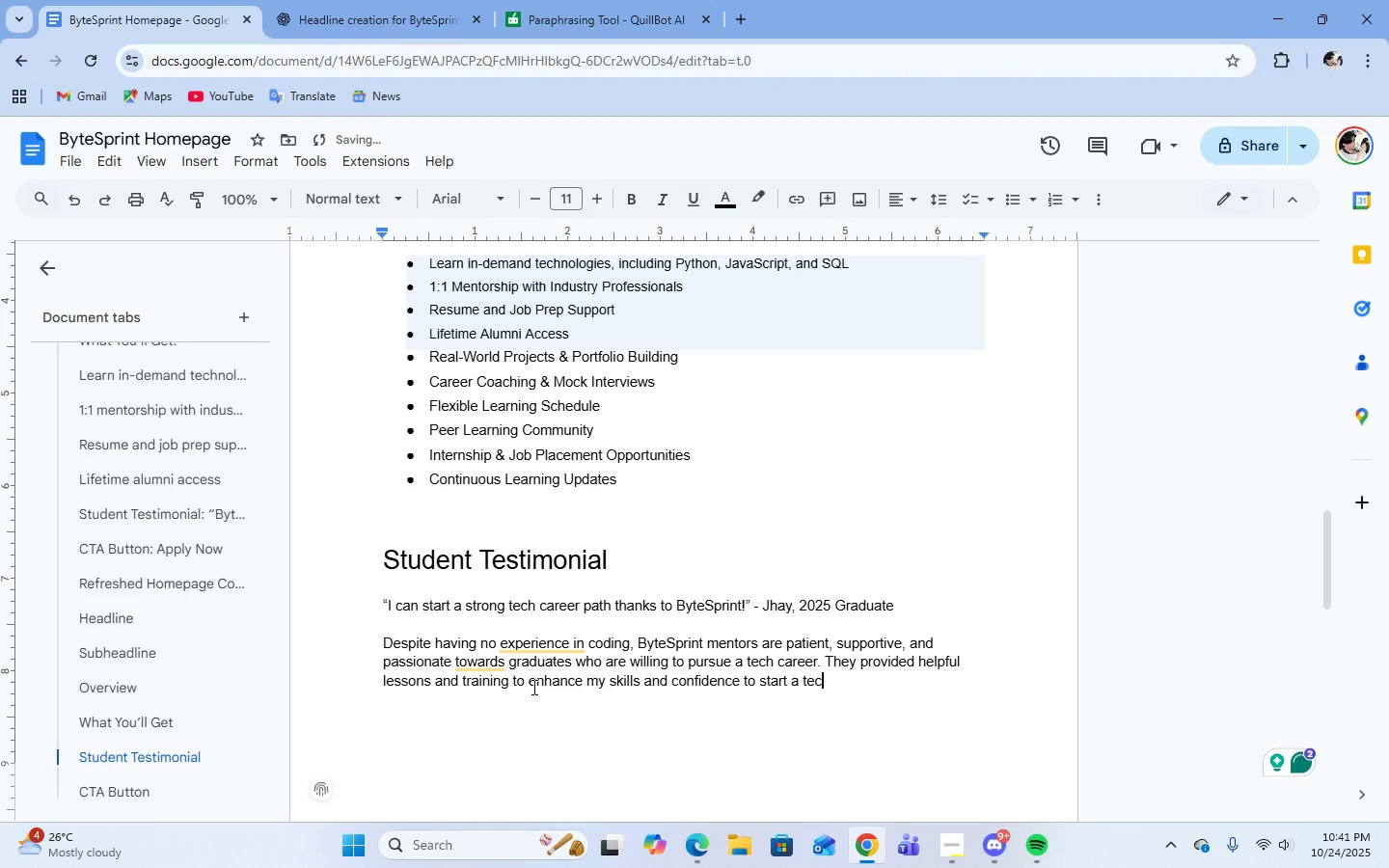 
key(Backspace)
key(Backspace)
key(Backspace)
key(Backspace)
key(Backspace)
type(my tech career. )
 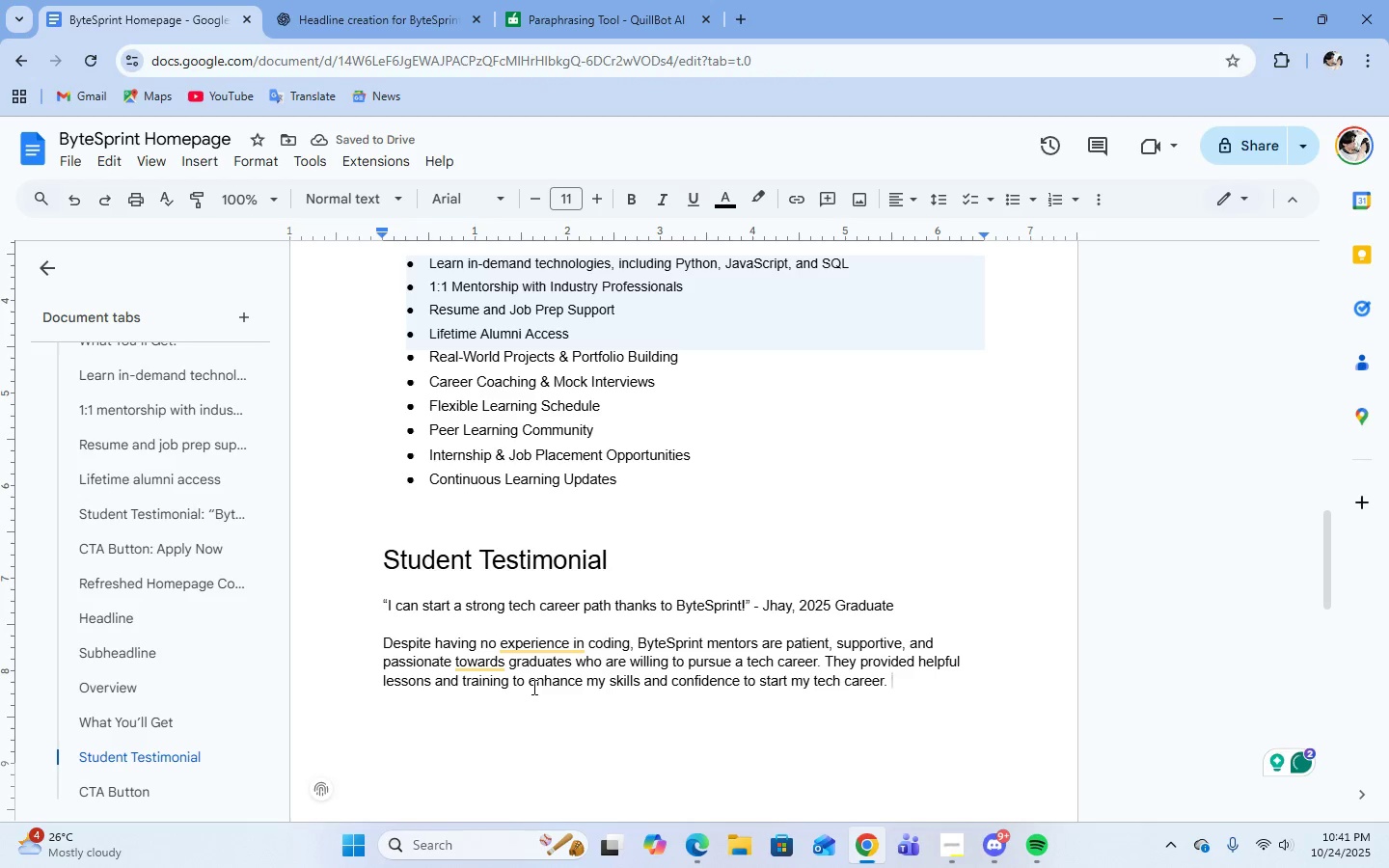 
type(The envi)
key(Backspace)
key(Backspace)
key(Backspace)
key(Backspace)
key(Backspace)
key(Backspace)
type(e )
 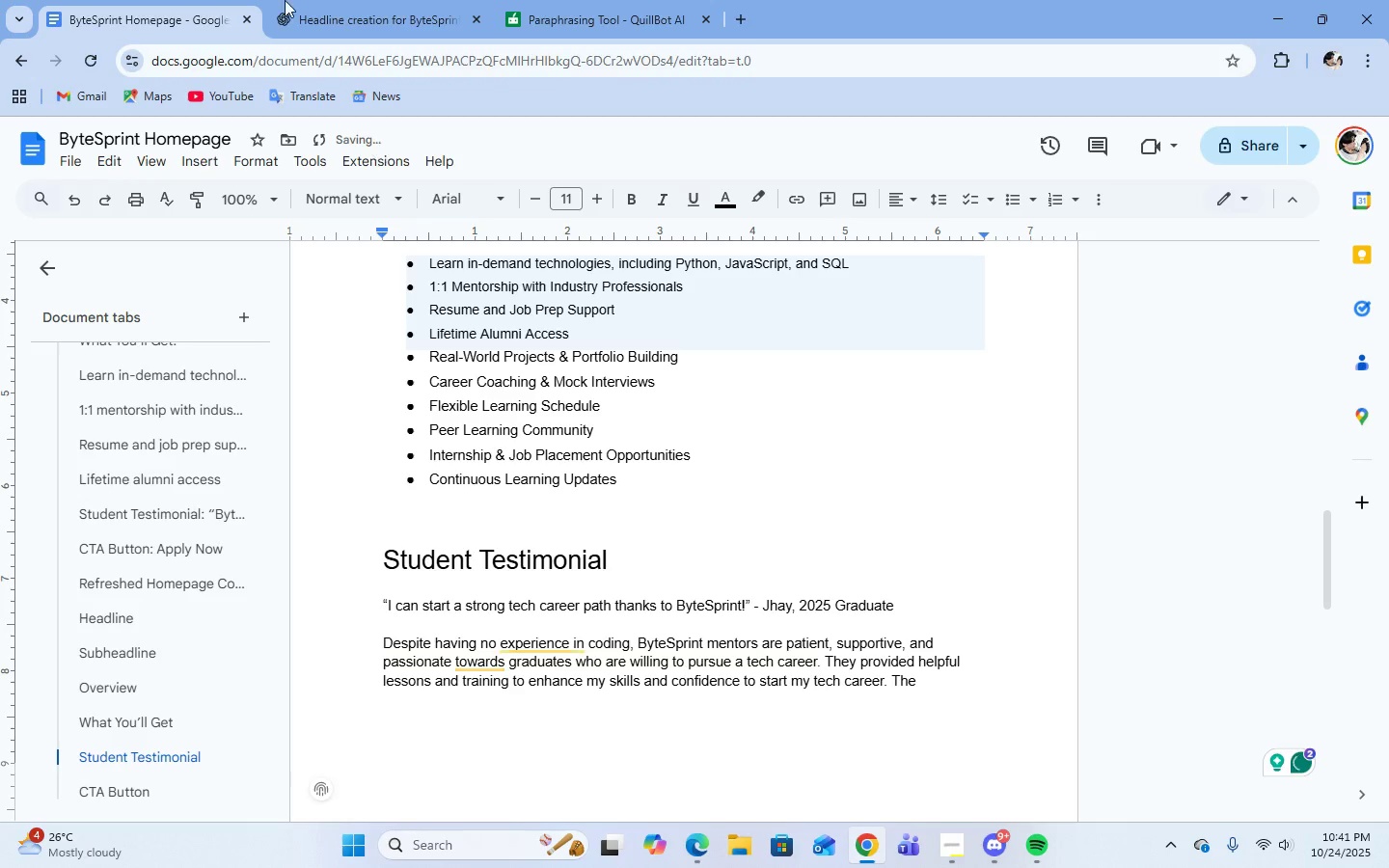 
left_click([549, 5])
 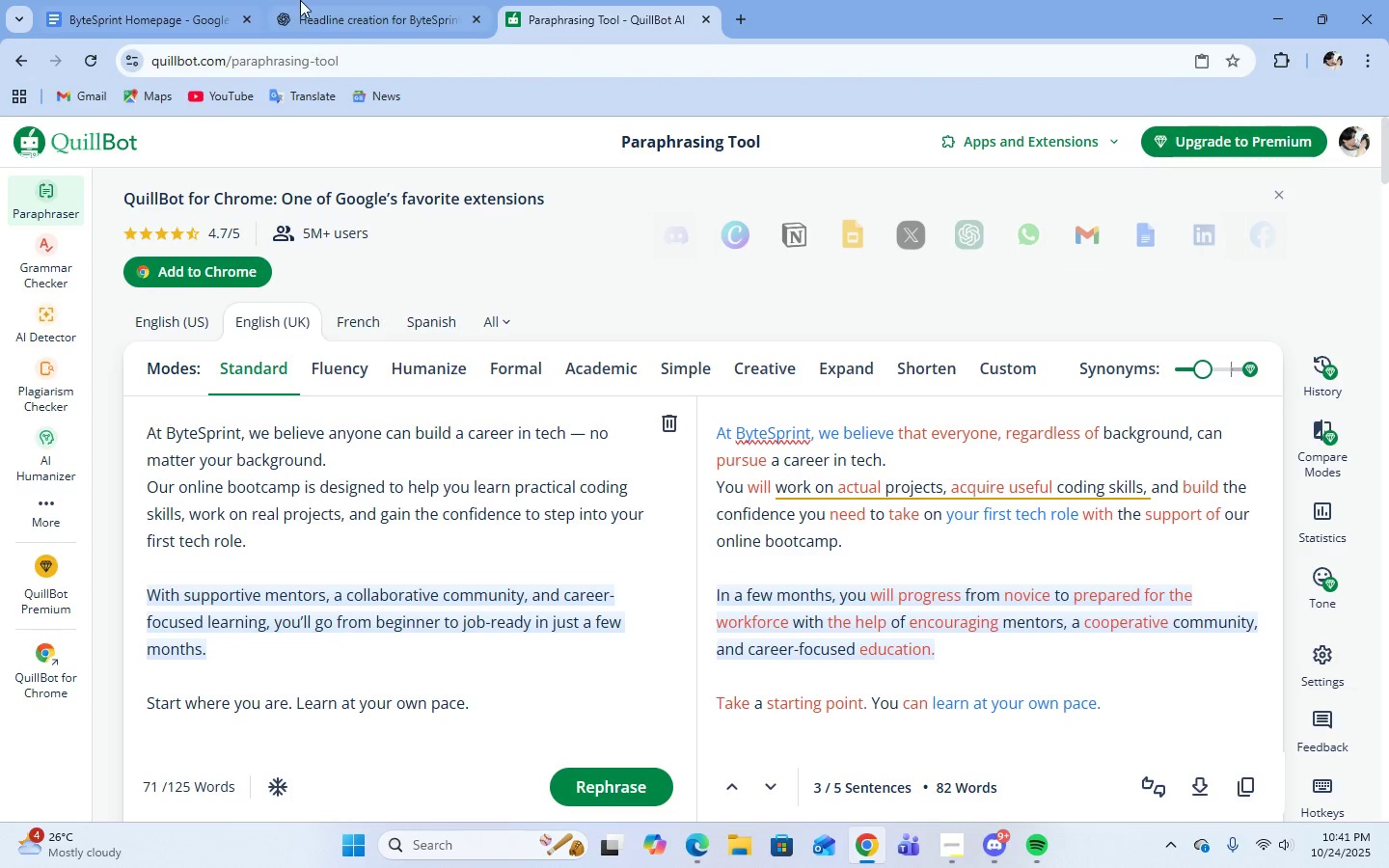 
left_click([300, 0])
 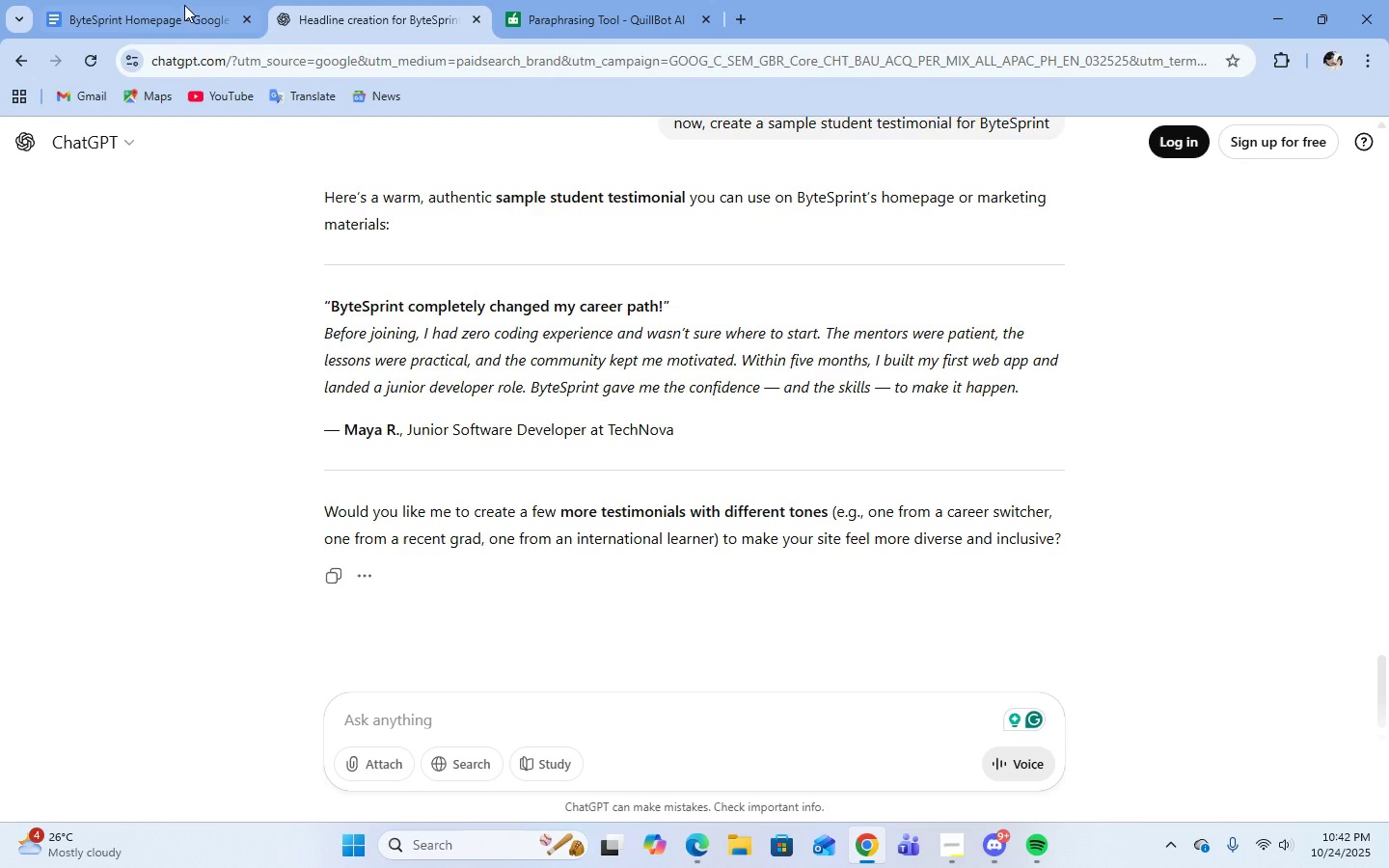 
left_click([197, 13])
 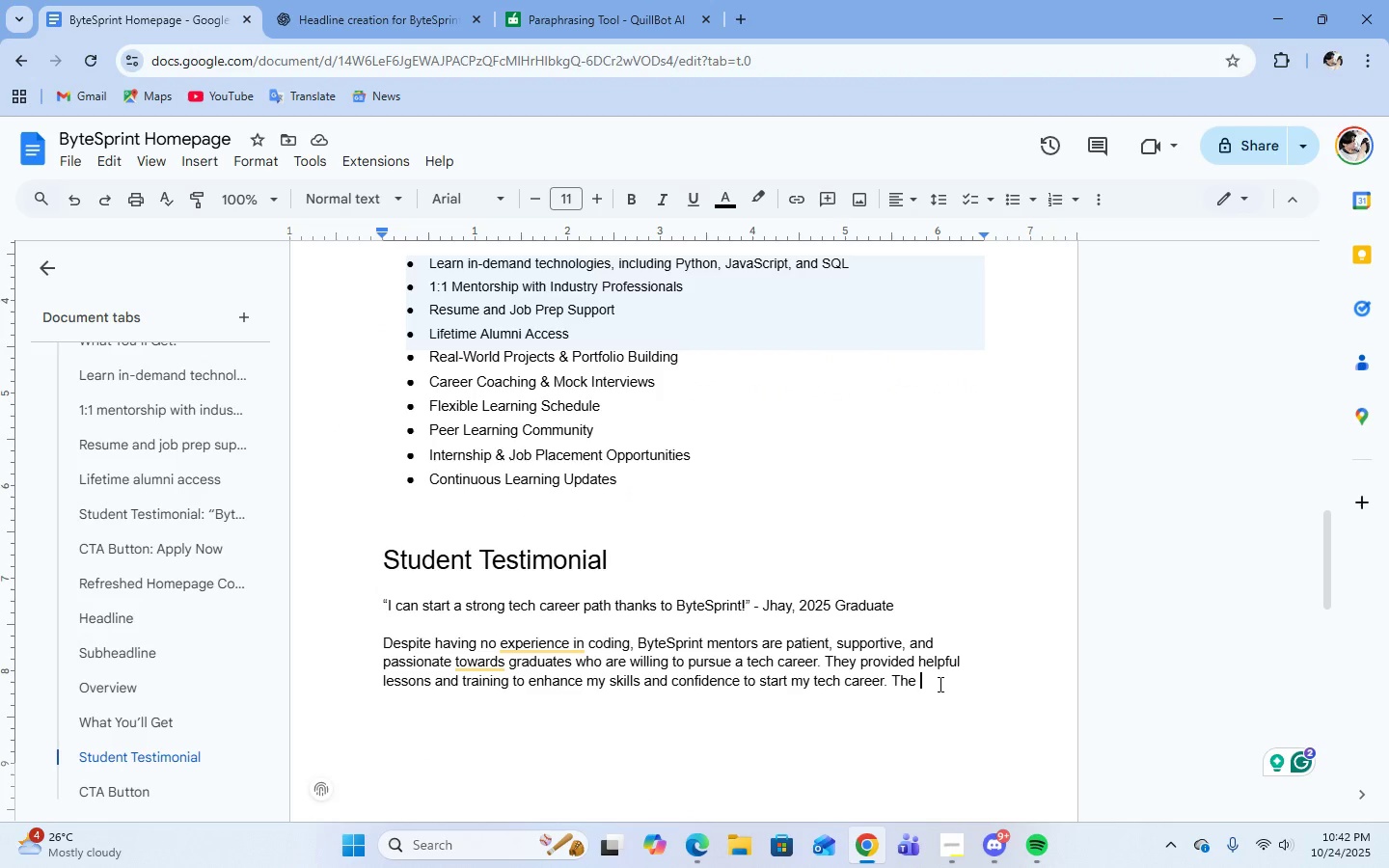 
type(environment )
 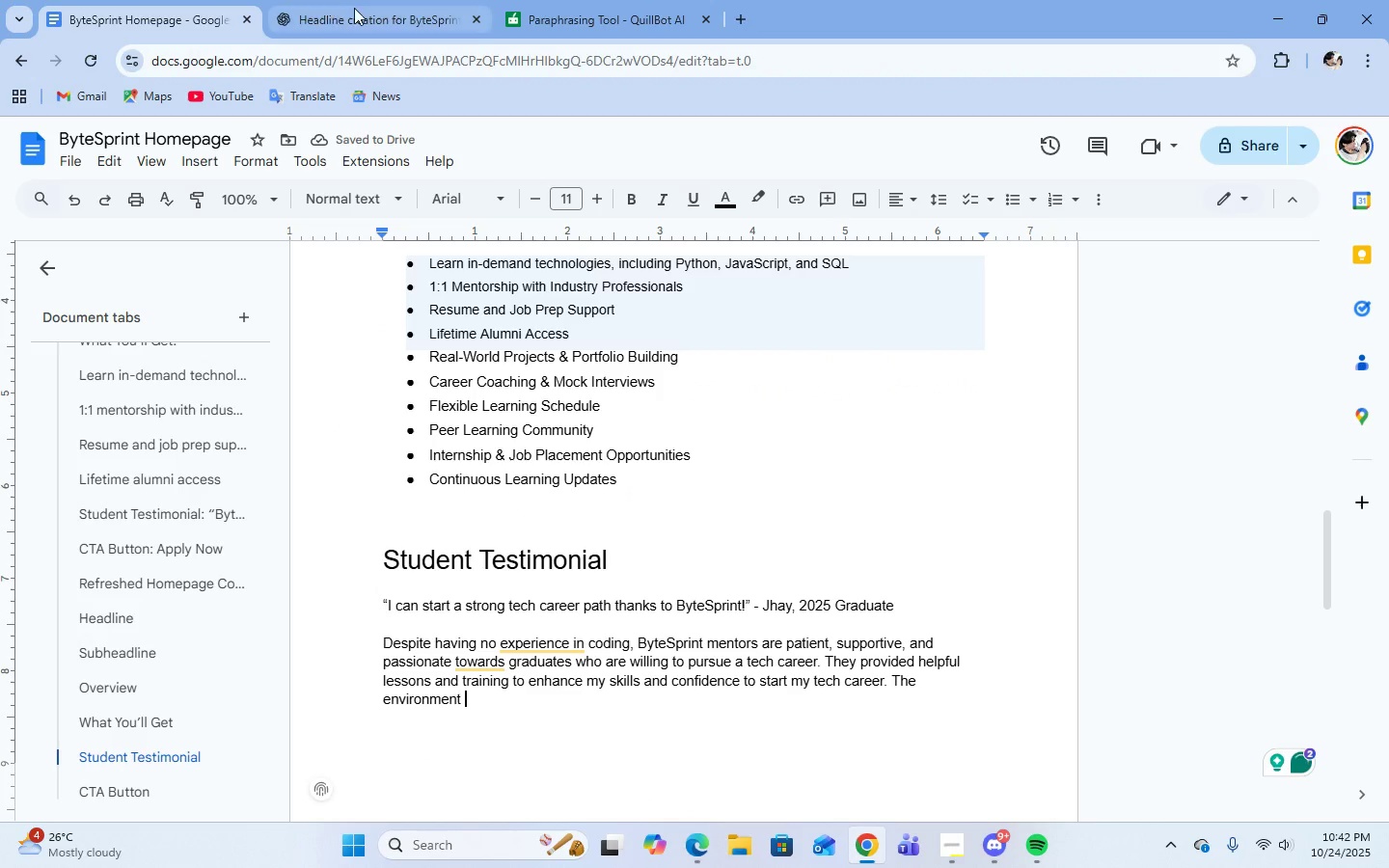 
wait(5.76)
 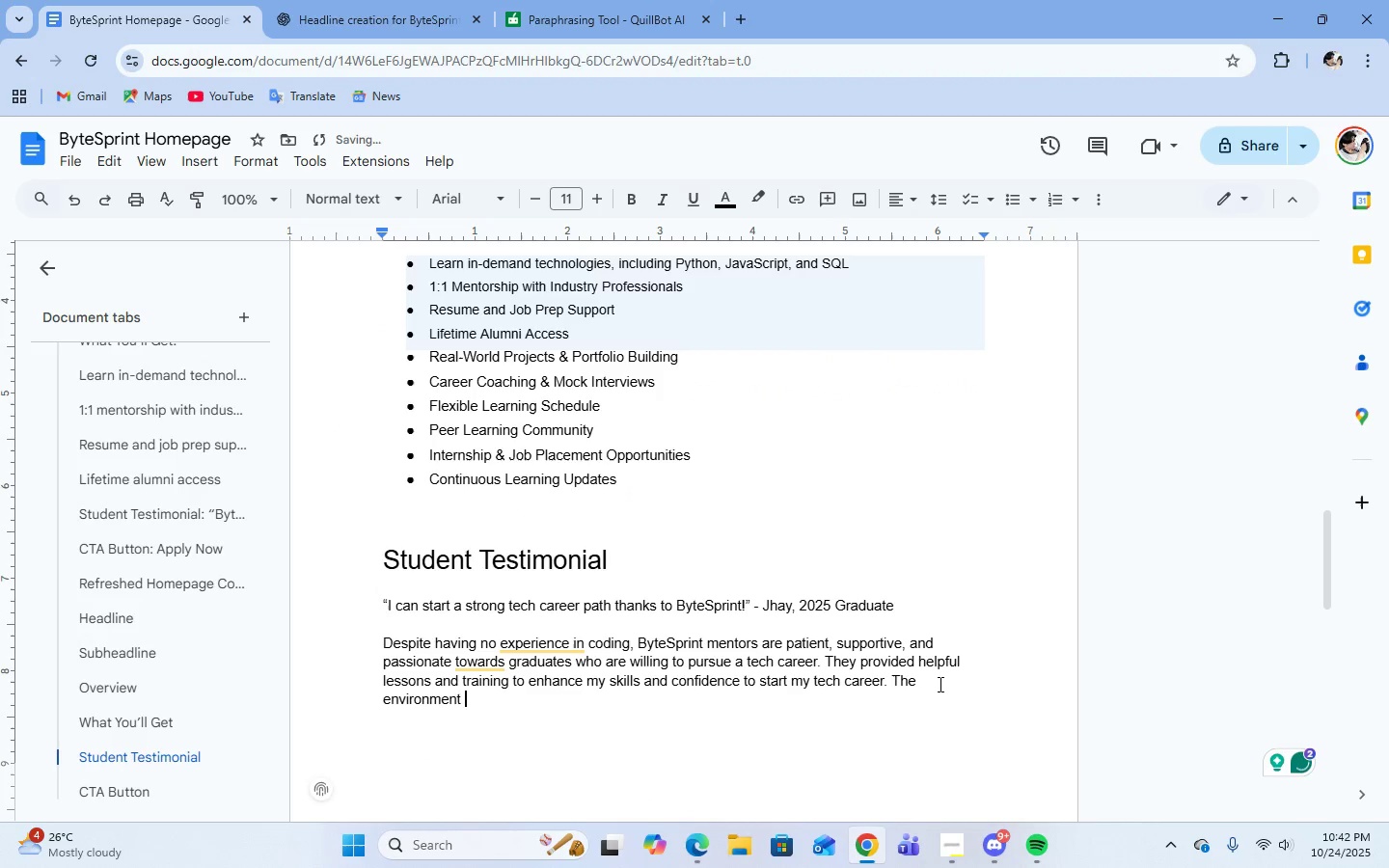 
left_click([354, 8])
 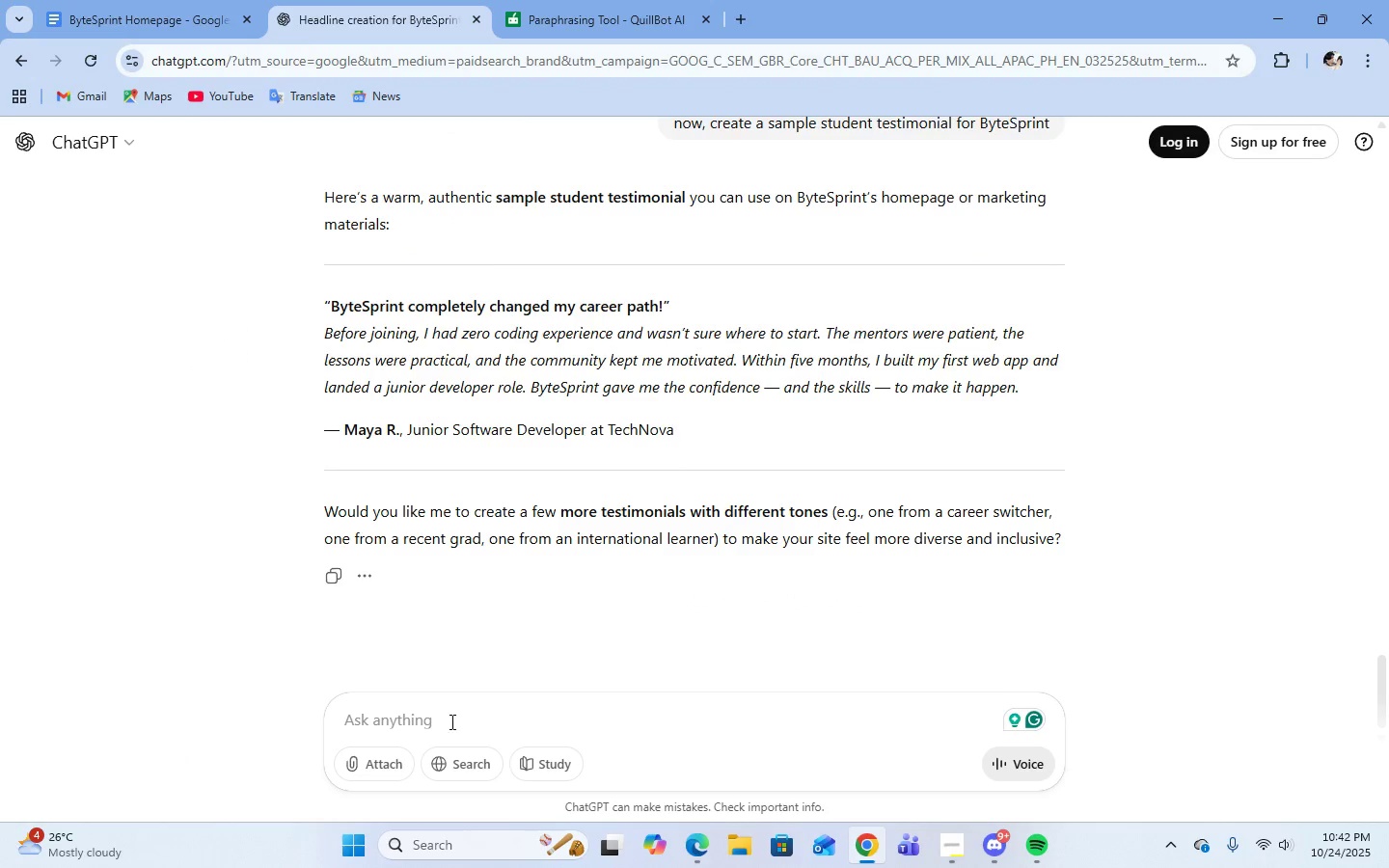 
left_click([419, 717])
 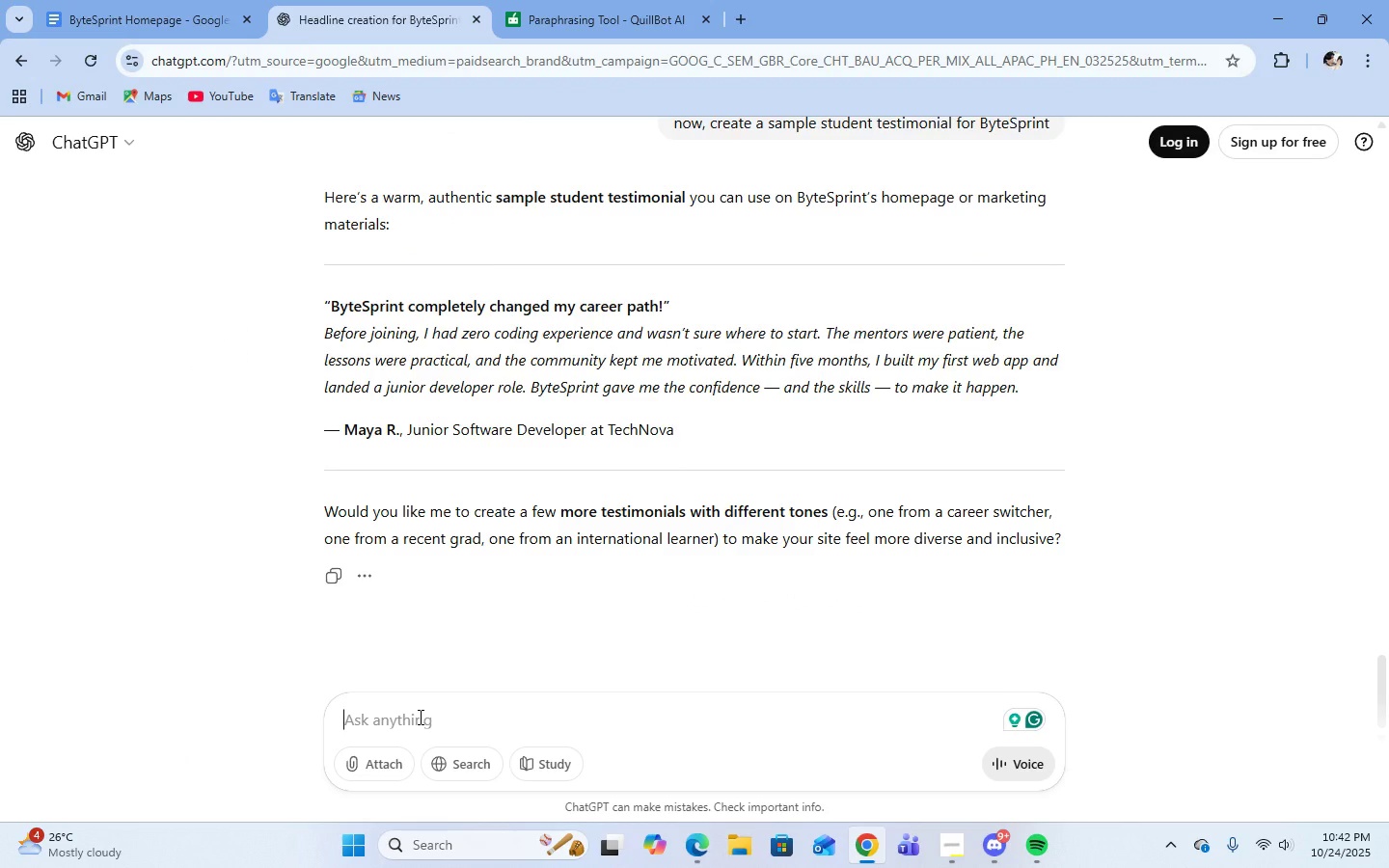 
wait(6.09)
 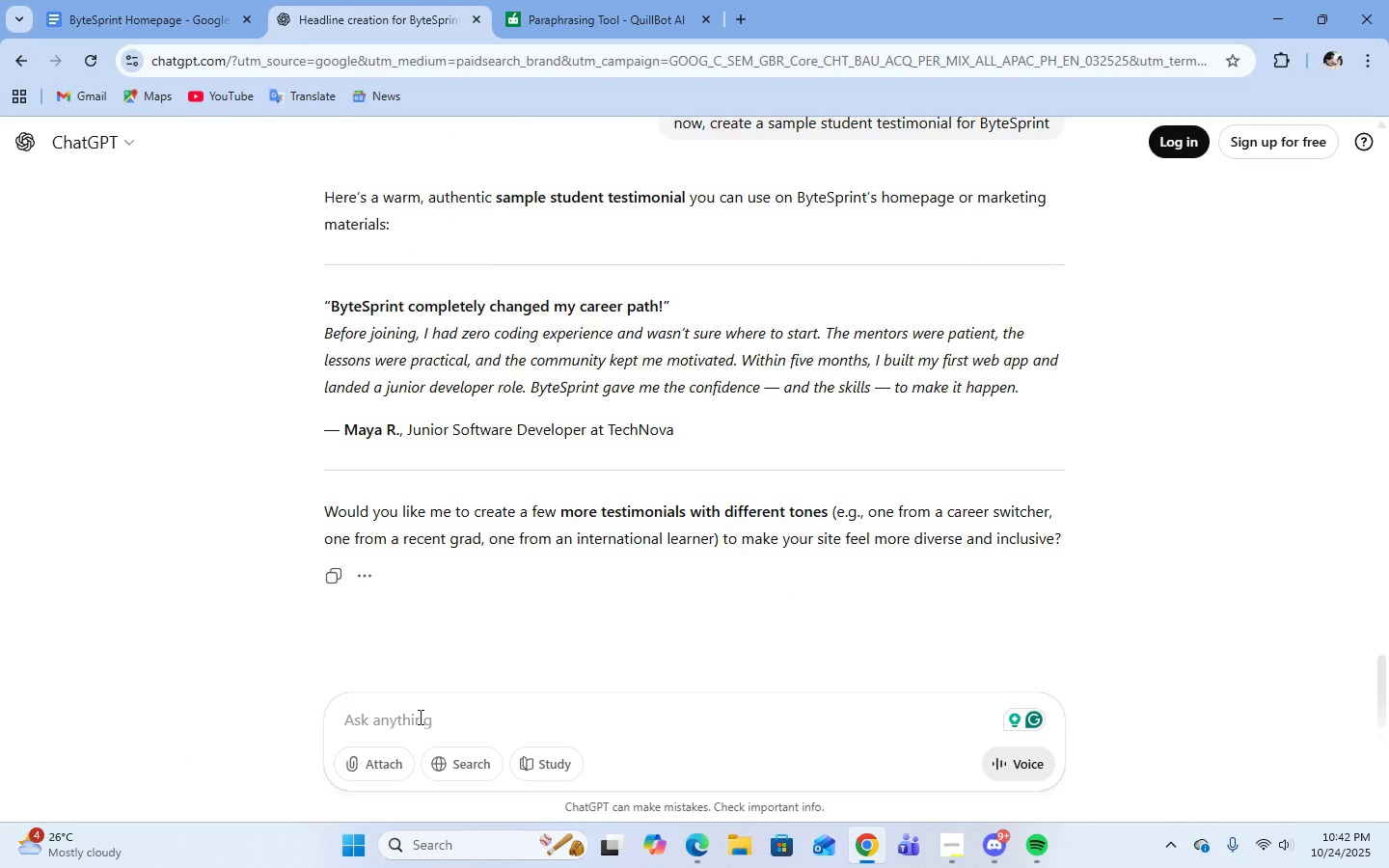 
left_click([133, 0])
 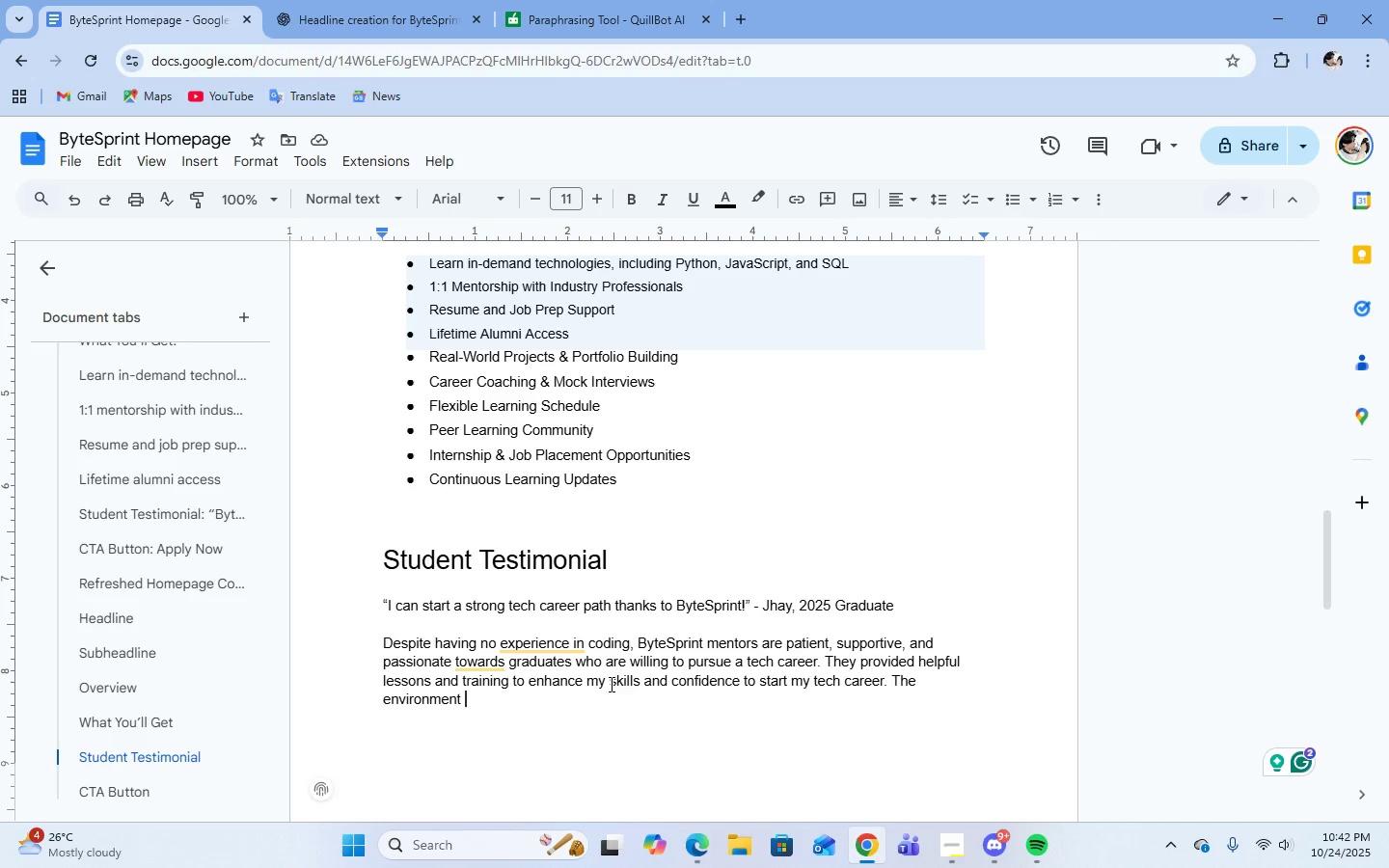 
type(is also highly positive which kept me motivated throughout my learning journey. )
 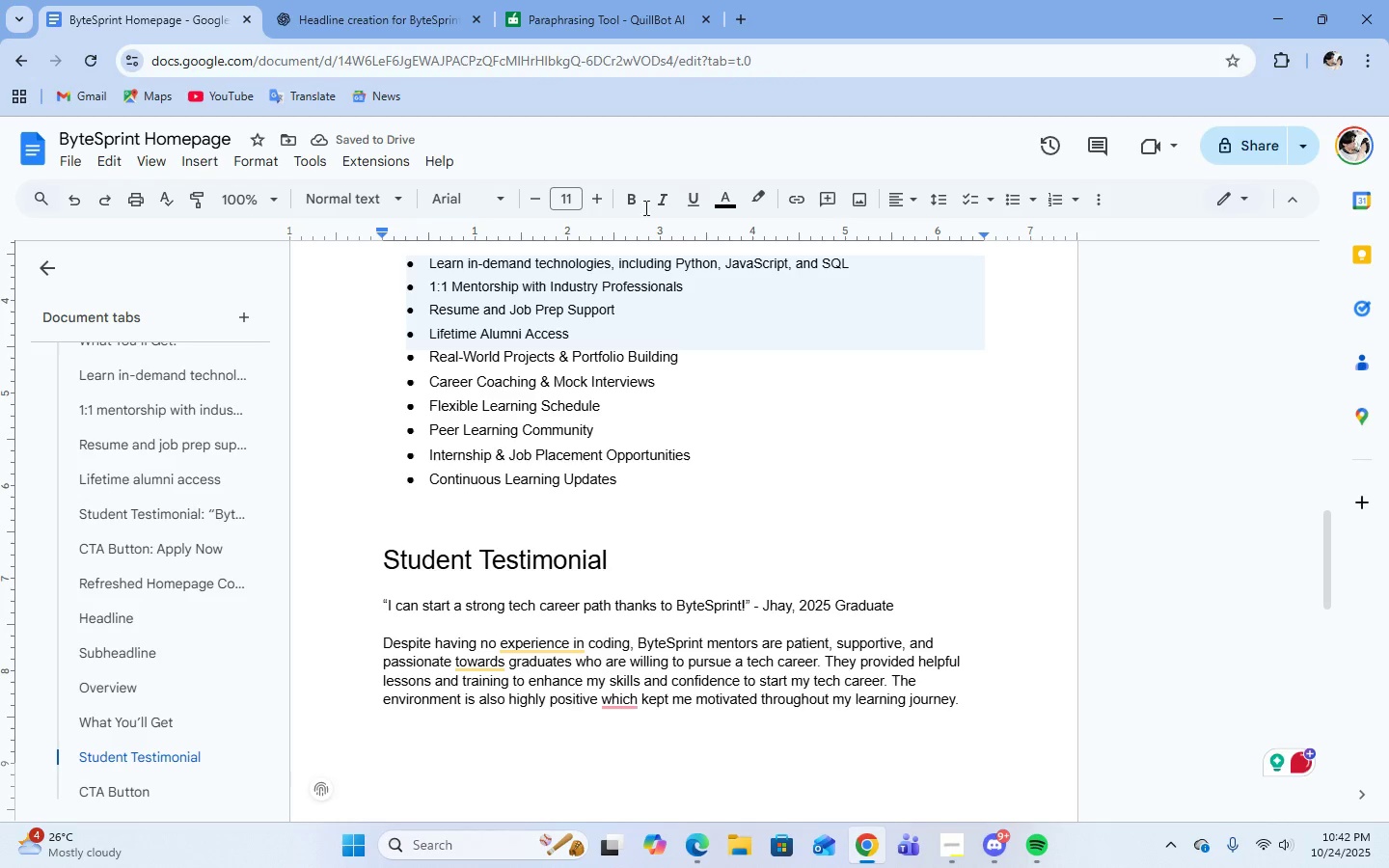 
left_click([320, 25])
 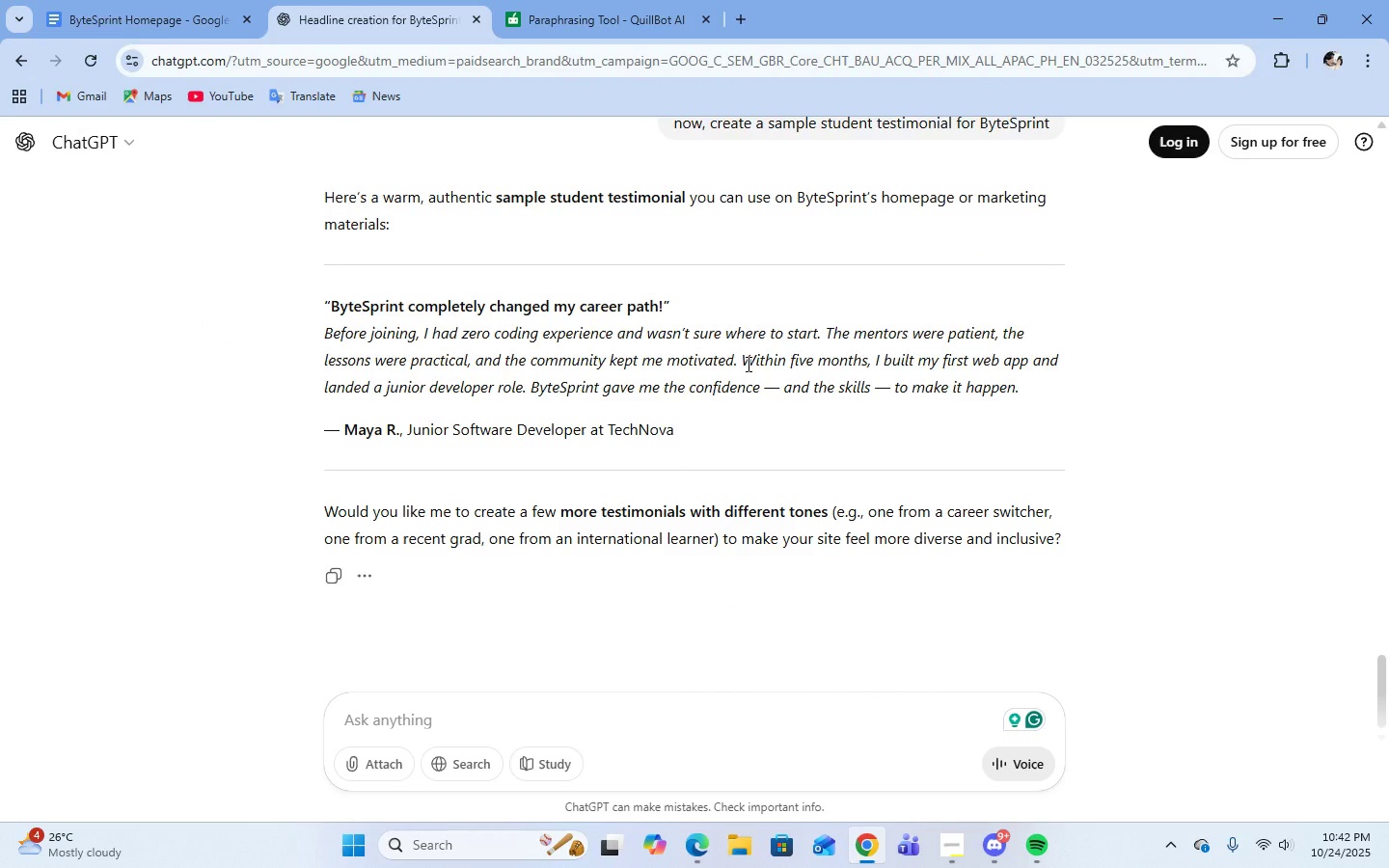 
wait(5.07)
 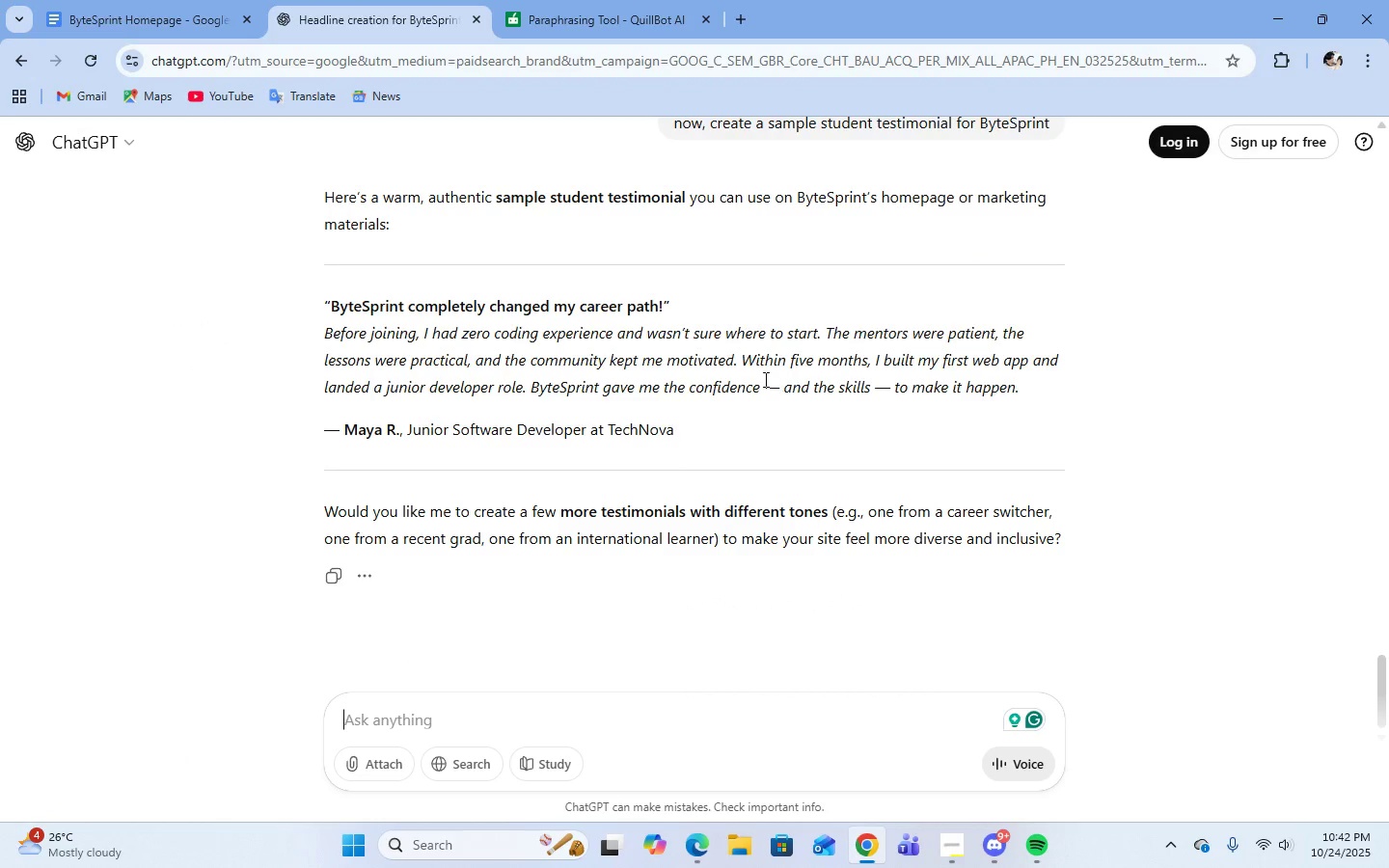 
left_click_drag(start_coordinate=[747, 364], to_coordinate=[1027, 390])
 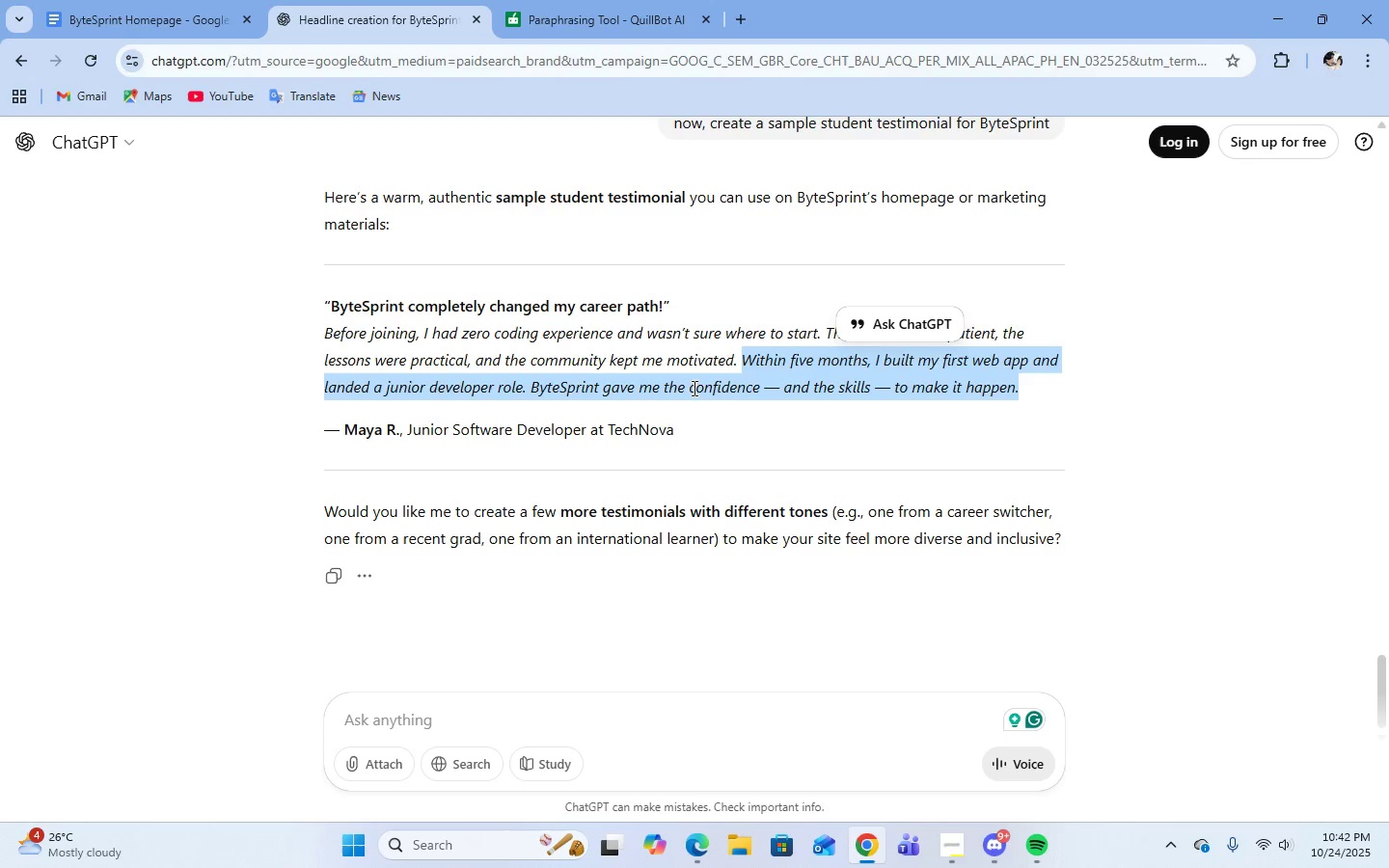 
left_click([847, 391])
 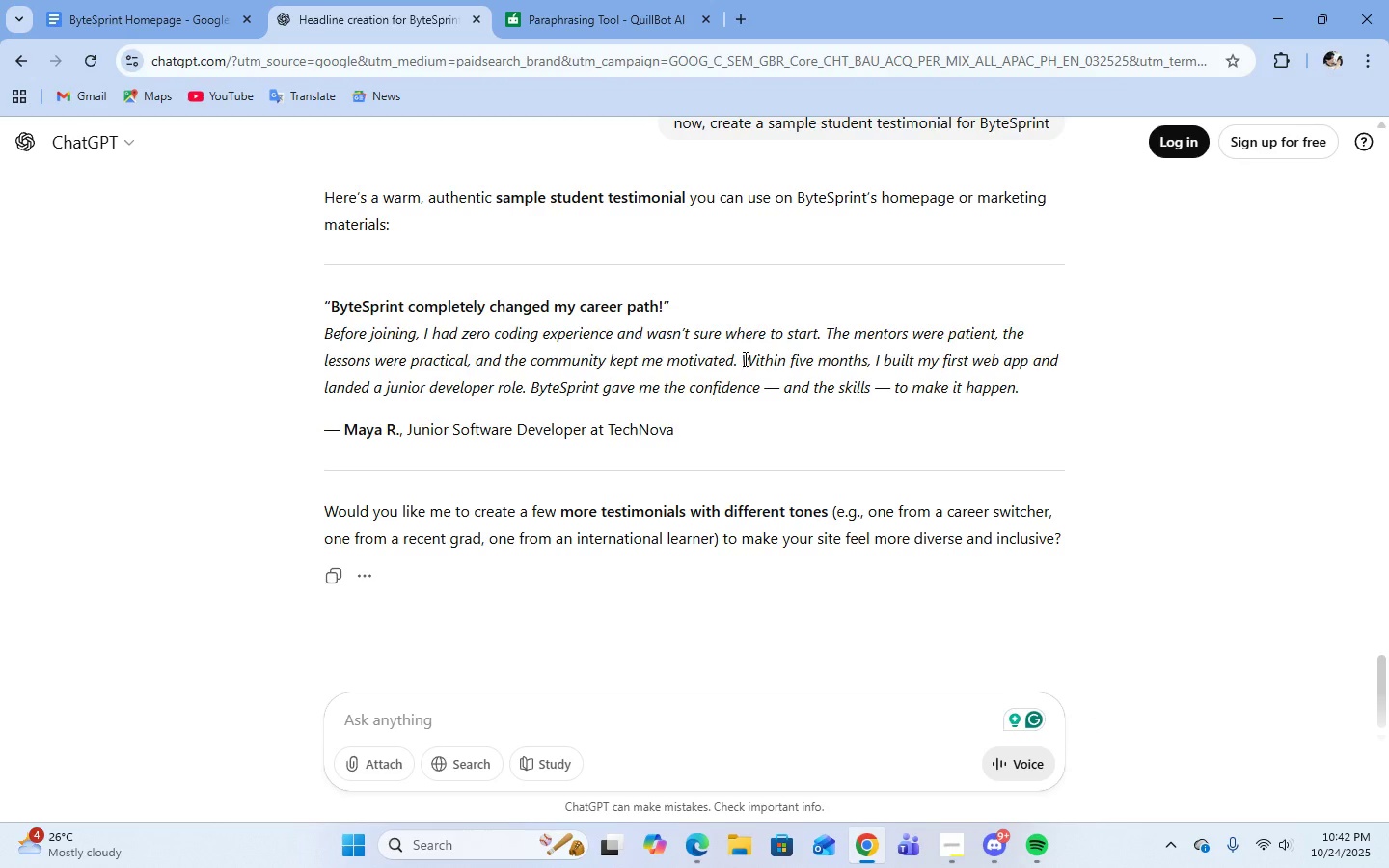 
left_click_drag(start_coordinate=[744, 359], to_coordinate=[1057, 401])
 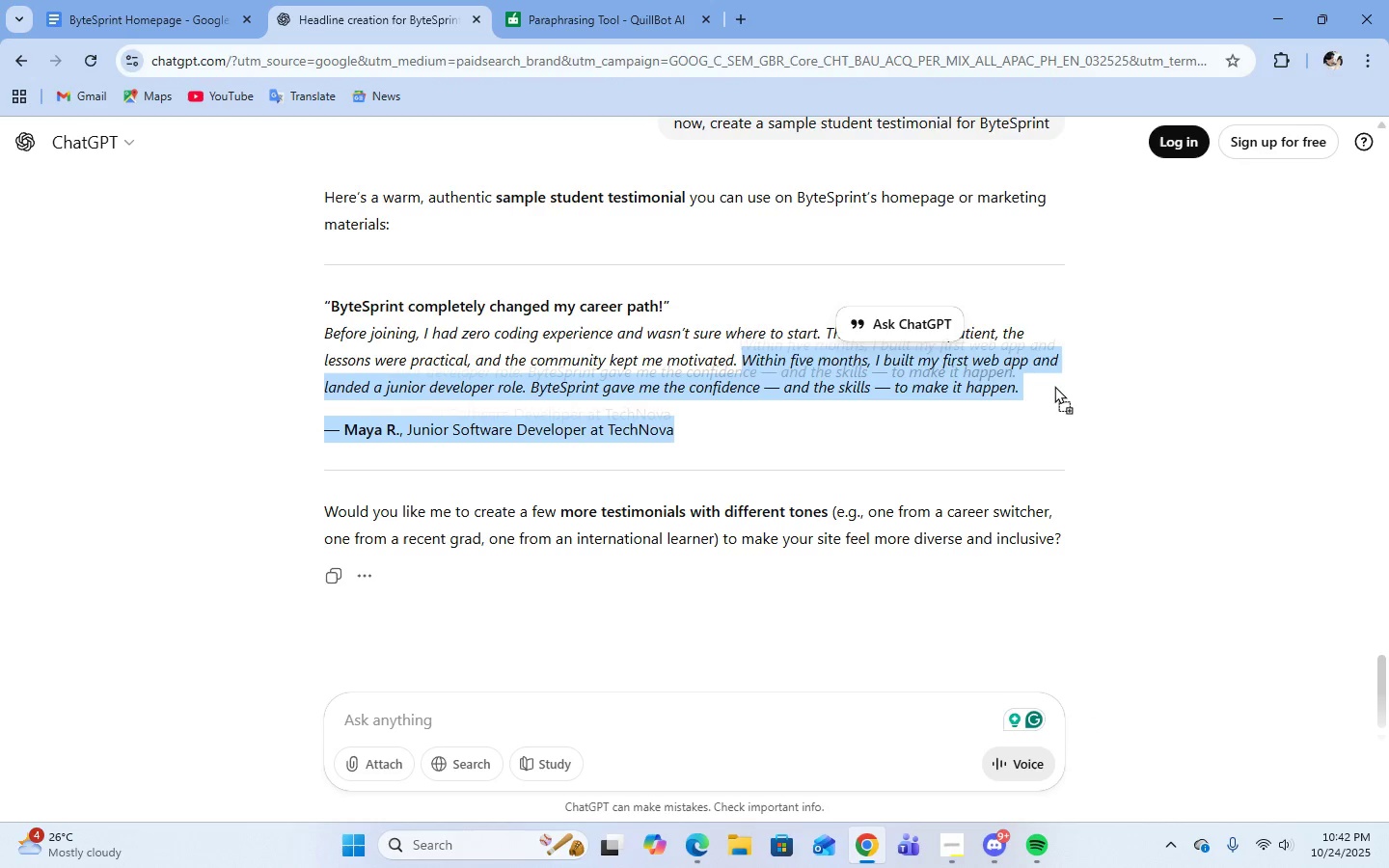 
left_click_drag(start_coordinate=[1057, 401], to_coordinate=[996, 367])
 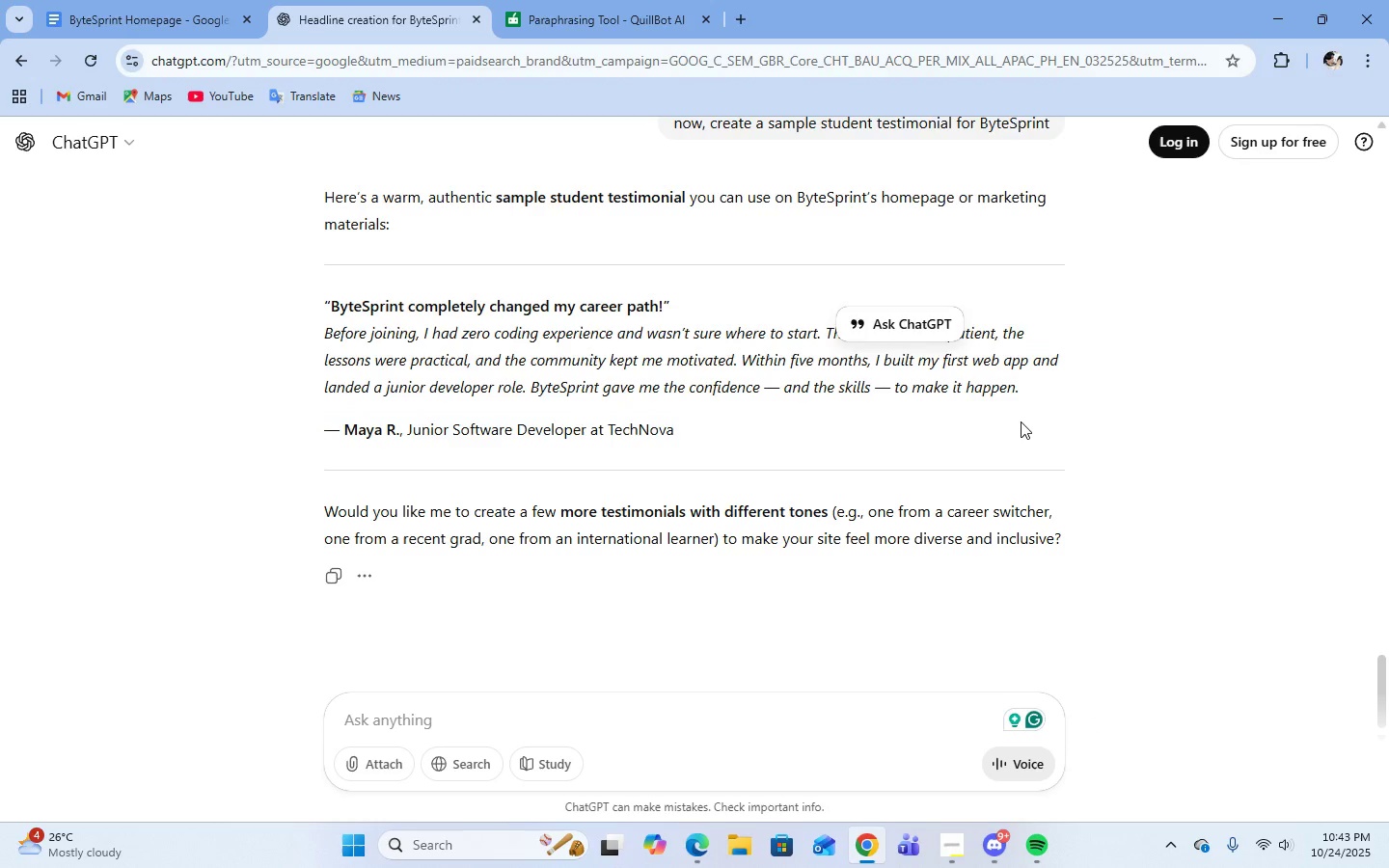 
left_click([1021, 421])
 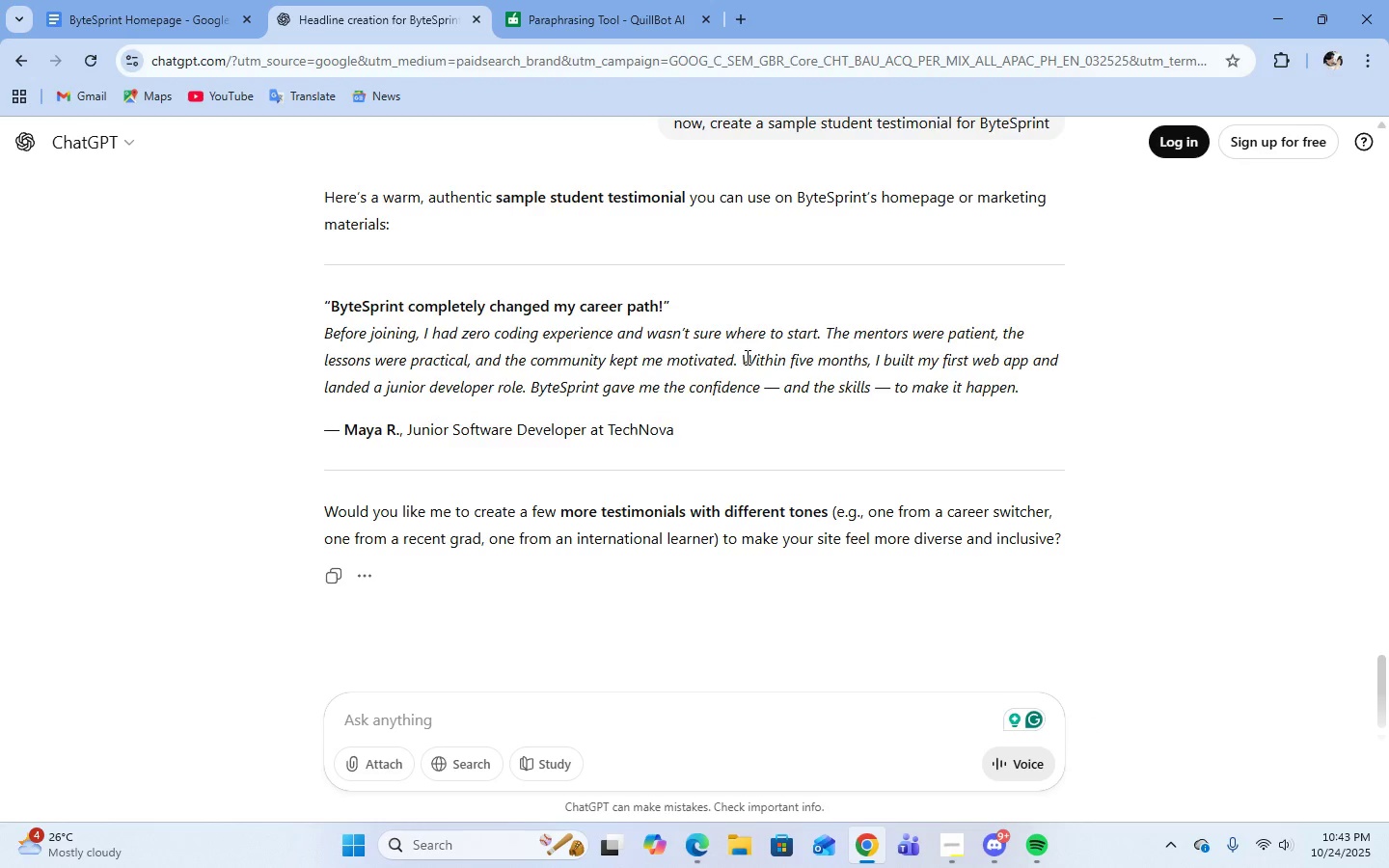 
left_click_drag(start_coordinate=[746, 360], to_coordinate=[1024, 385])
 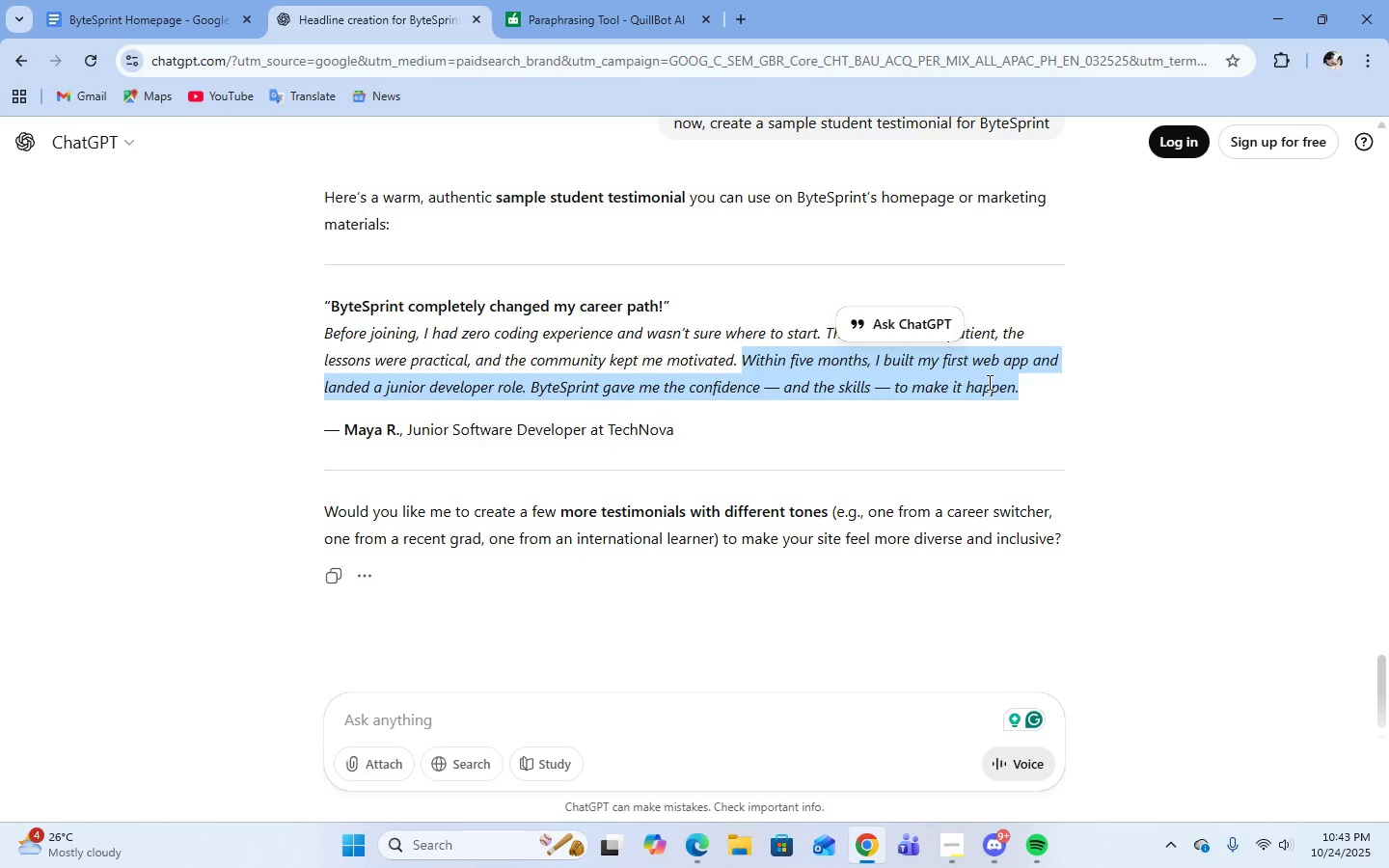 
right_click([988, 382])
 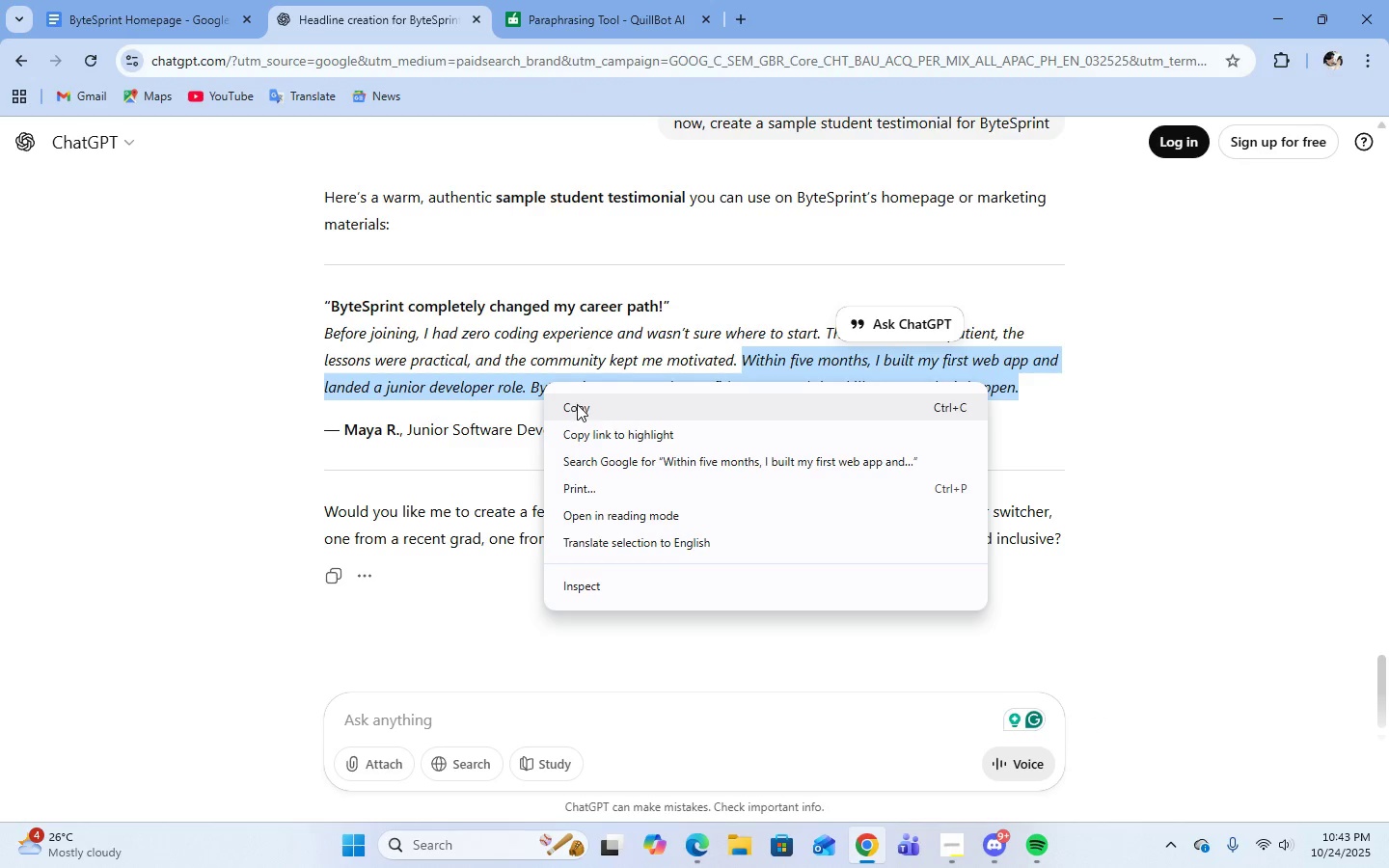 
left_click([577, 404])
 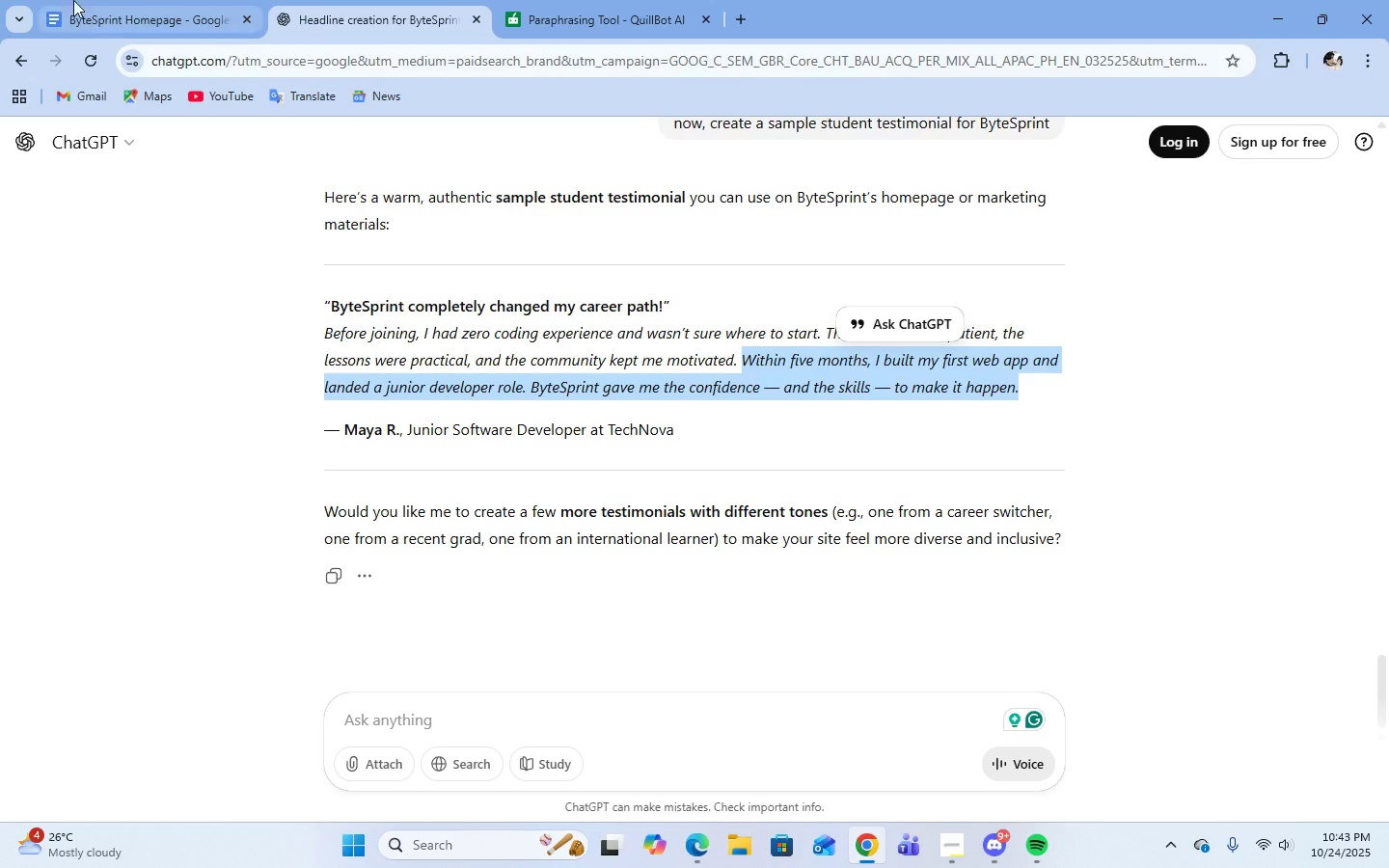 
left_click([97, 4])
 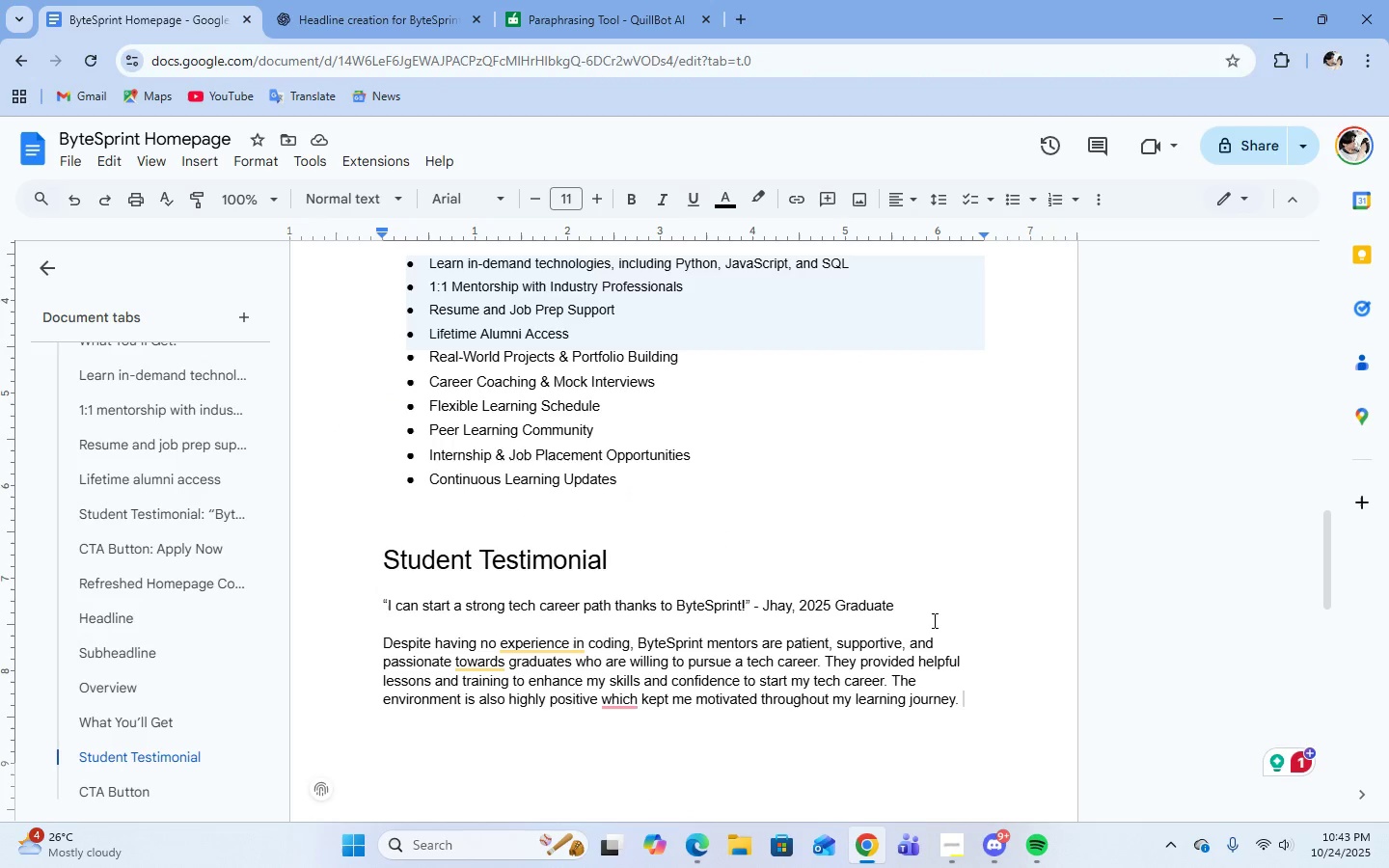 
left_click_drag(start_coordinate=[919, 598], to_coordinate=[750, 615])
 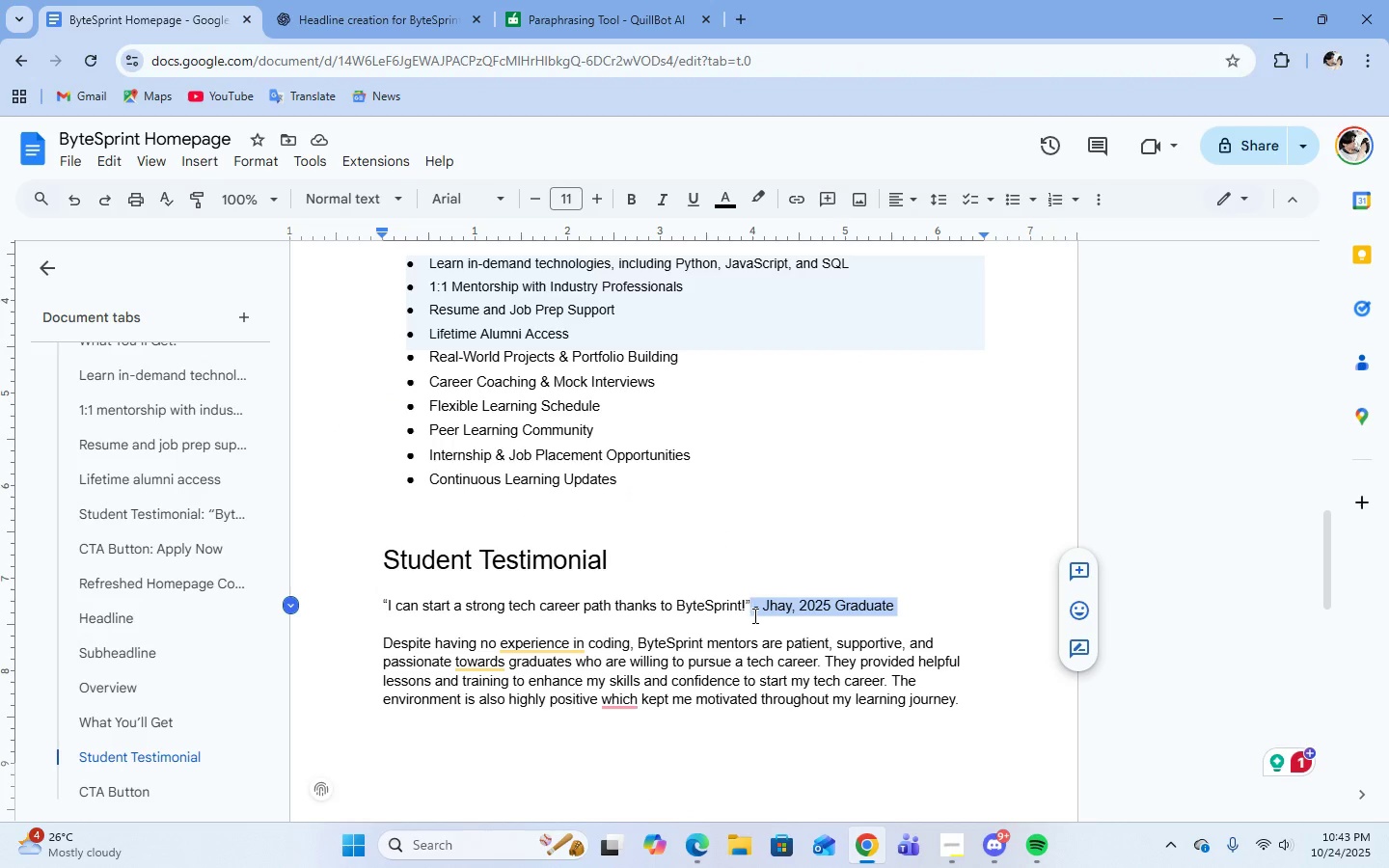 
key(Backspace)
 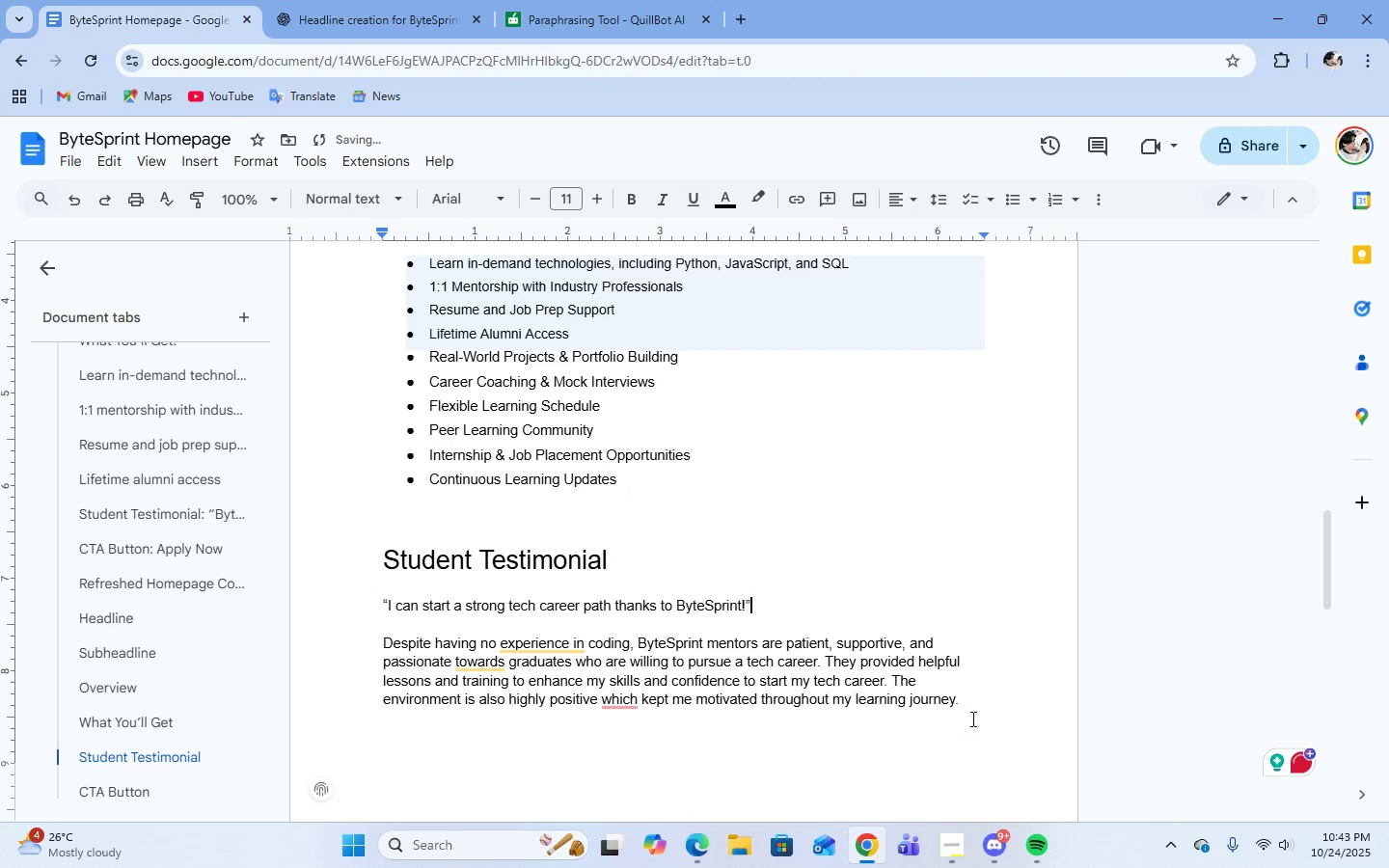 
left_click([981, 703])
 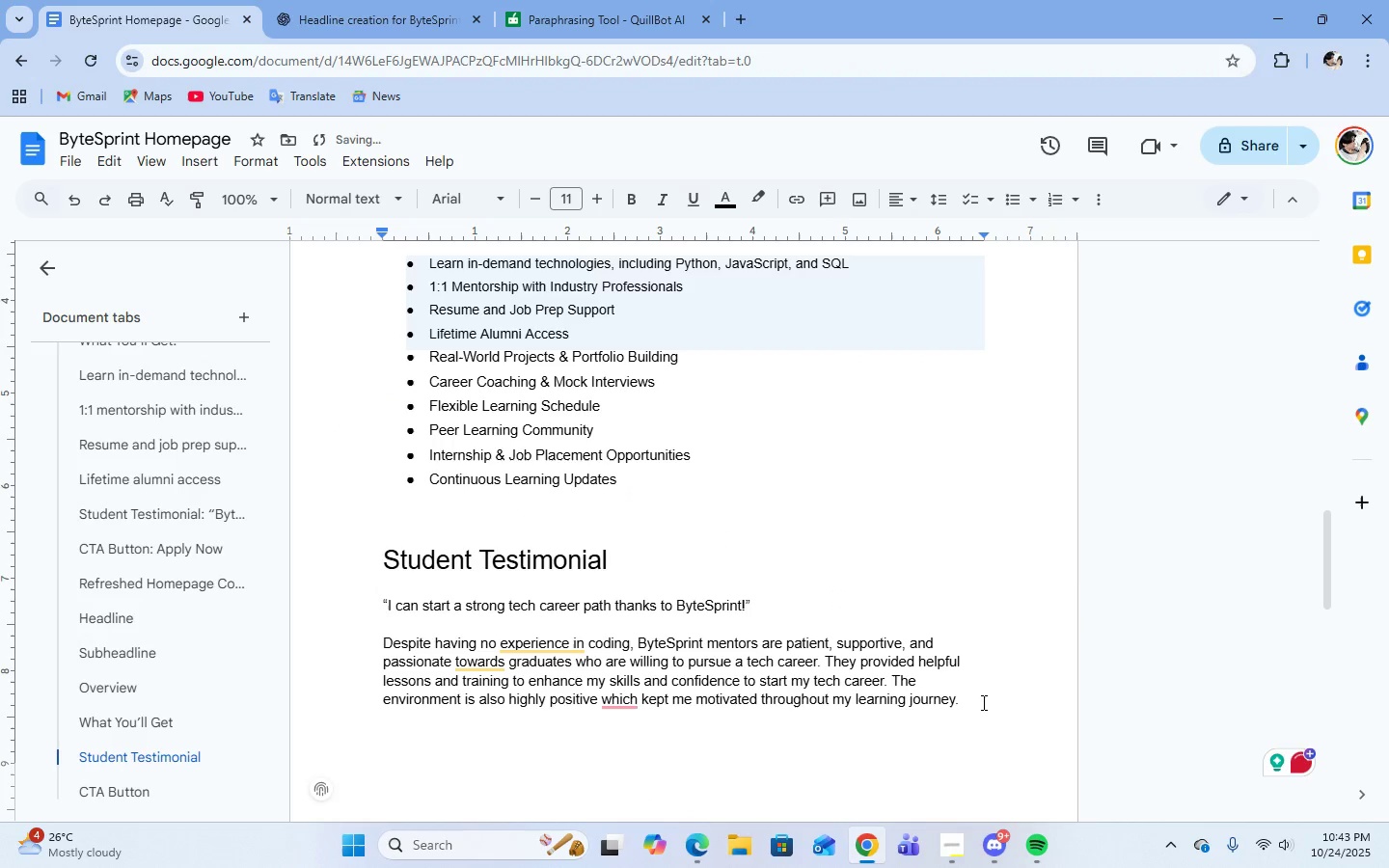 
key(Control+V)
 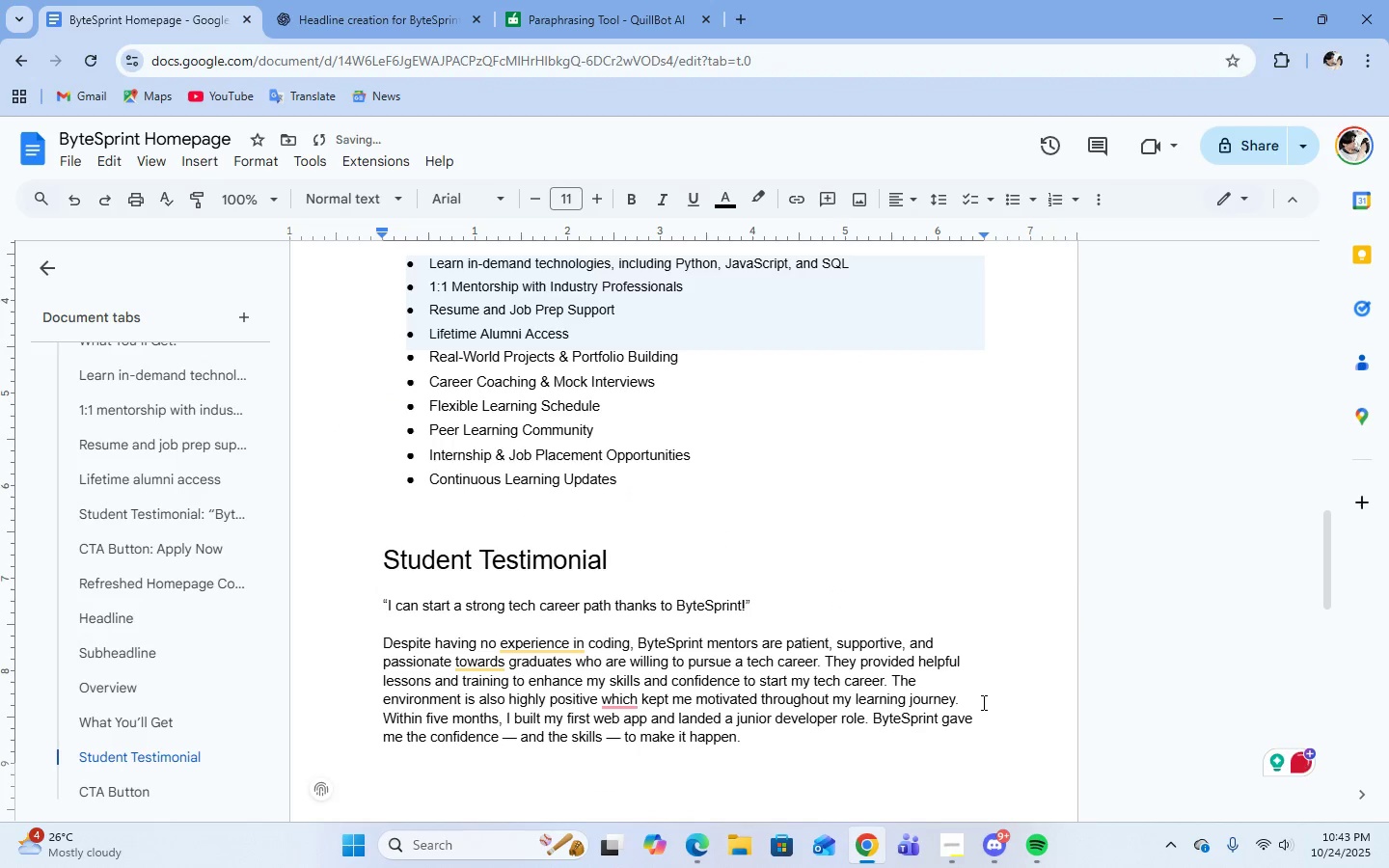 
scroll: coordinate [920, 715], scroll_direction: down, amount: 1.0
 